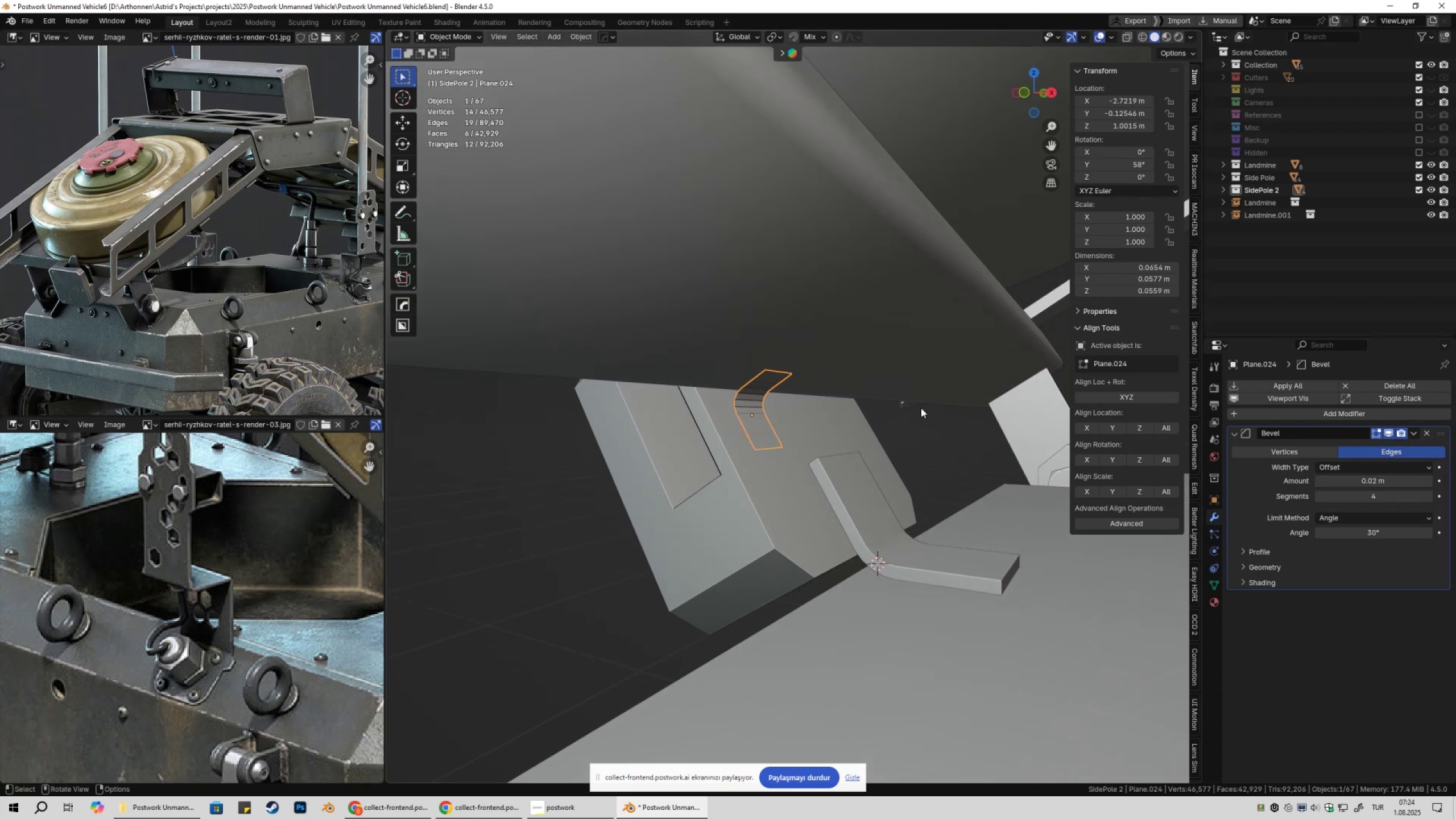 
right_click([953, 407])
 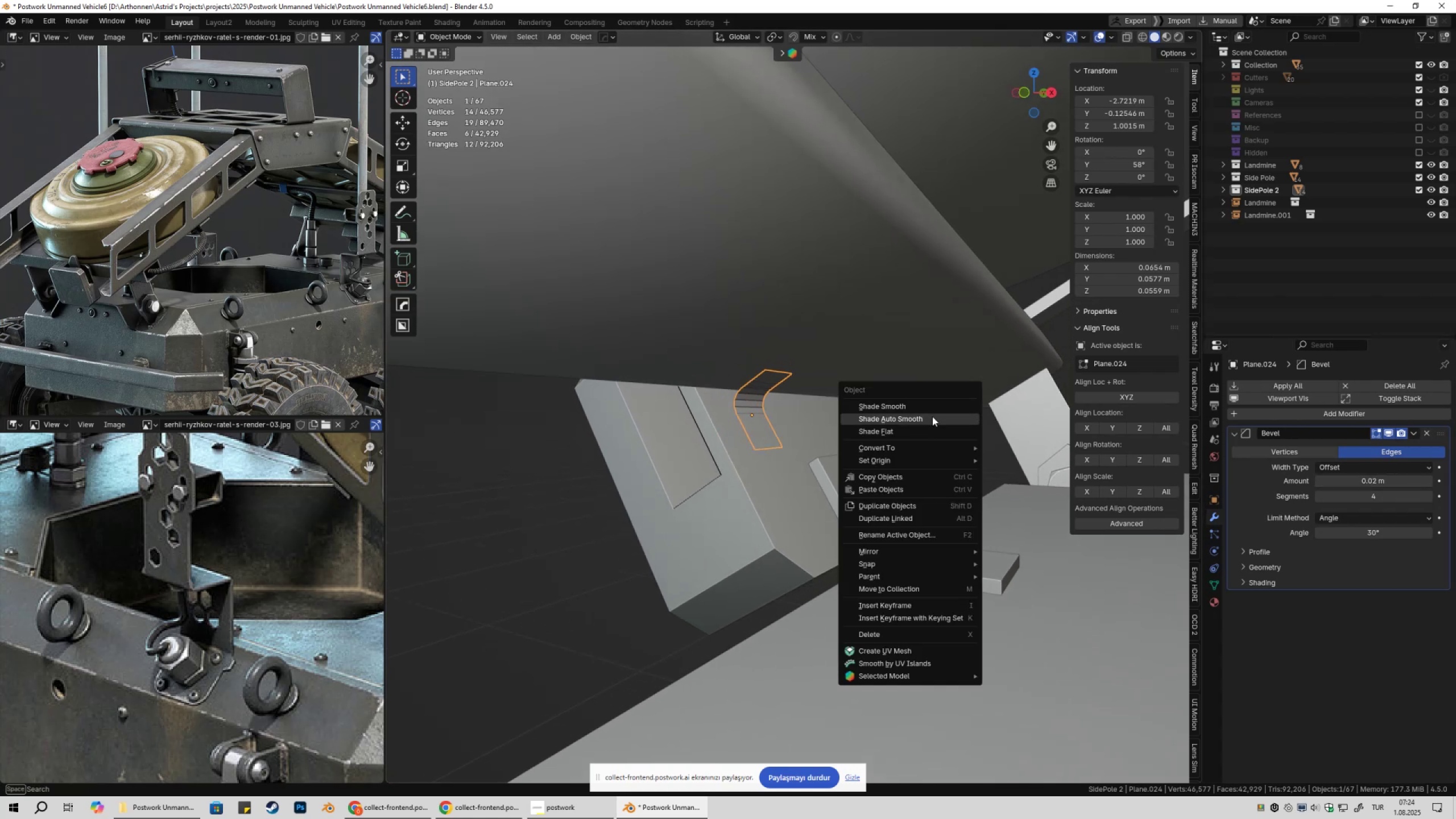 
left_click([932, 416])
 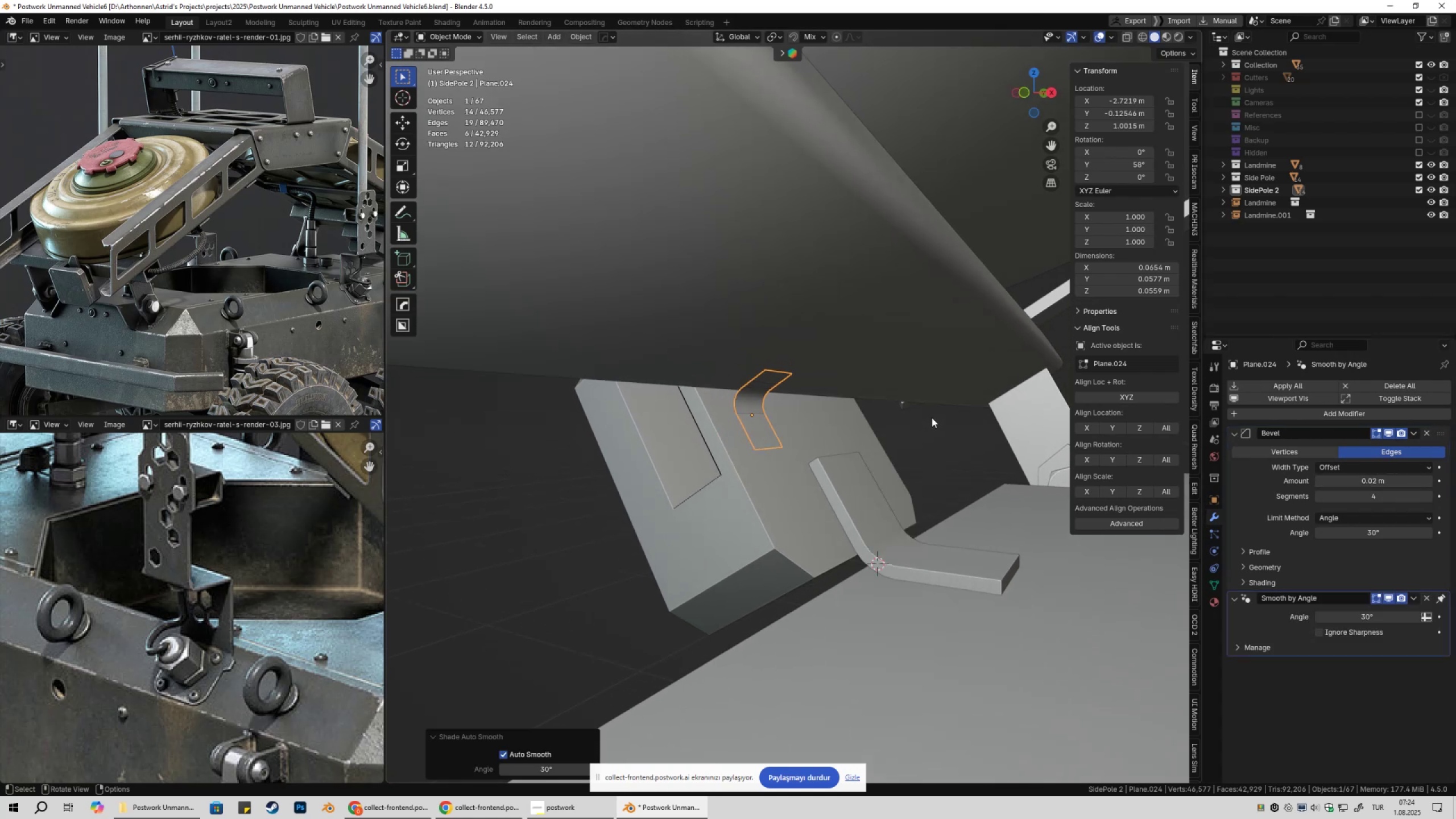 
scroll: coordinate [930, 423], scroll_direction: up, amount: 1.0
 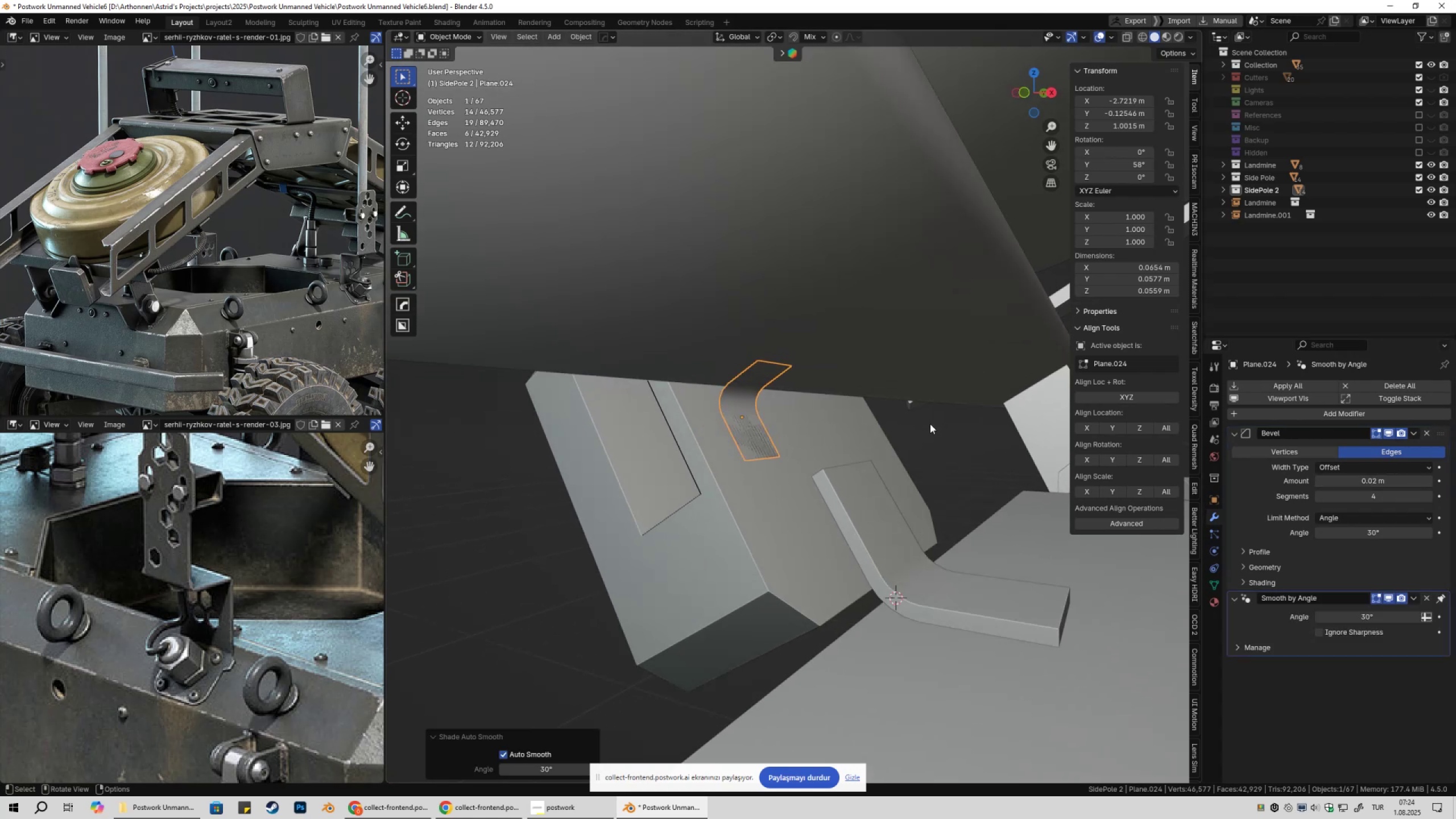 
key(Q)
 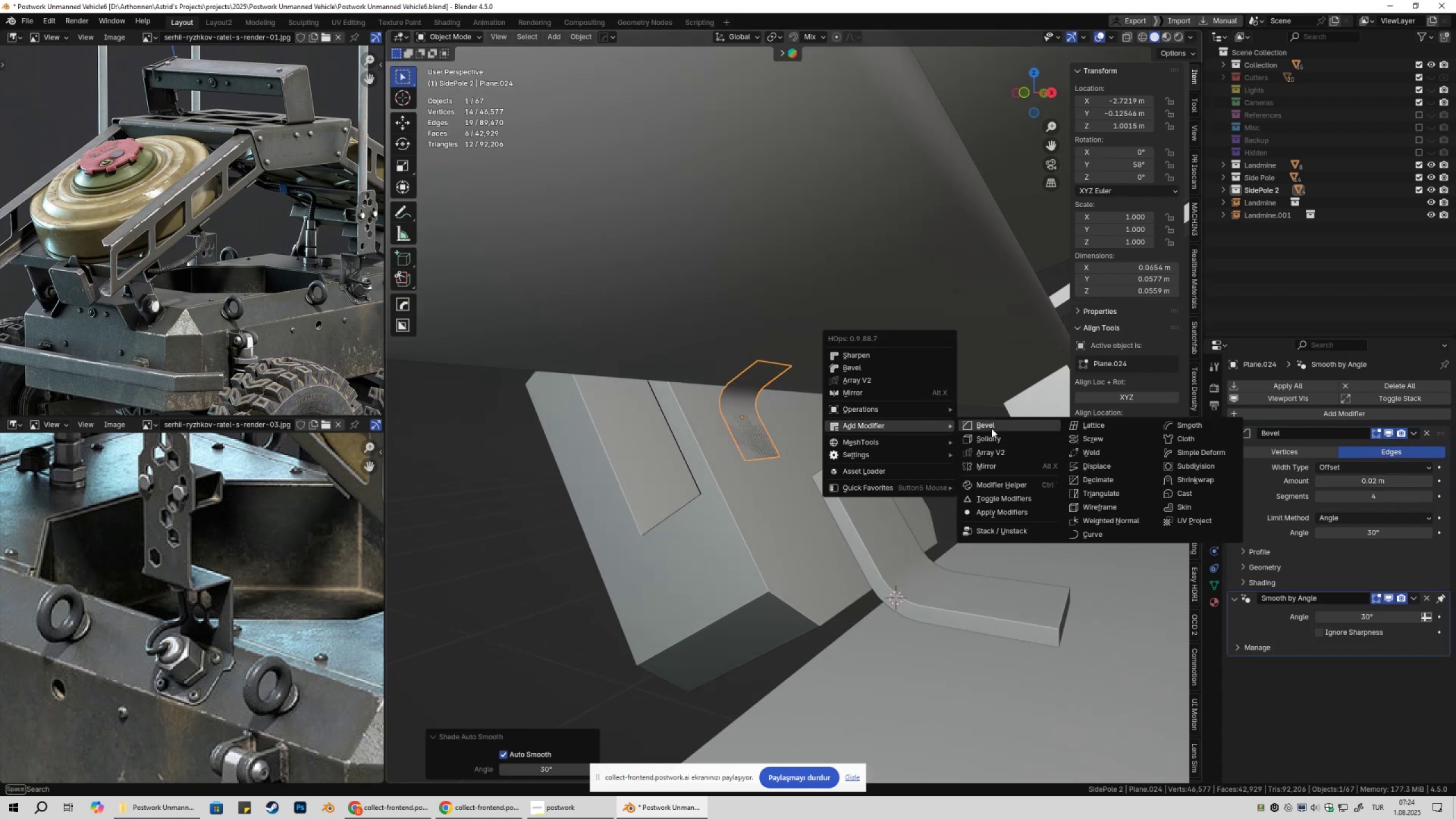 
left_click([1012, 442])
 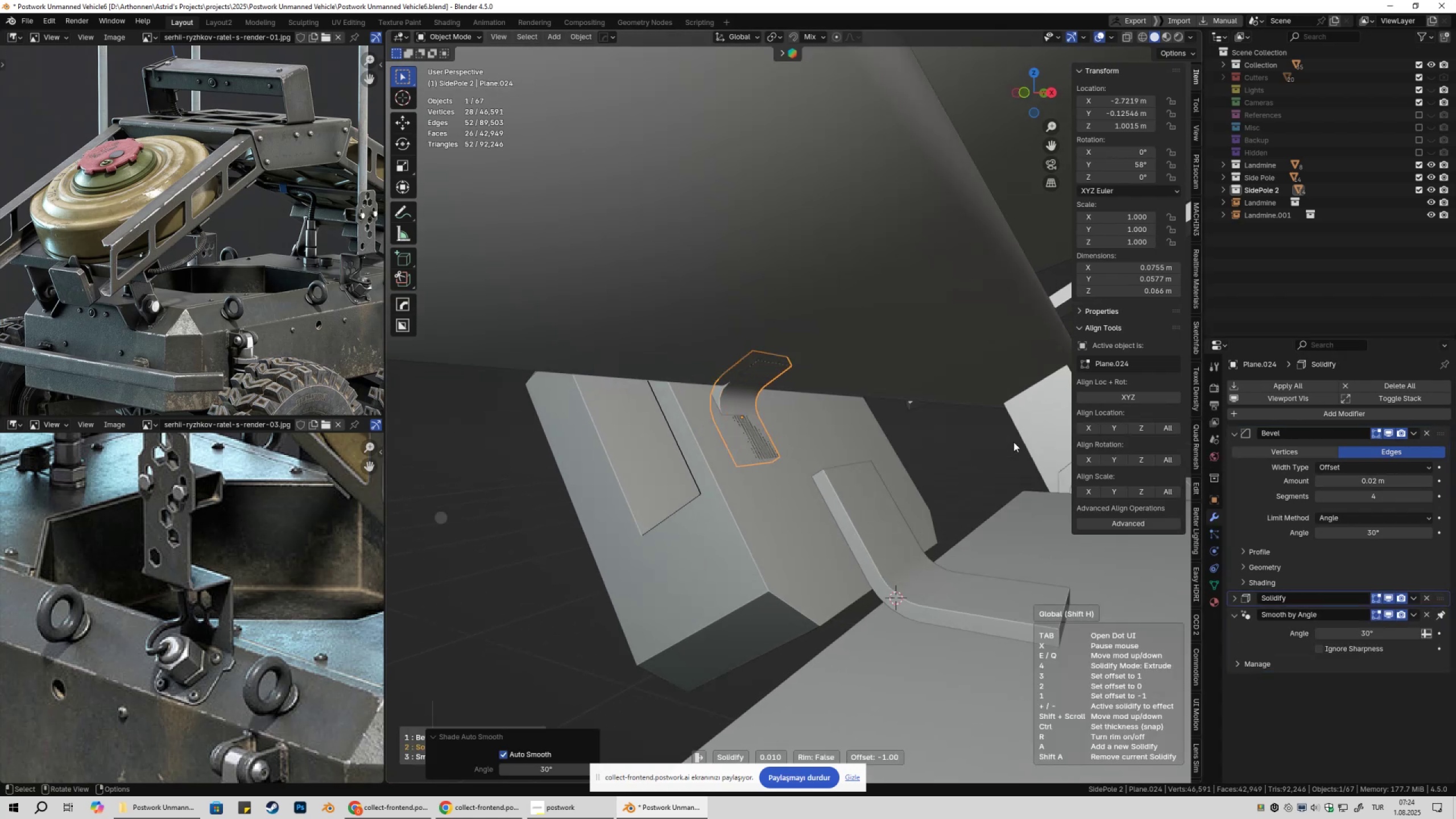 
hold_key(key=ShiftLeft, duration=1.5)
 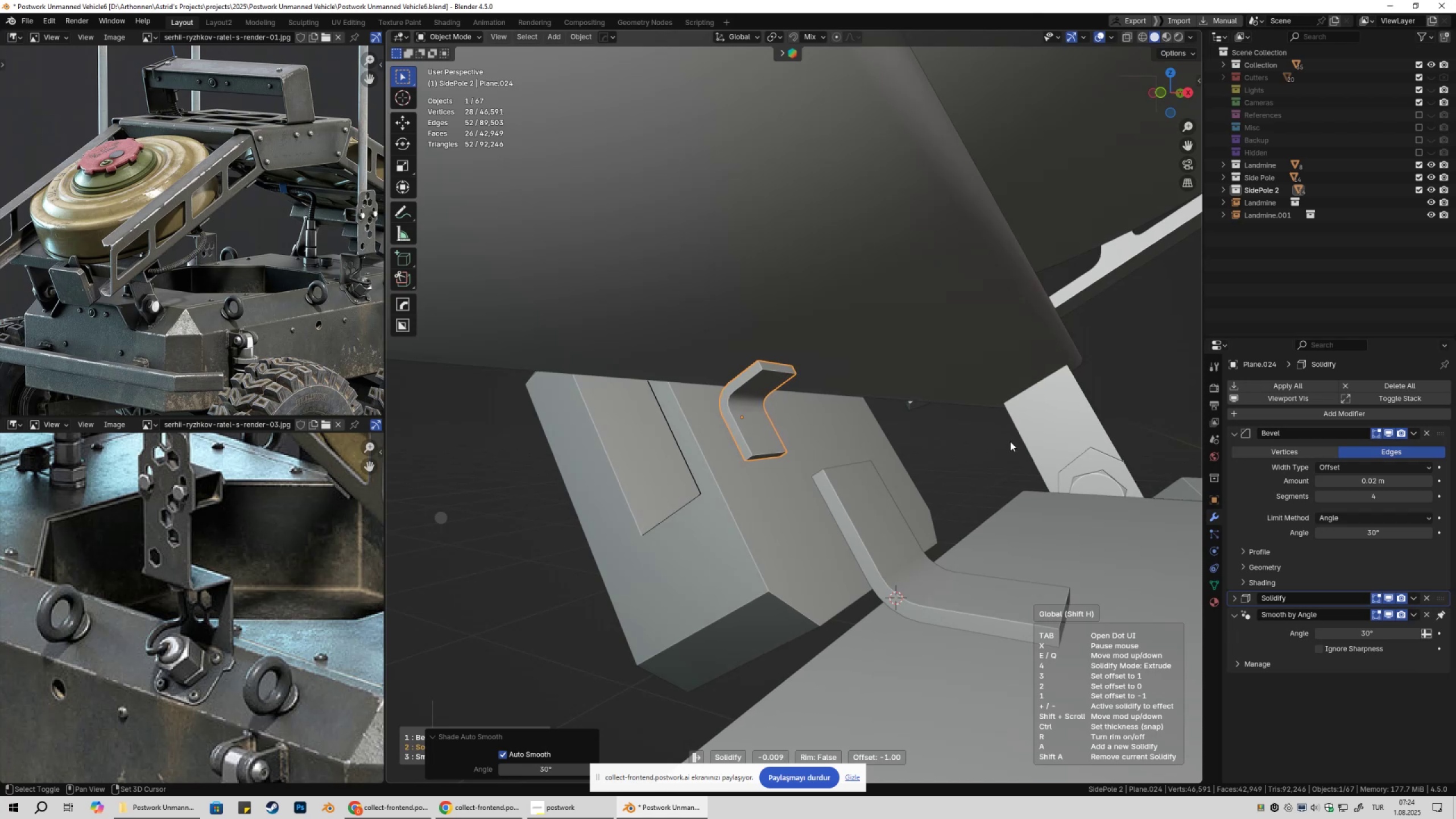 
hold_key(key=ShiftLeft, duration=1.51)
 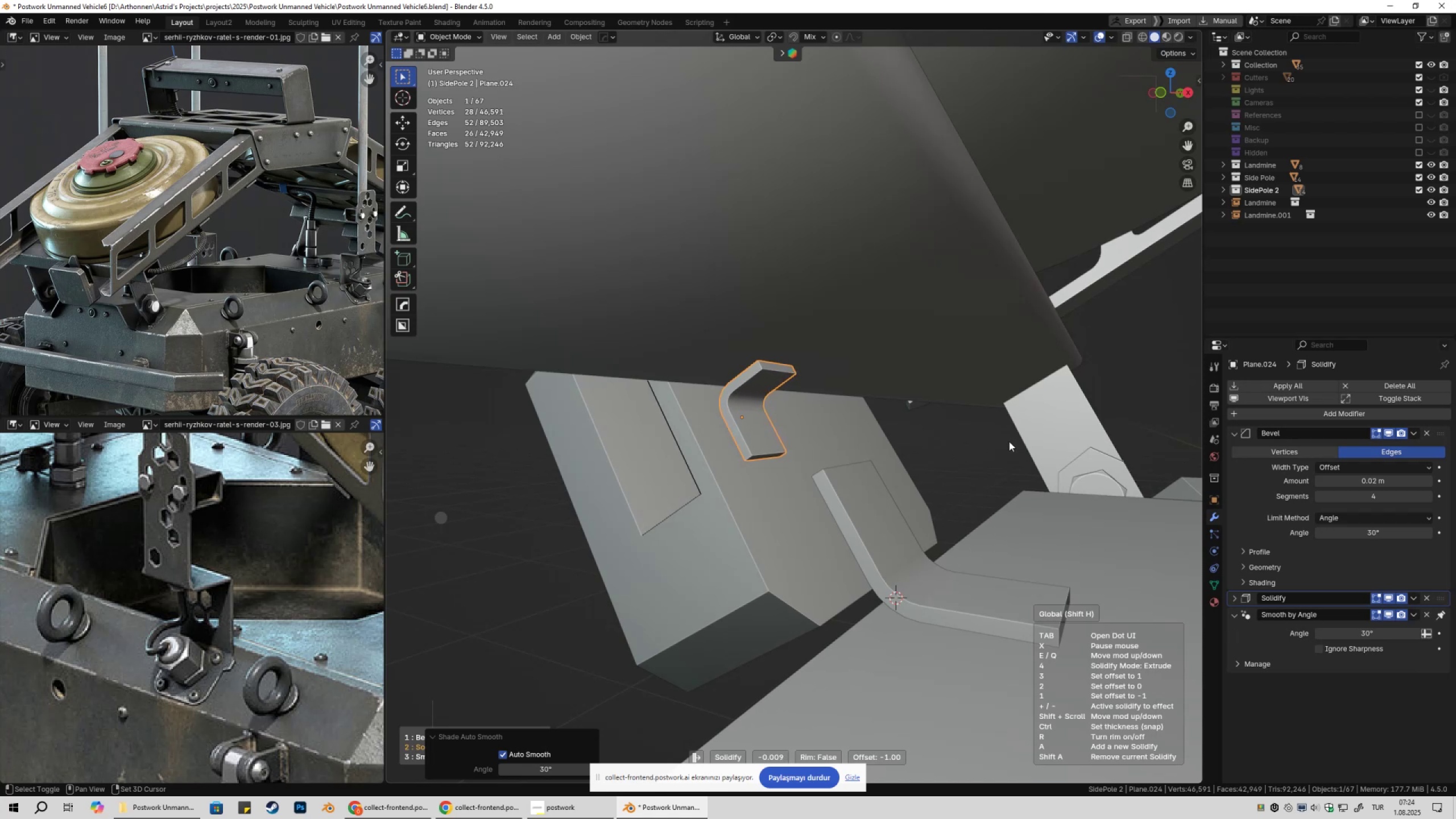 
hold_key(key=ShiftLeft, duration=1.2)
left_click([1008, 441])
 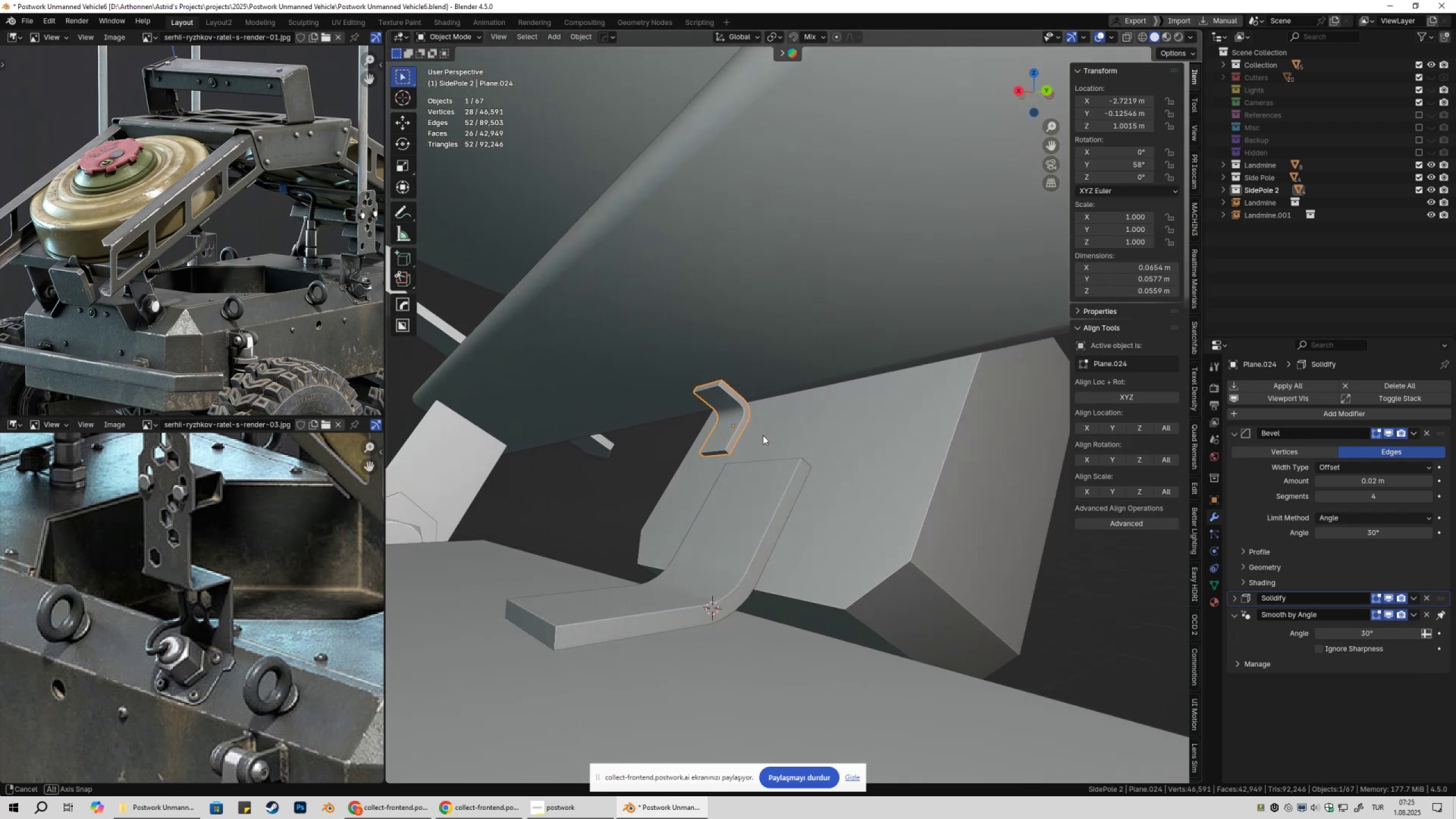 
scroll: coordinate [856, 447], scroll_direction: down, amount: 2.0
 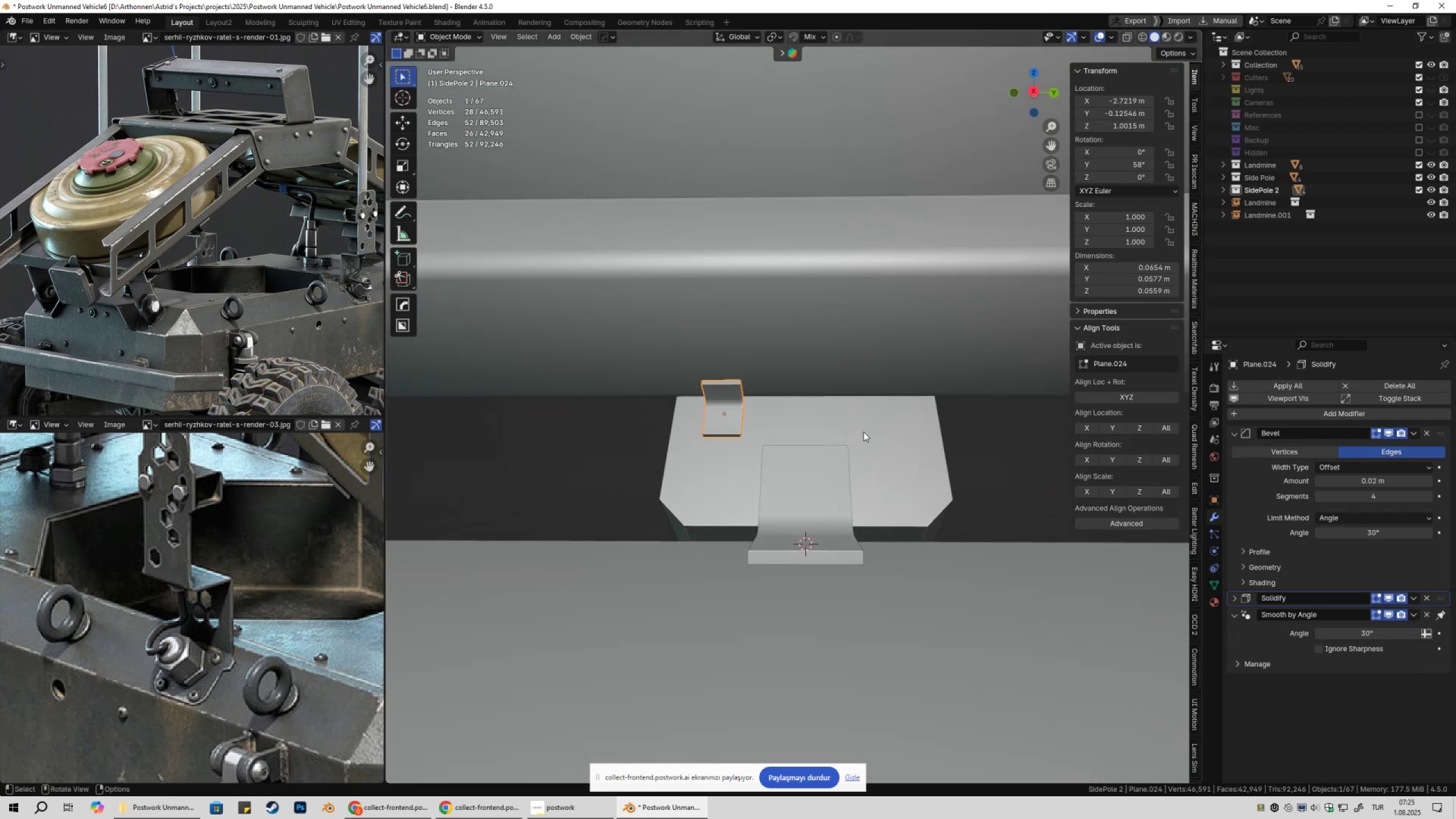 
left_click([870, 427])
 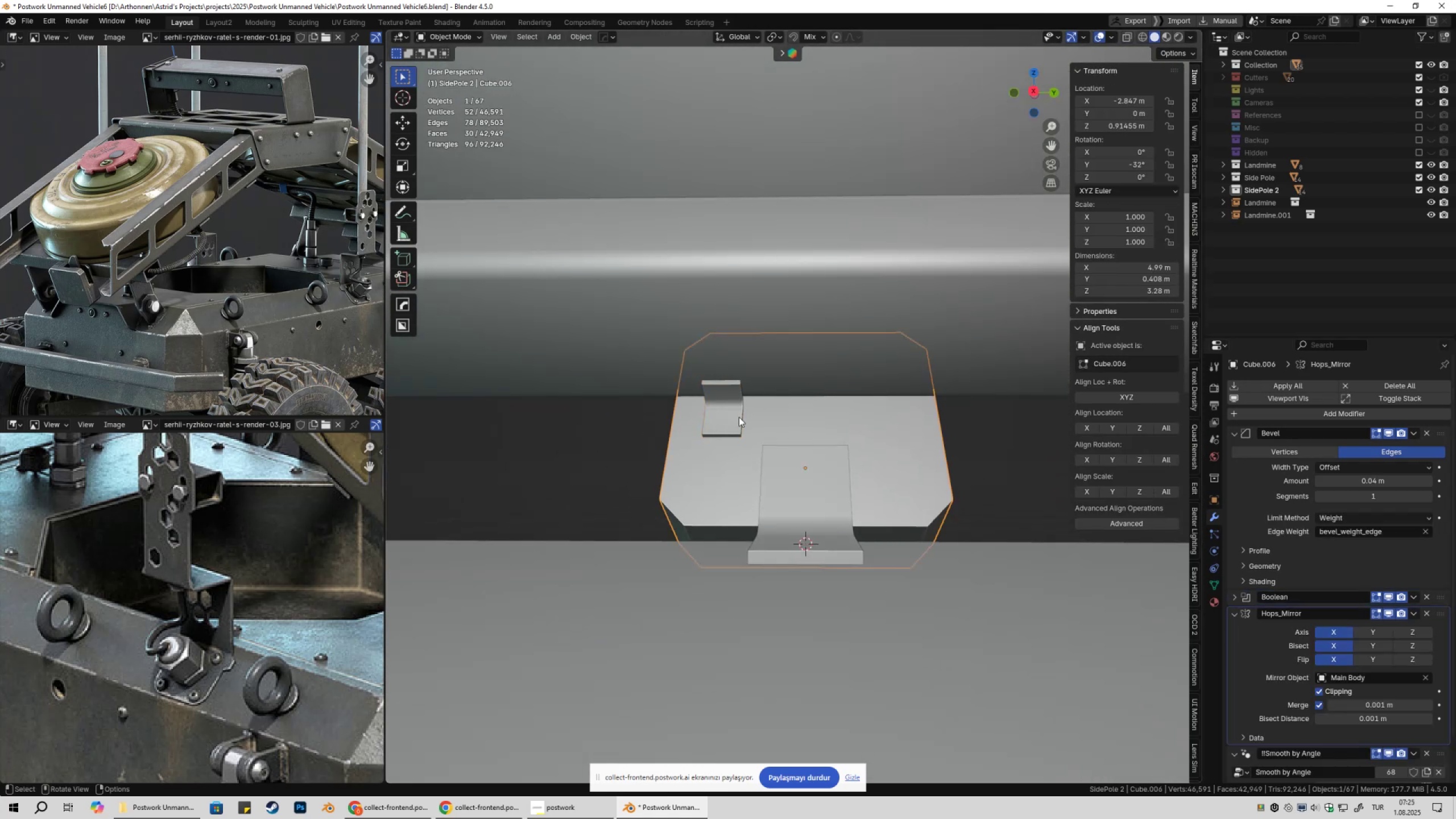 
left_click([726, 413])
 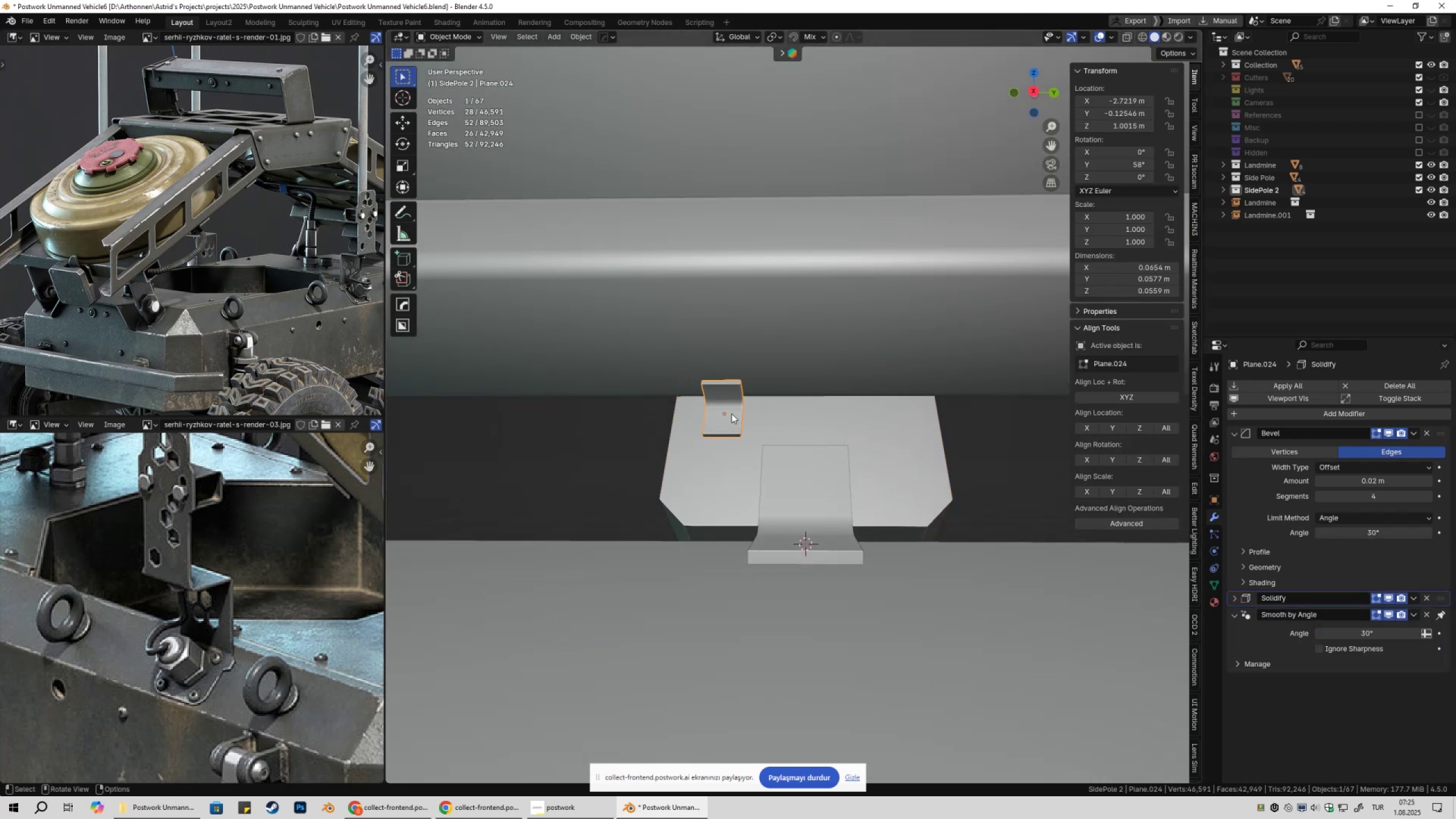 
key(Shift+ShiftLeft)
 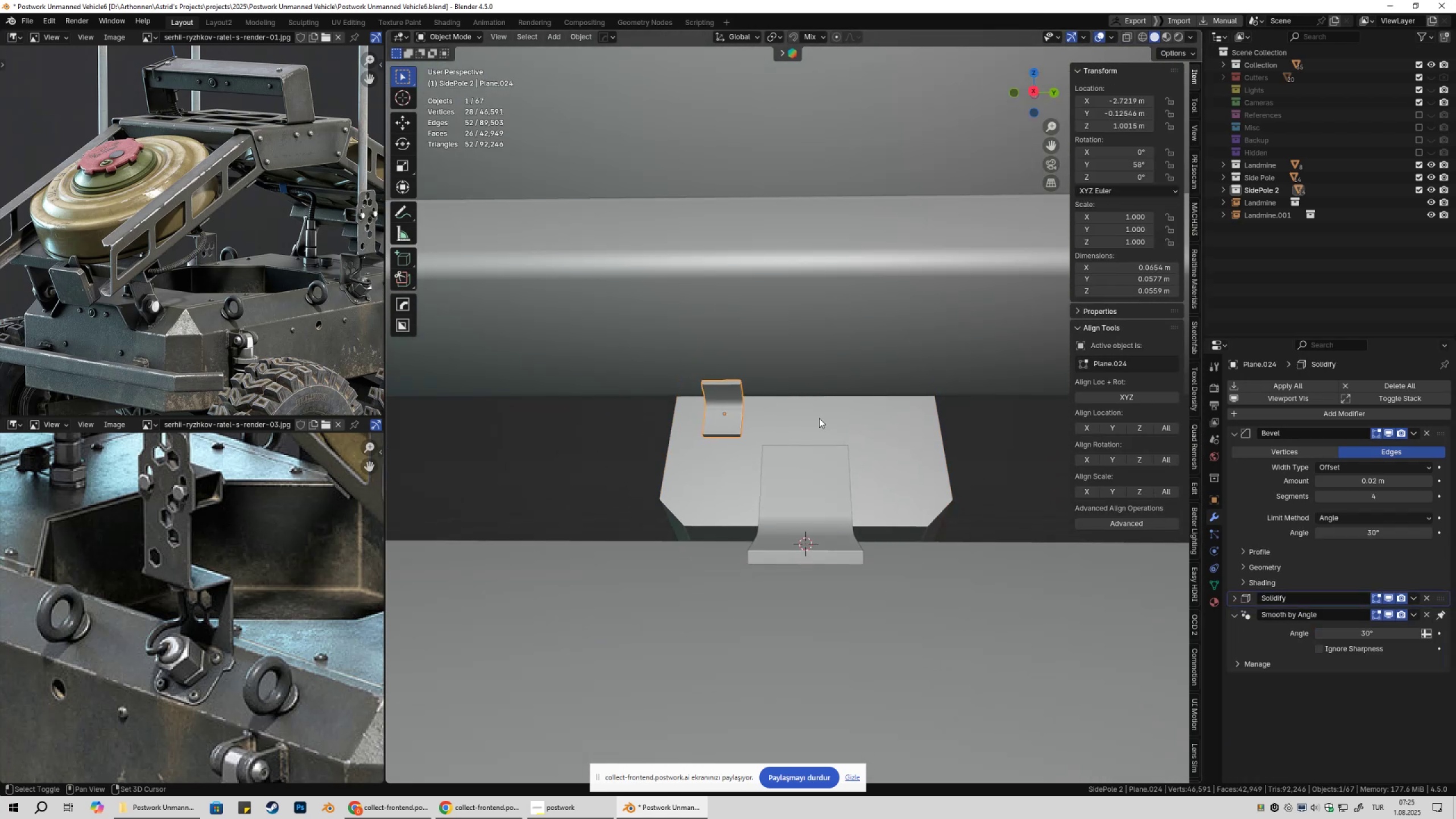 
double_click([819, 418])
 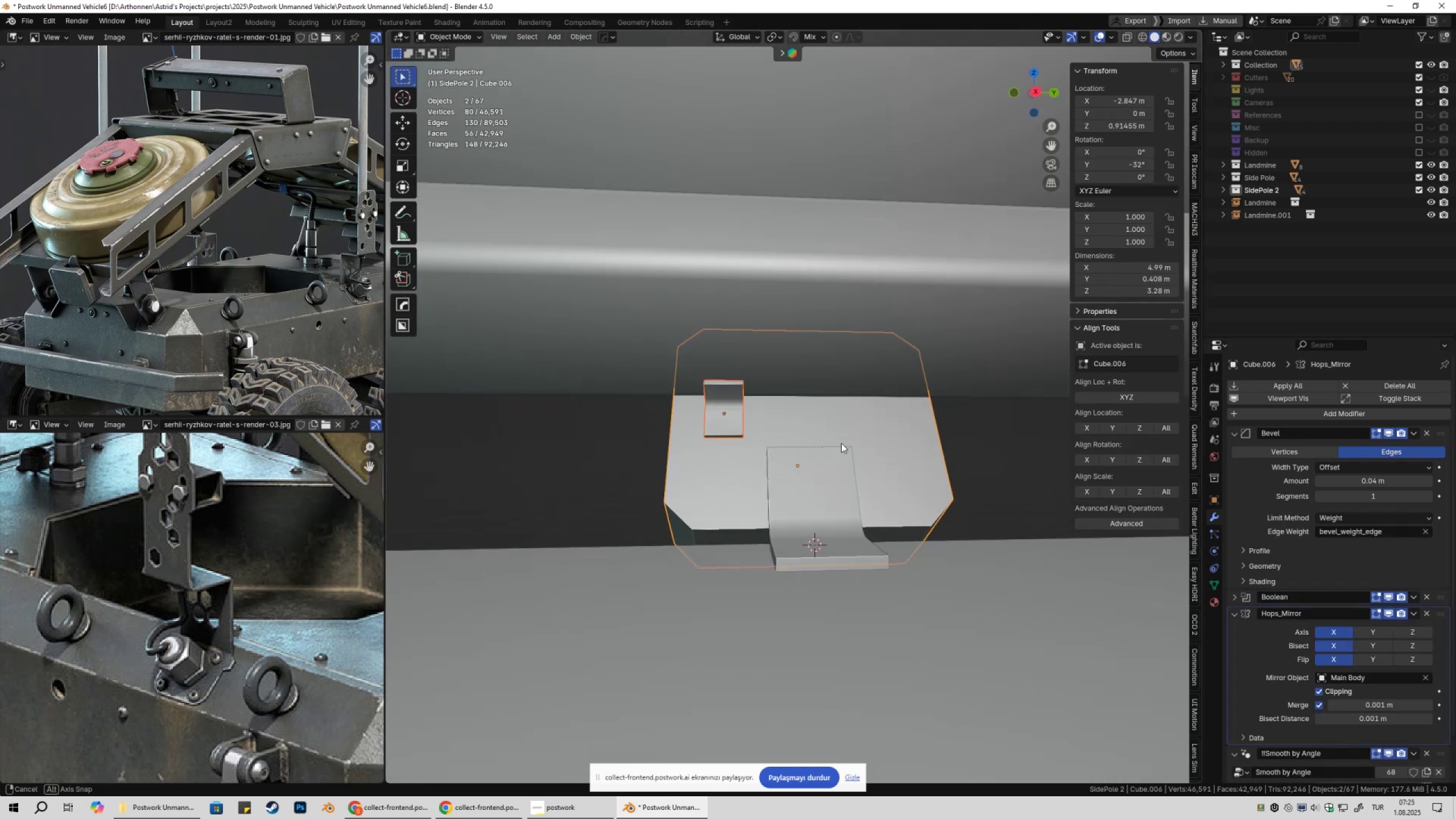 
key(Alt+X)
 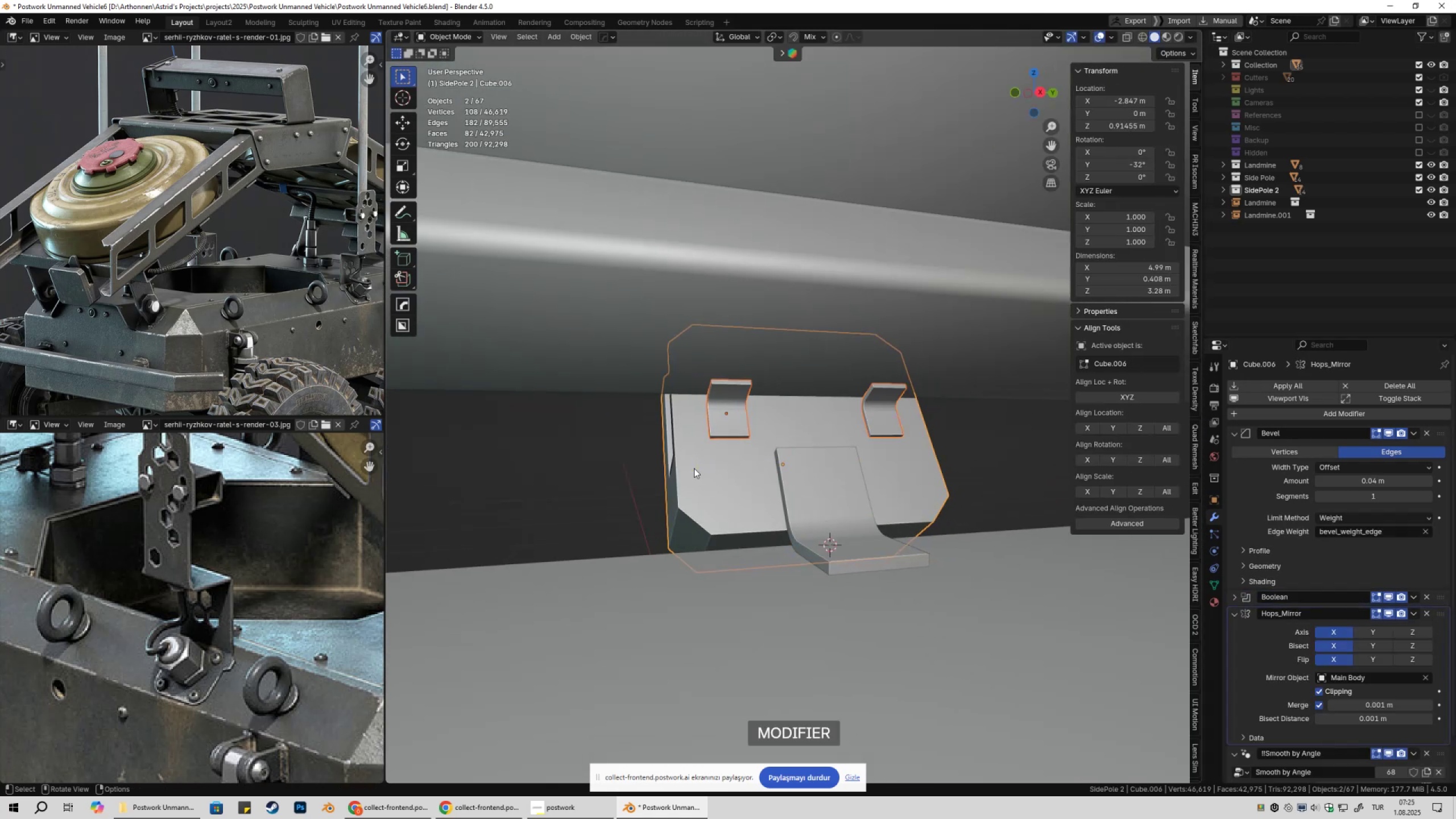 
double_click([577, 460])
 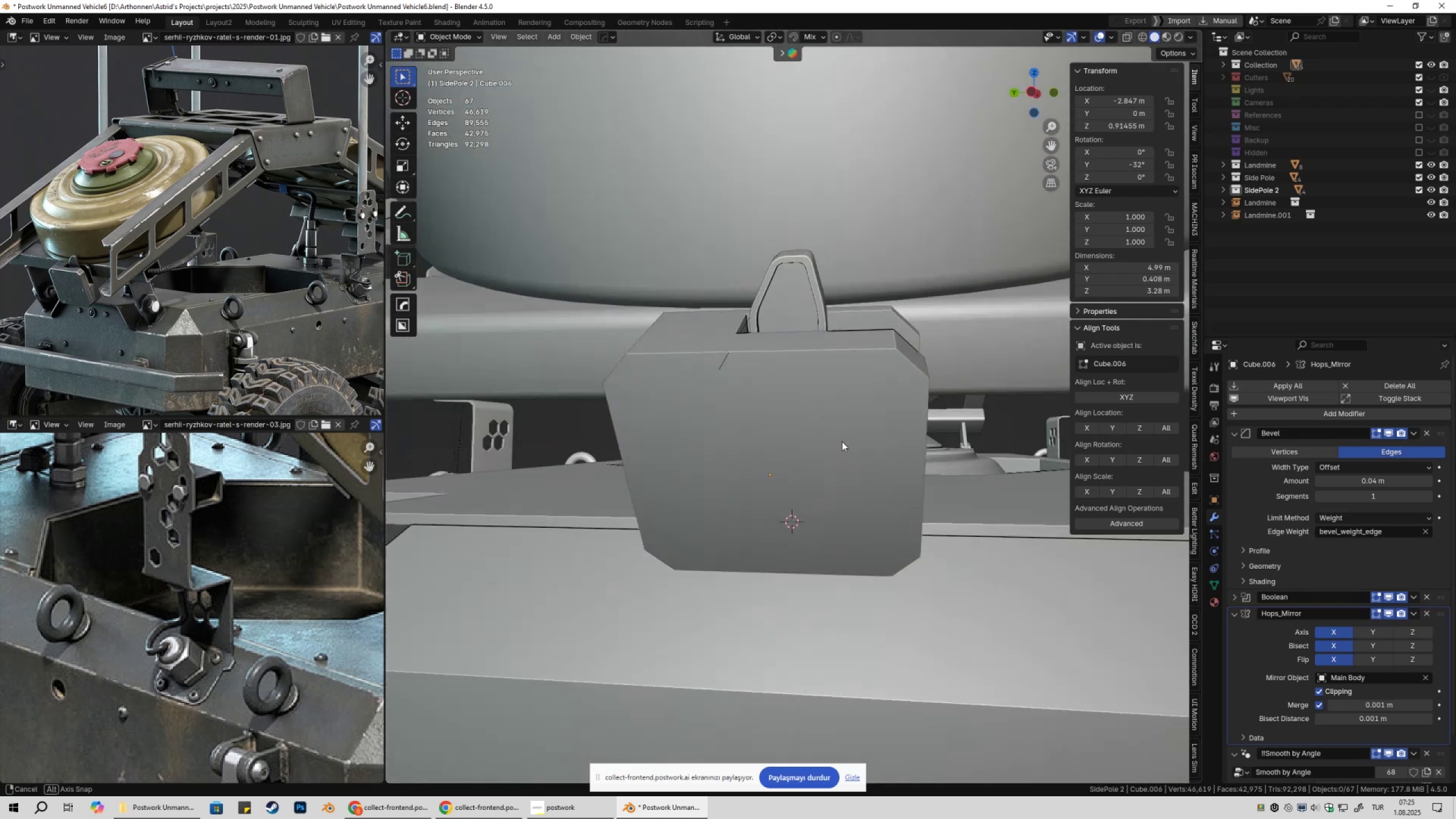 
wait(8.14)
 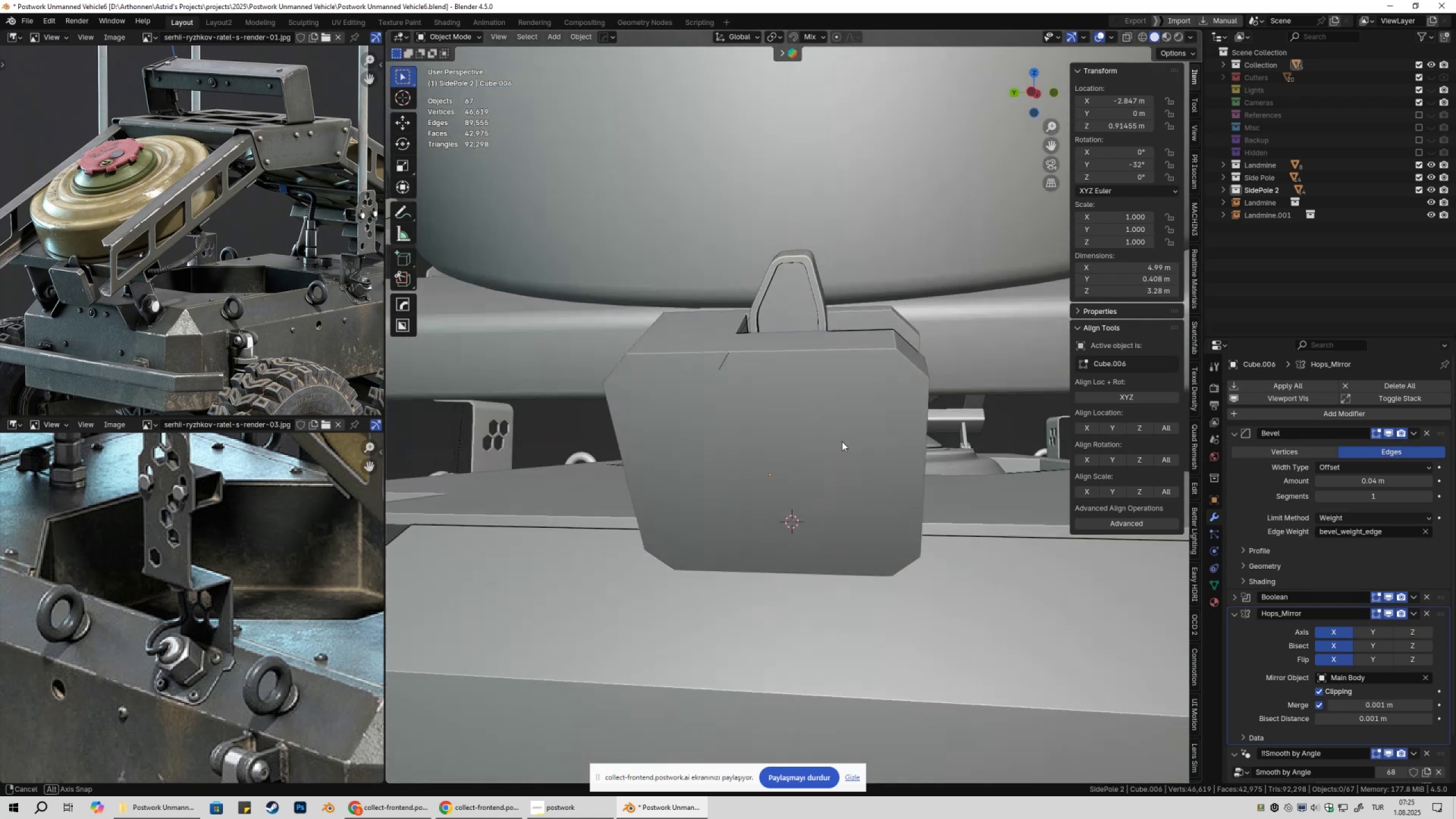 
scroll: coordinate [661, 470], scroll_direction: down, amount: 14.0
 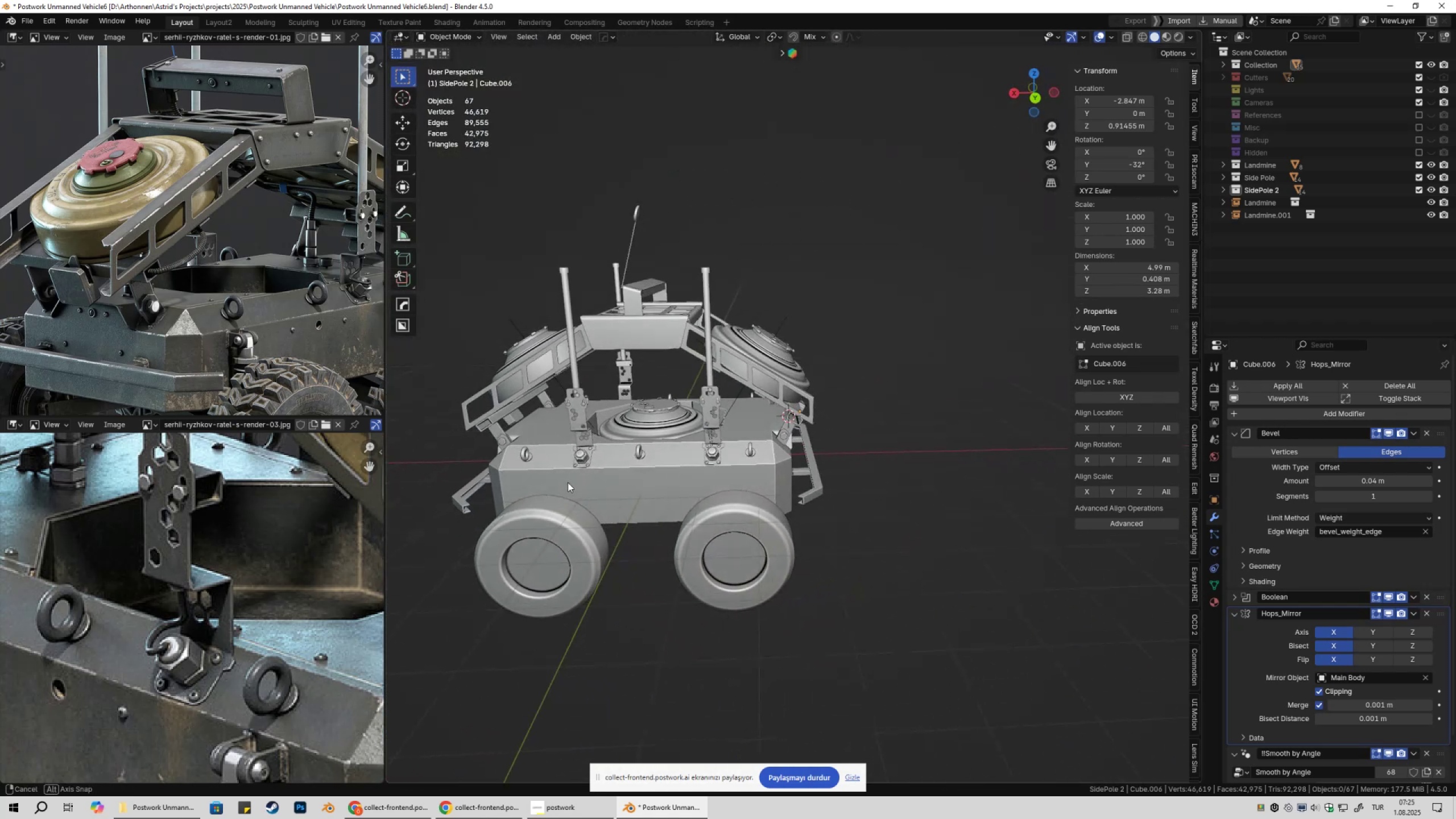 
scroll: coordinate [773, 474], scroll_direction: up, amount: 8.0
 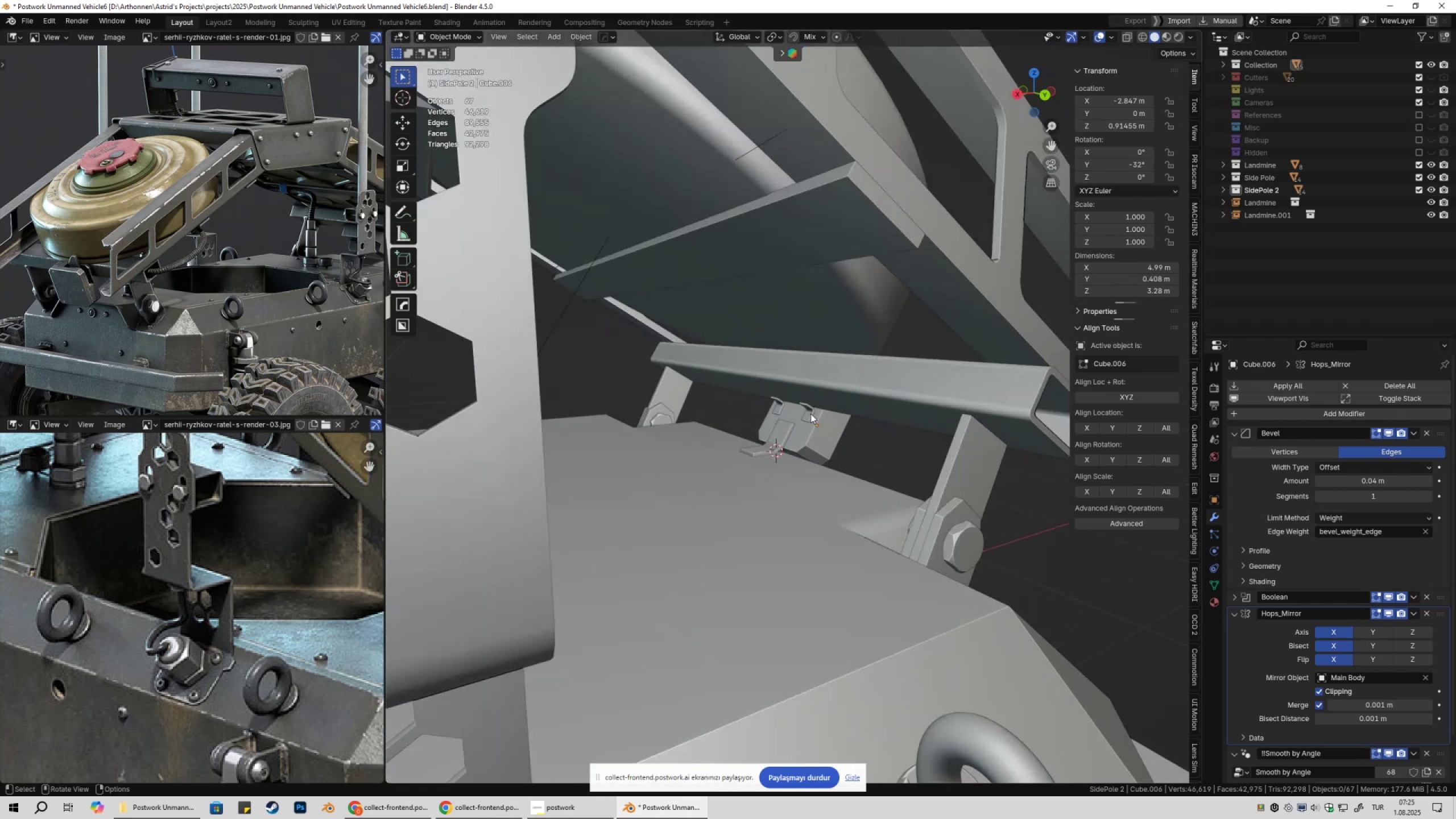 
left_click([810, 413])
 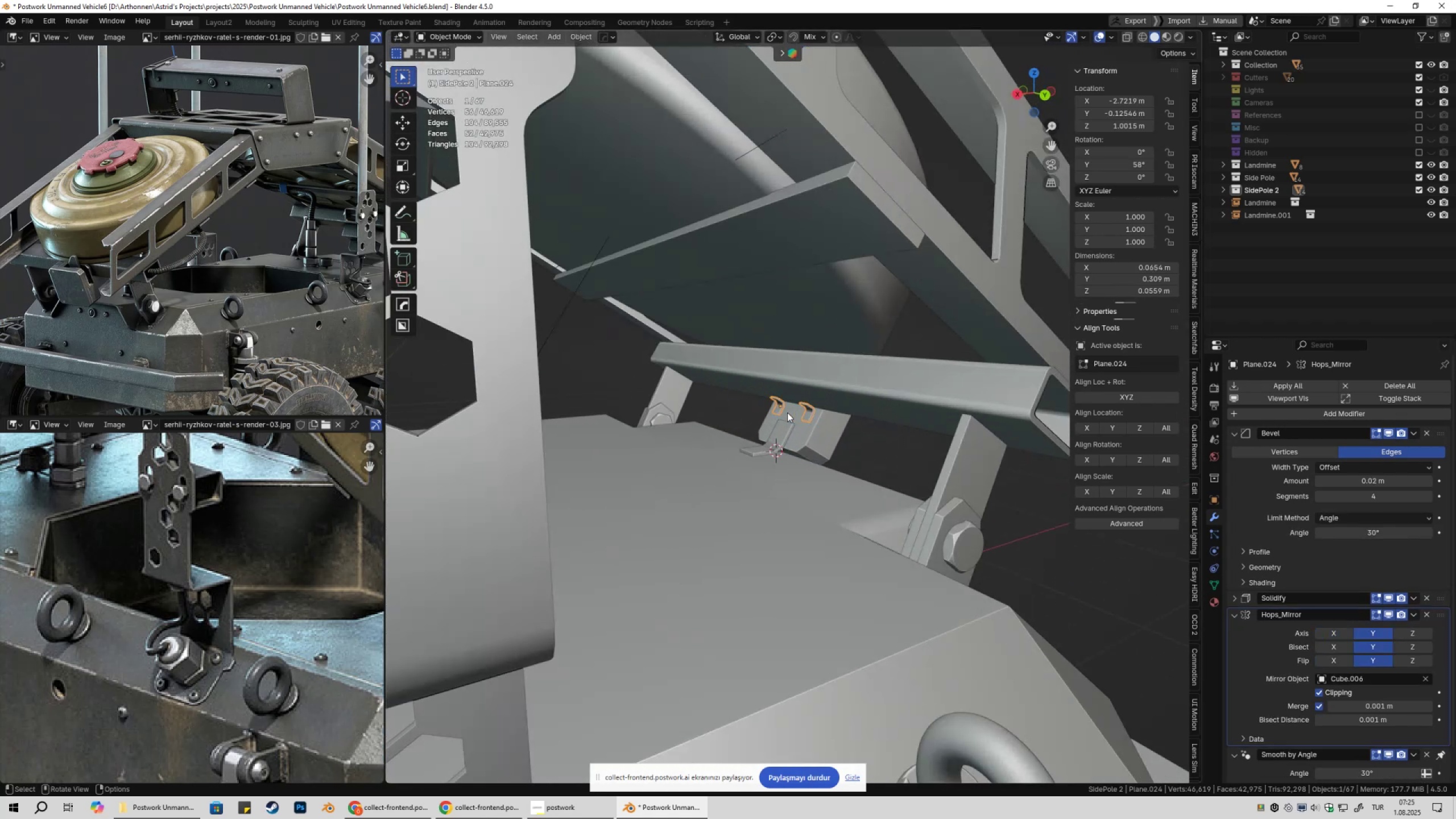 
hold_key(key=ShiftLeft, duration=0.35)
left_click([781, 428])
 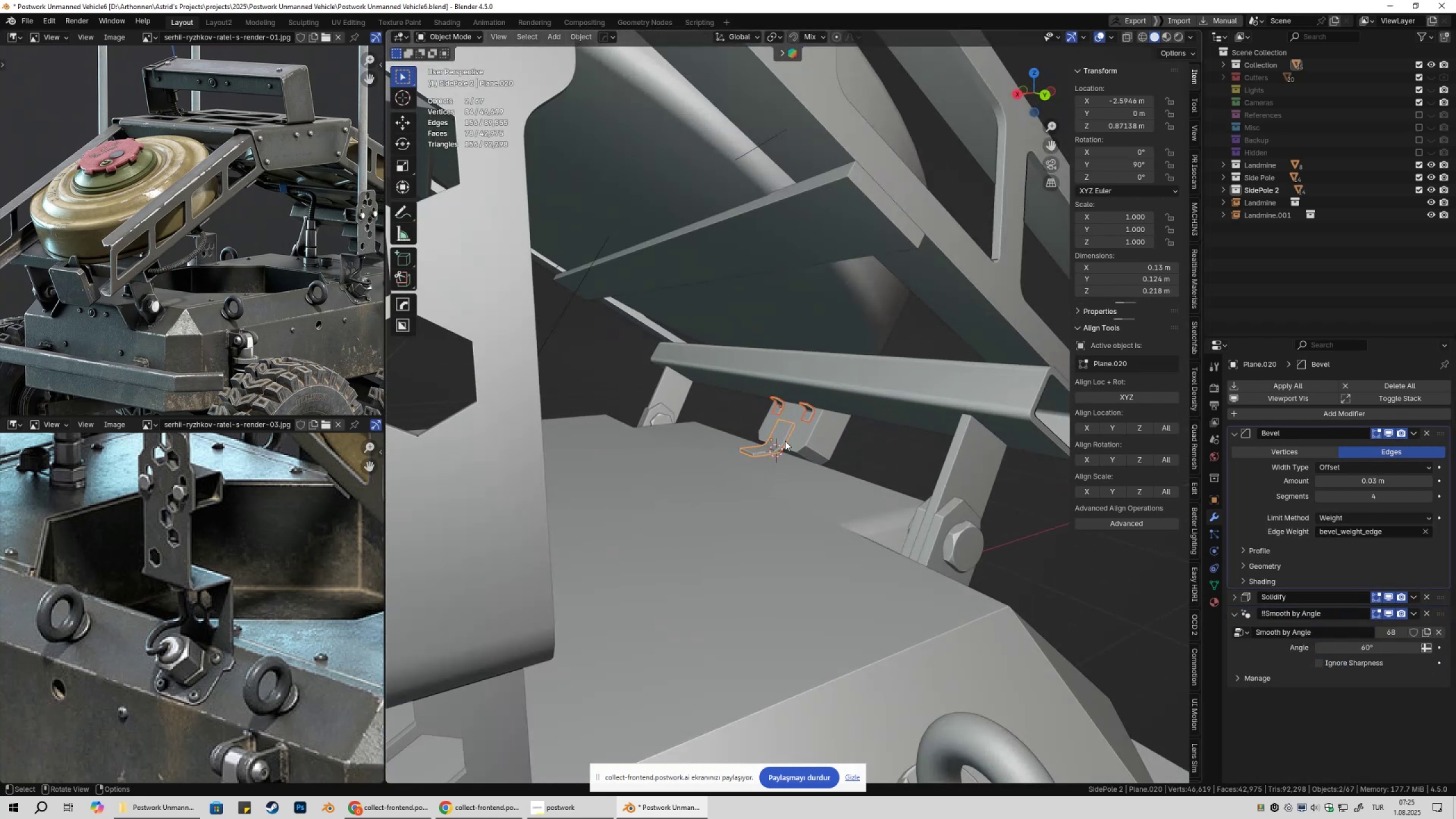 
hold_key(key=ShiftLeft, duration=0.39)
 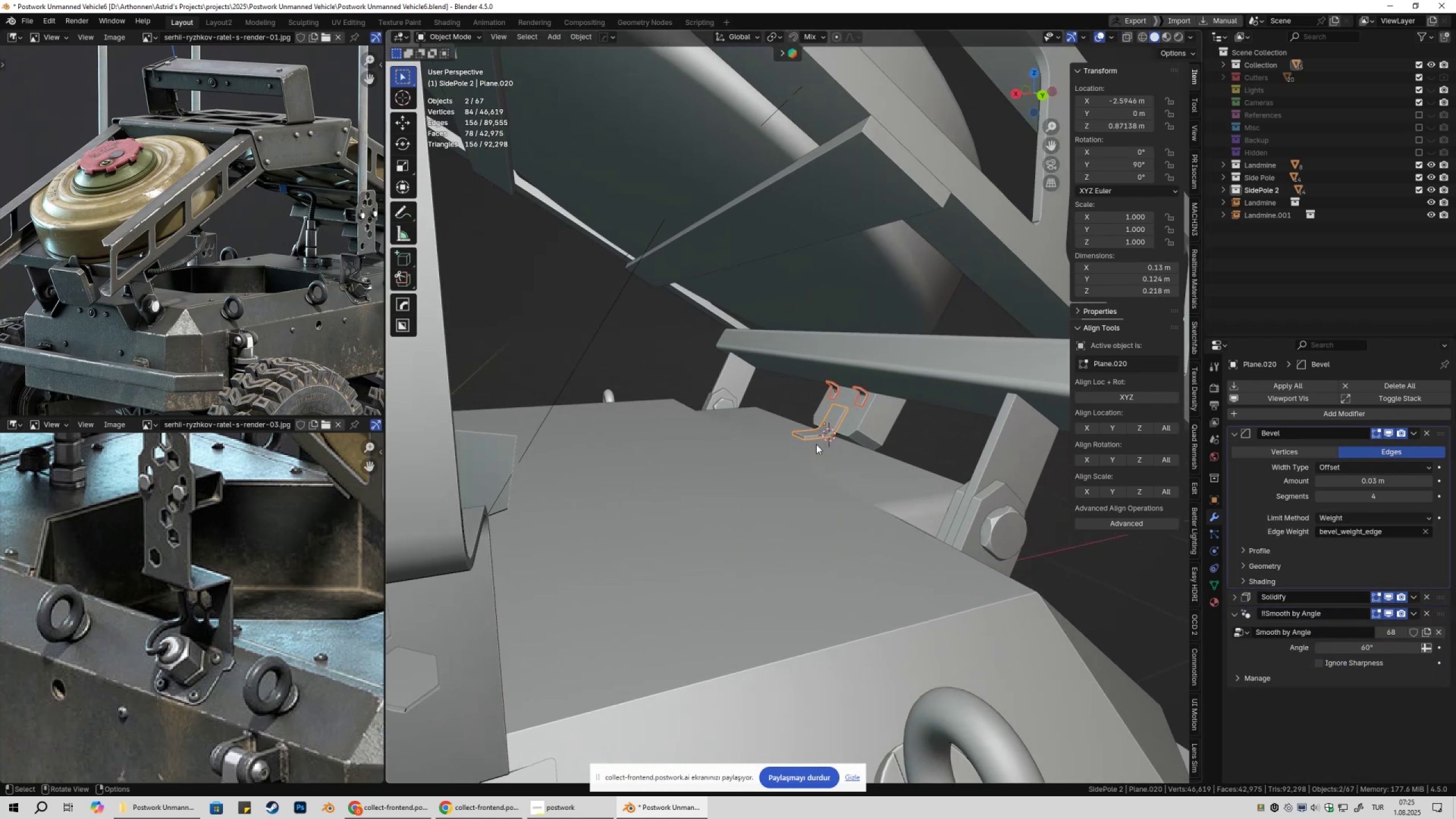 
hold_key(key=ShiftLeft, duration=0.42)
left_click([688, 474])
 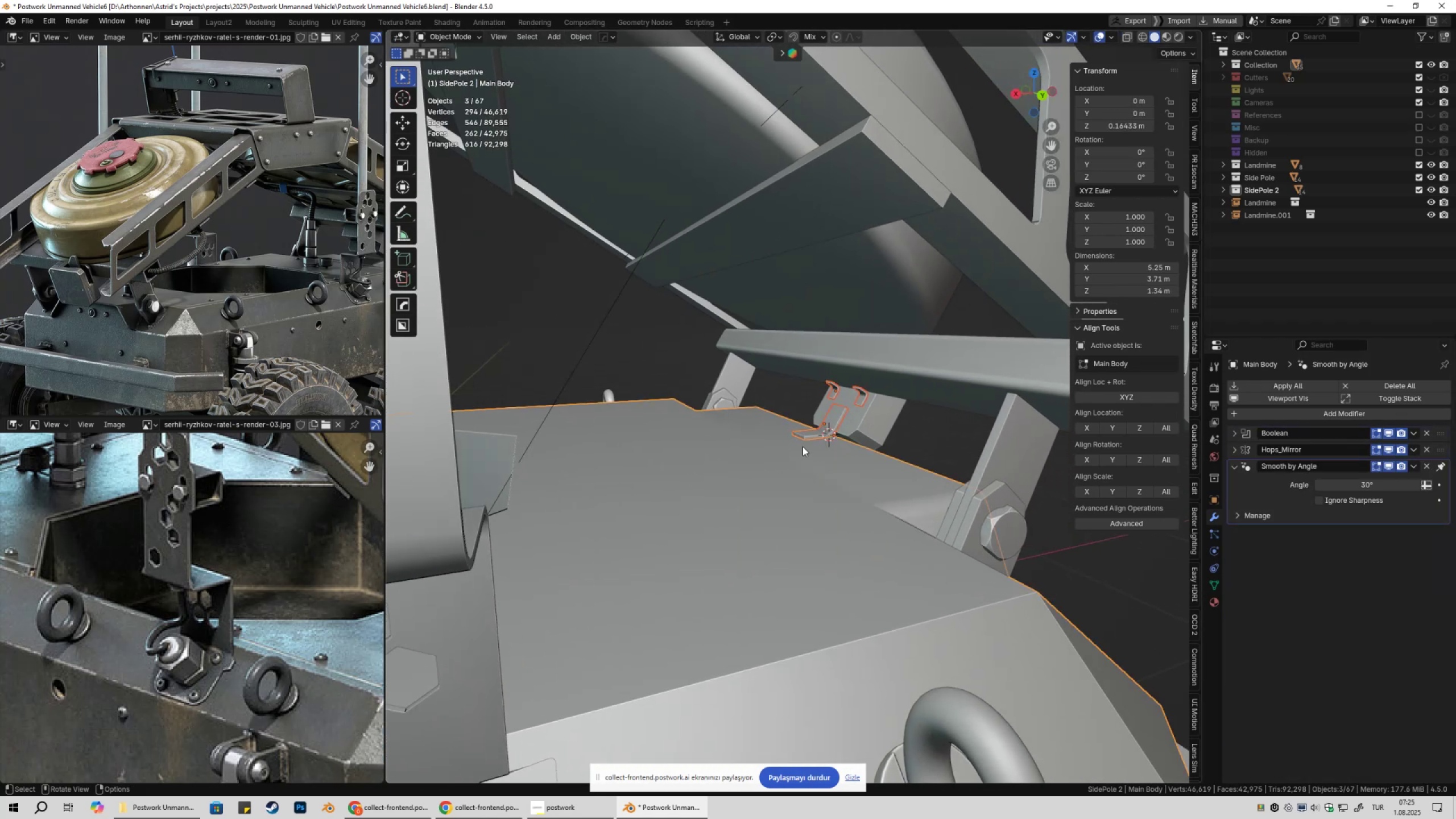 
key(Alt+X)
 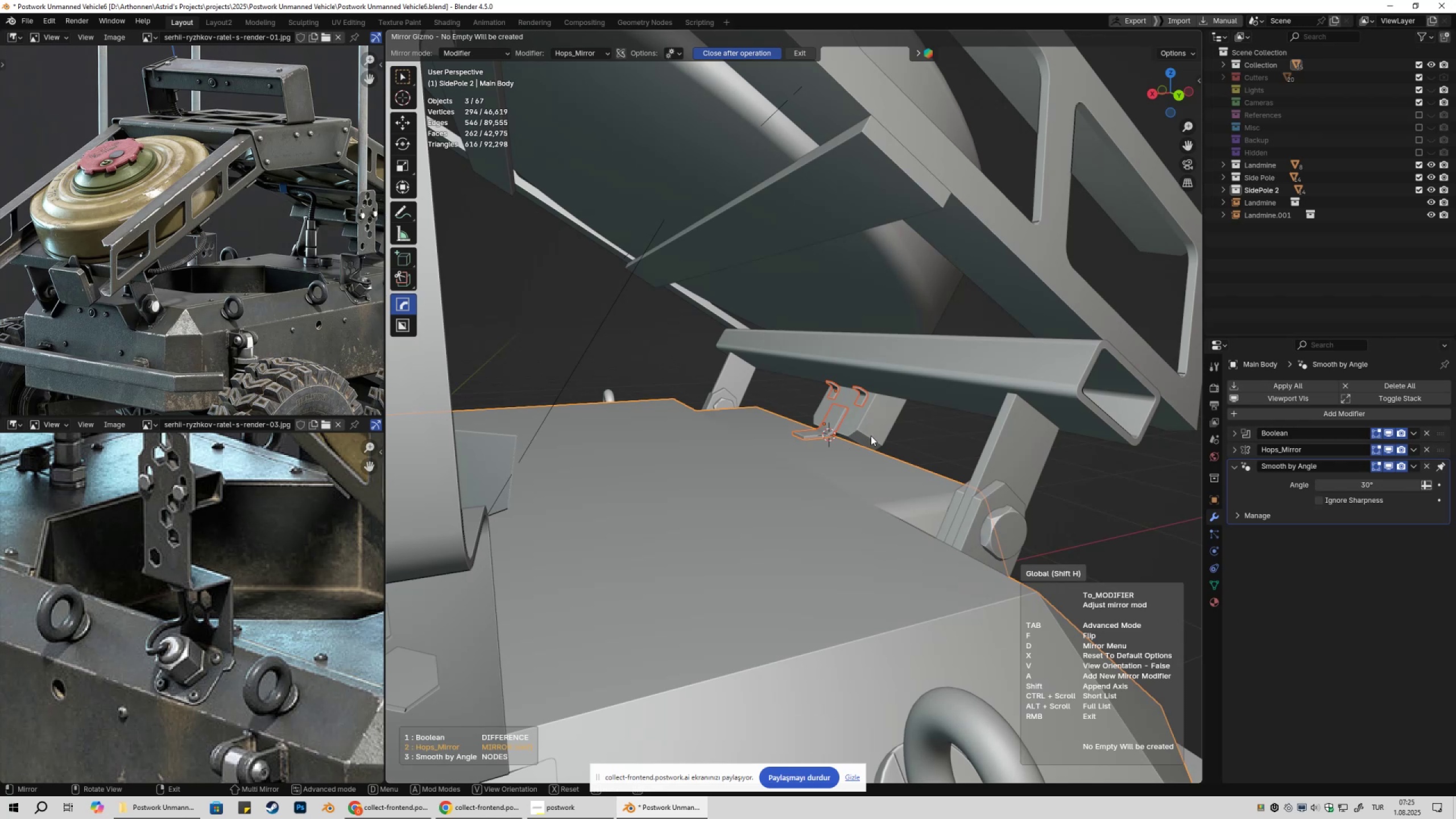 
wait(6.42)
 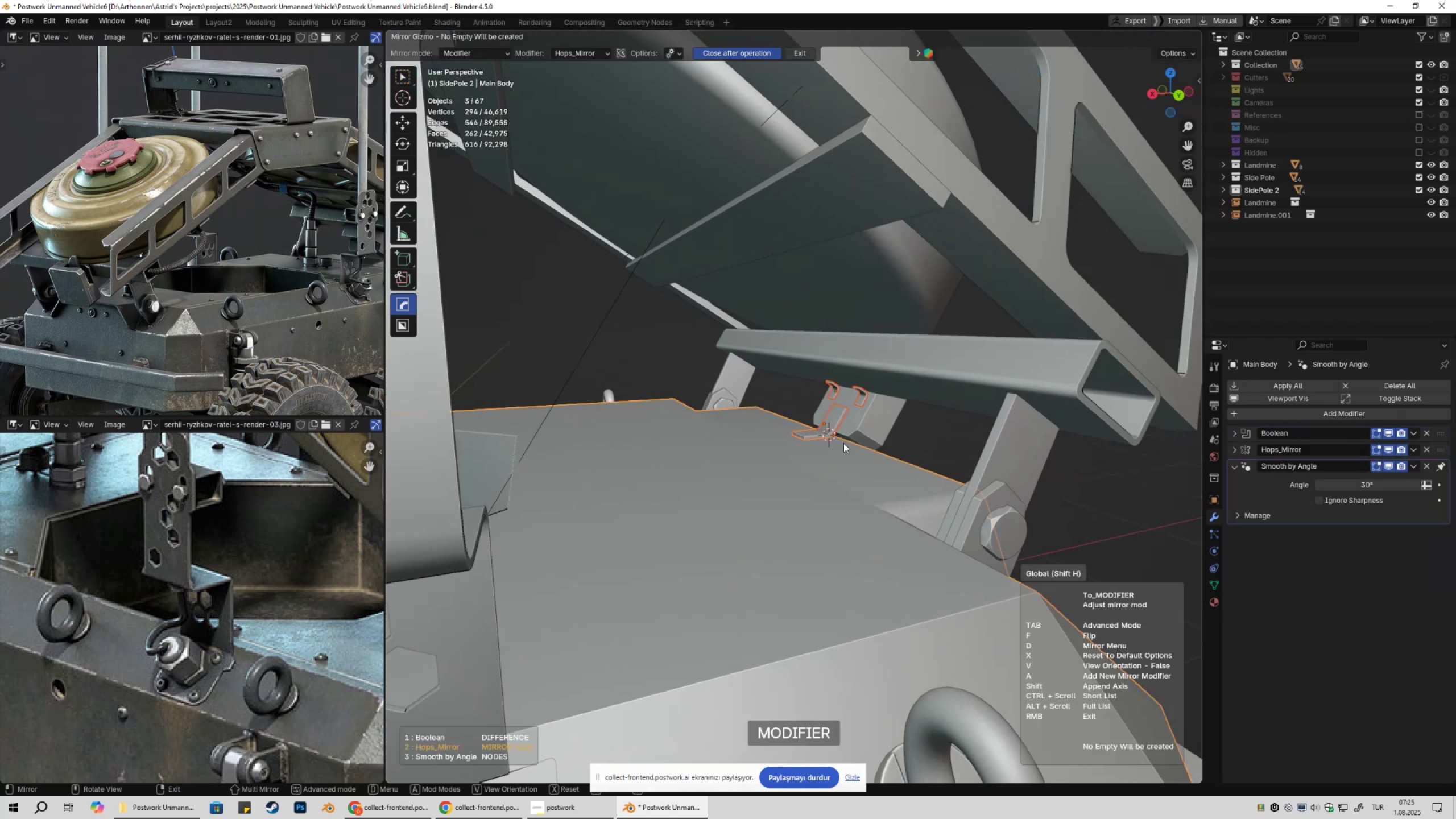 
key(Escape)
 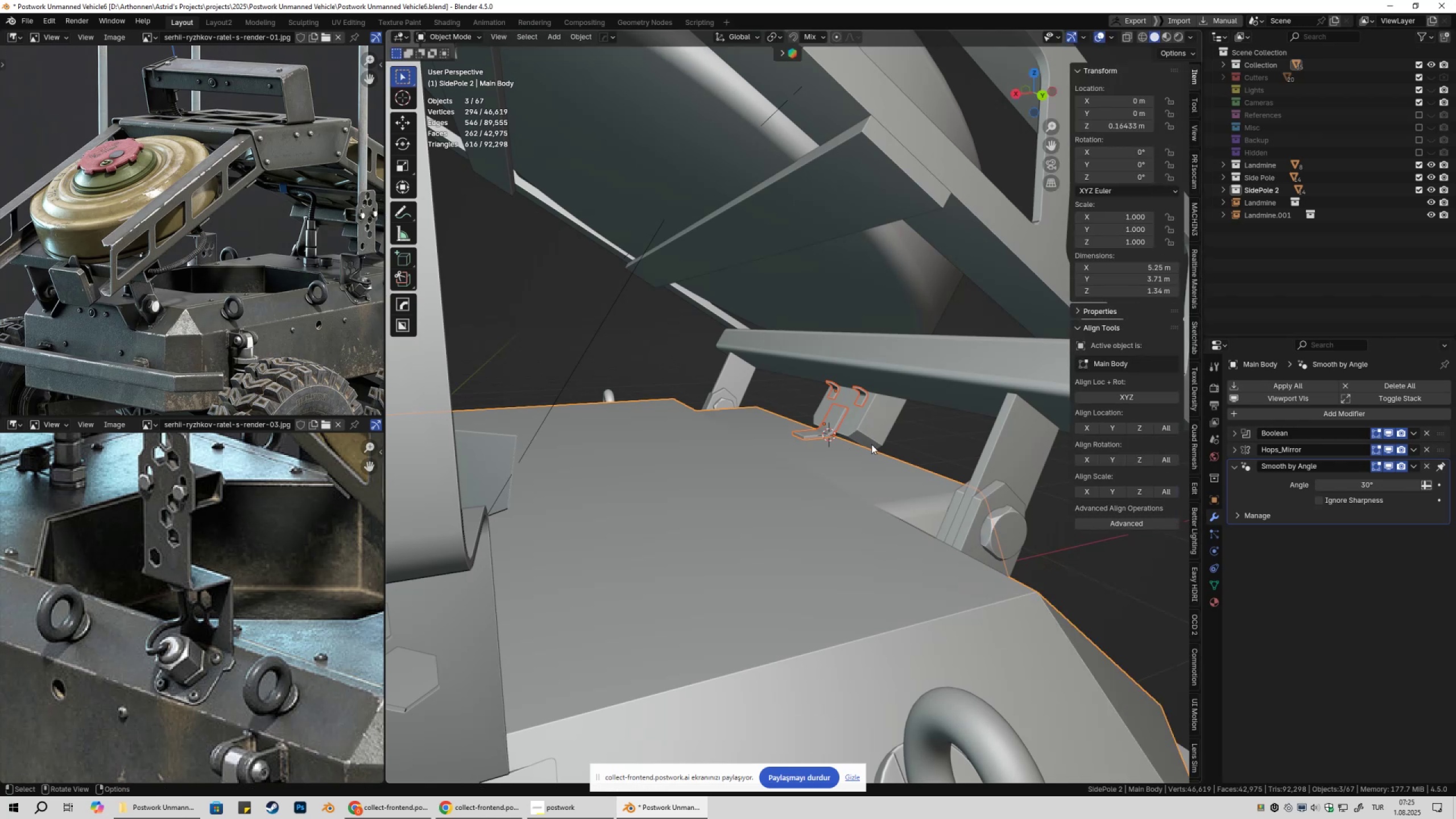 
scroll: coordinate [862, 457], scroll_direction: down, amount: 3.0
 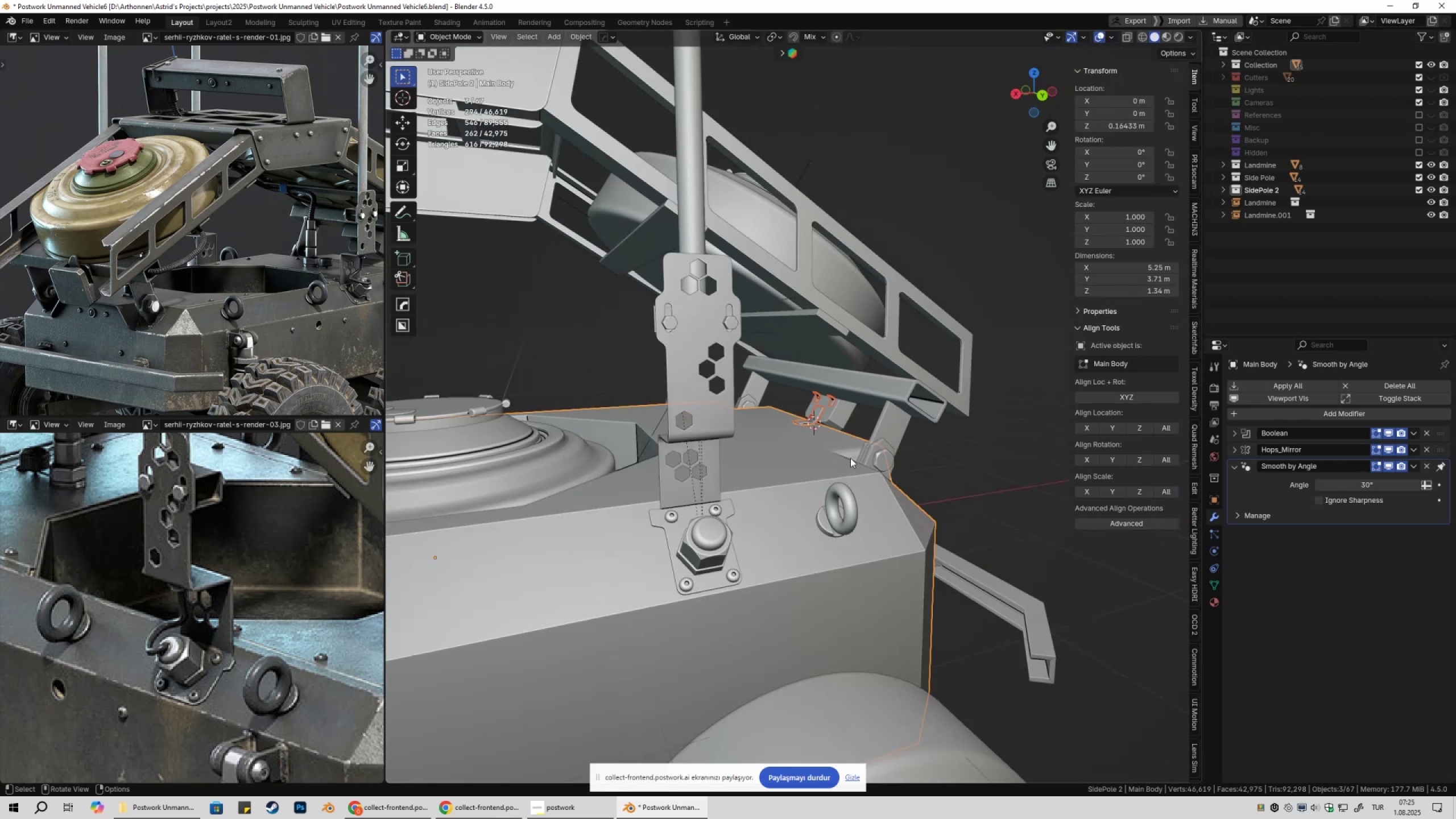 
key(Shift+ShiftLeft)
 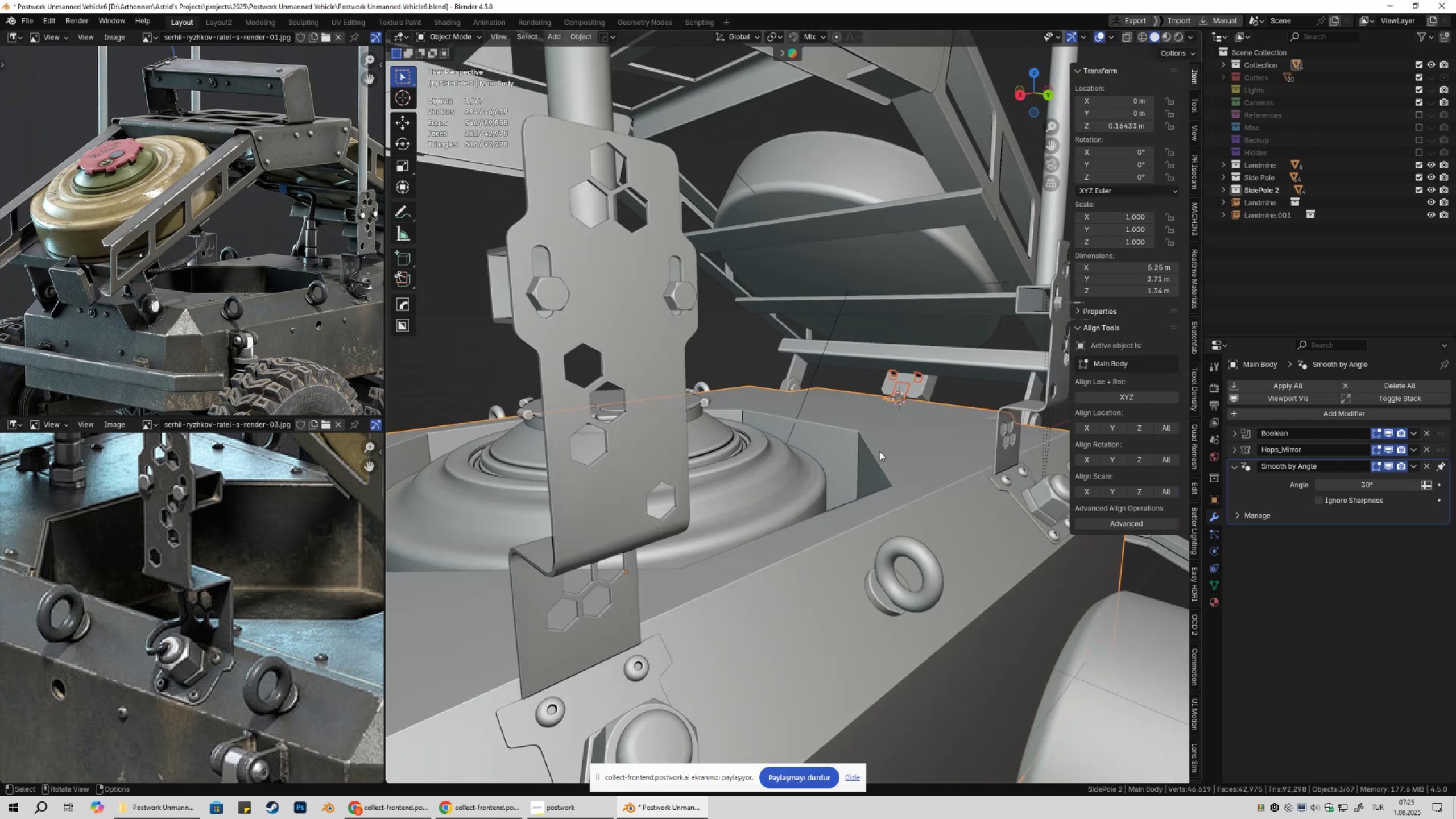 
scroll: coordinate [783, 471], scroll_direction: down, amount: 3.0
 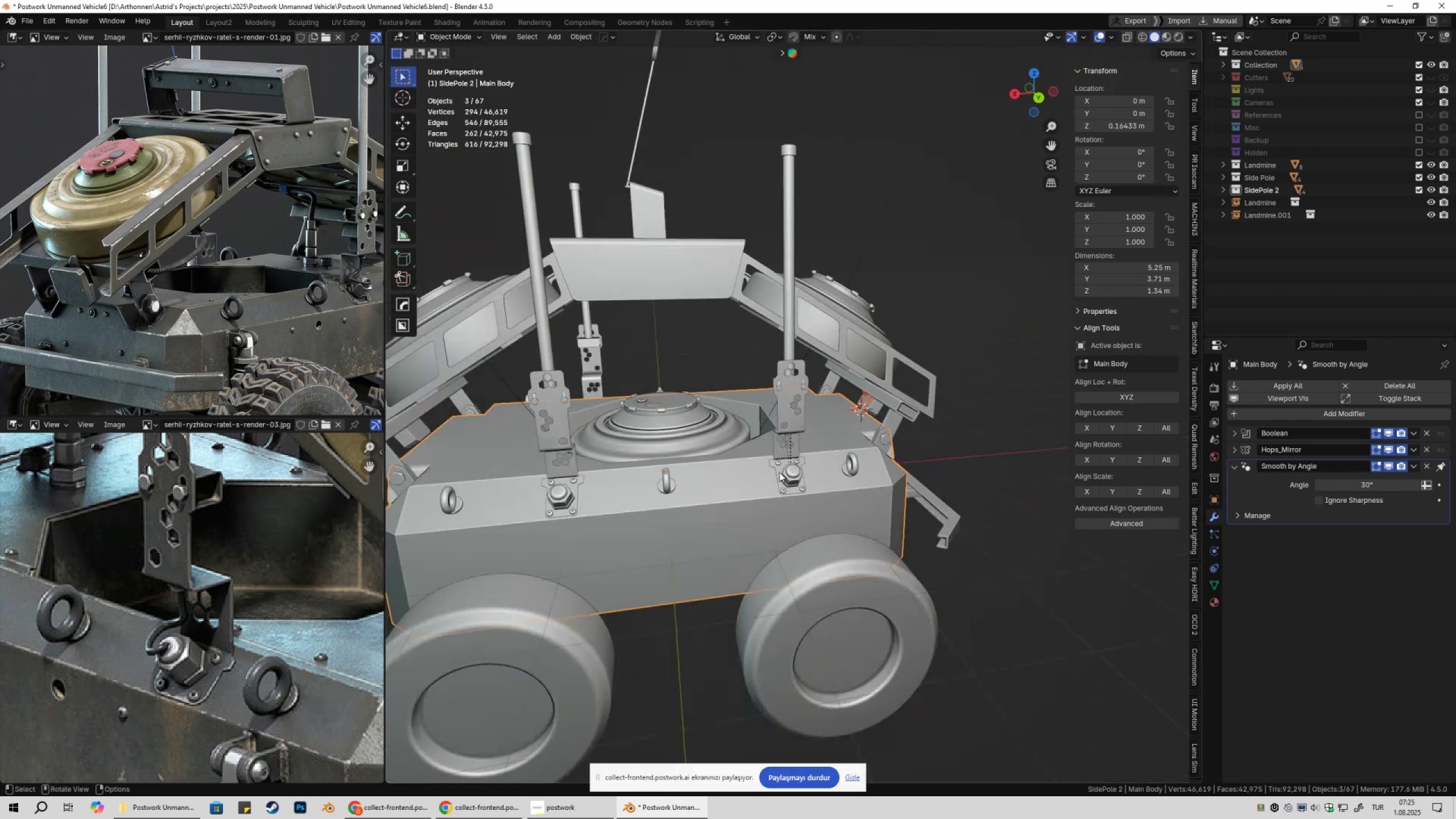 
key(Shift+ShiftLeft)
 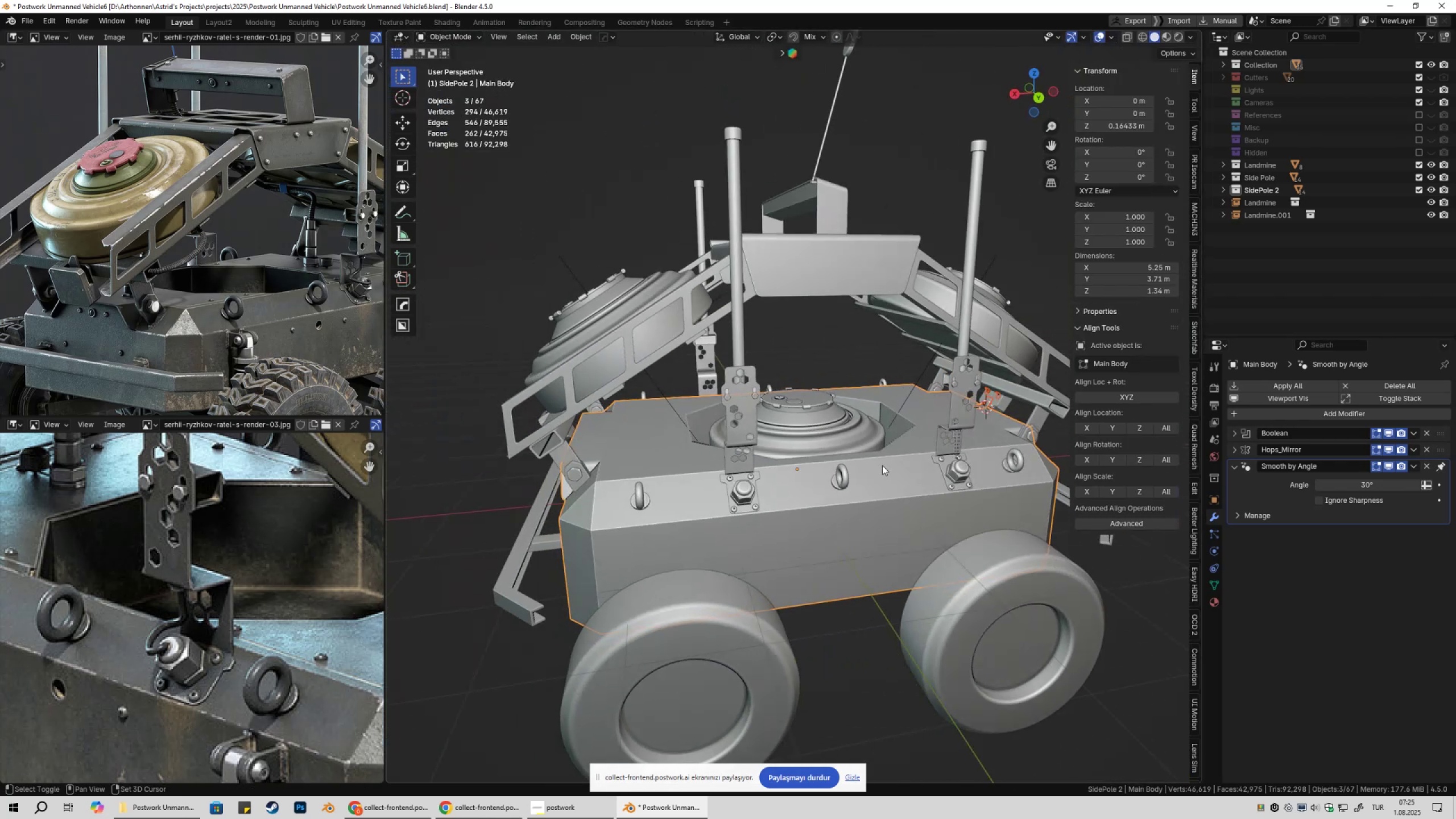 
key(Alt+X)
 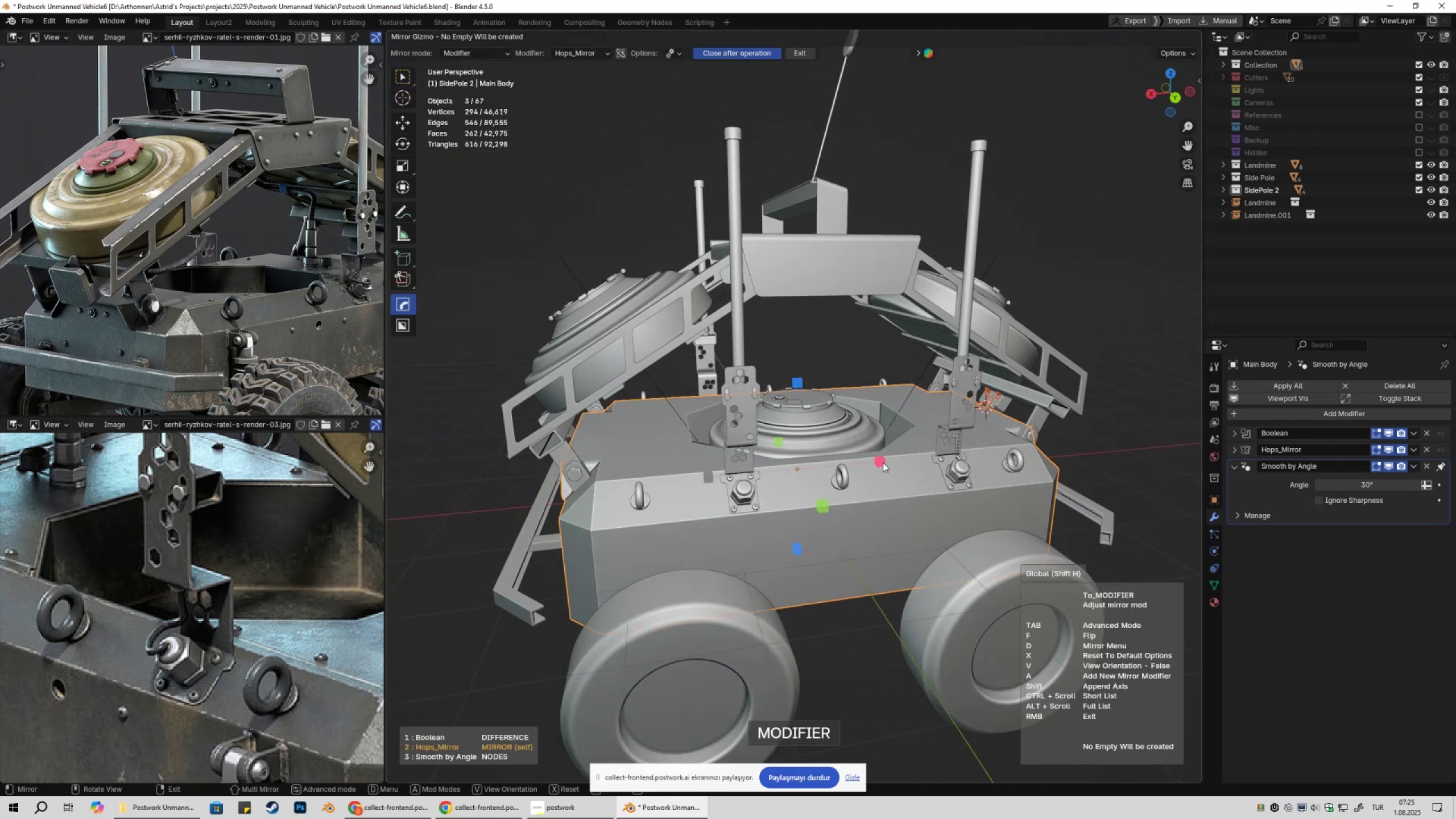 
left_click([883, 462])
 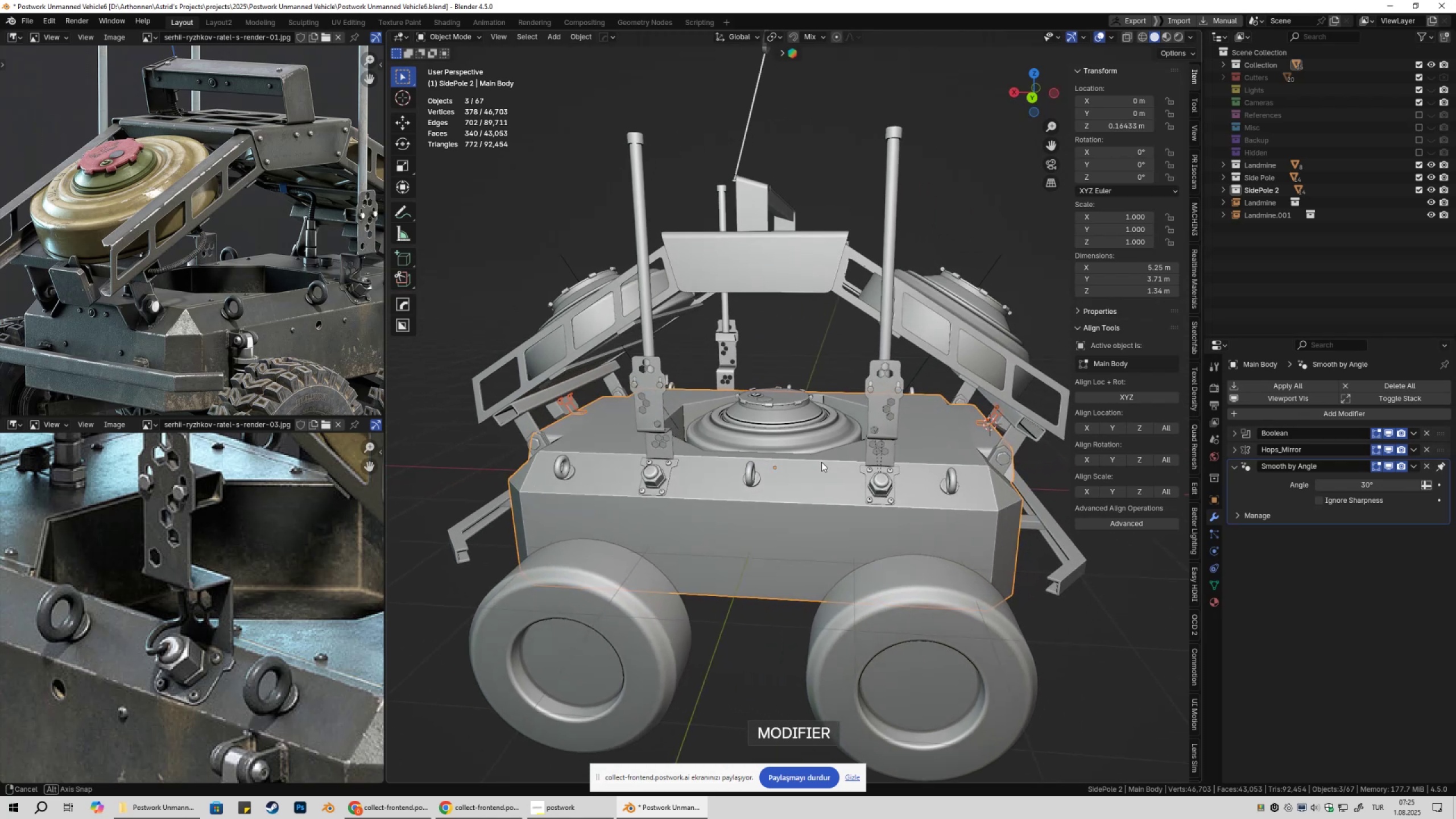 
left_click([832, 460])
 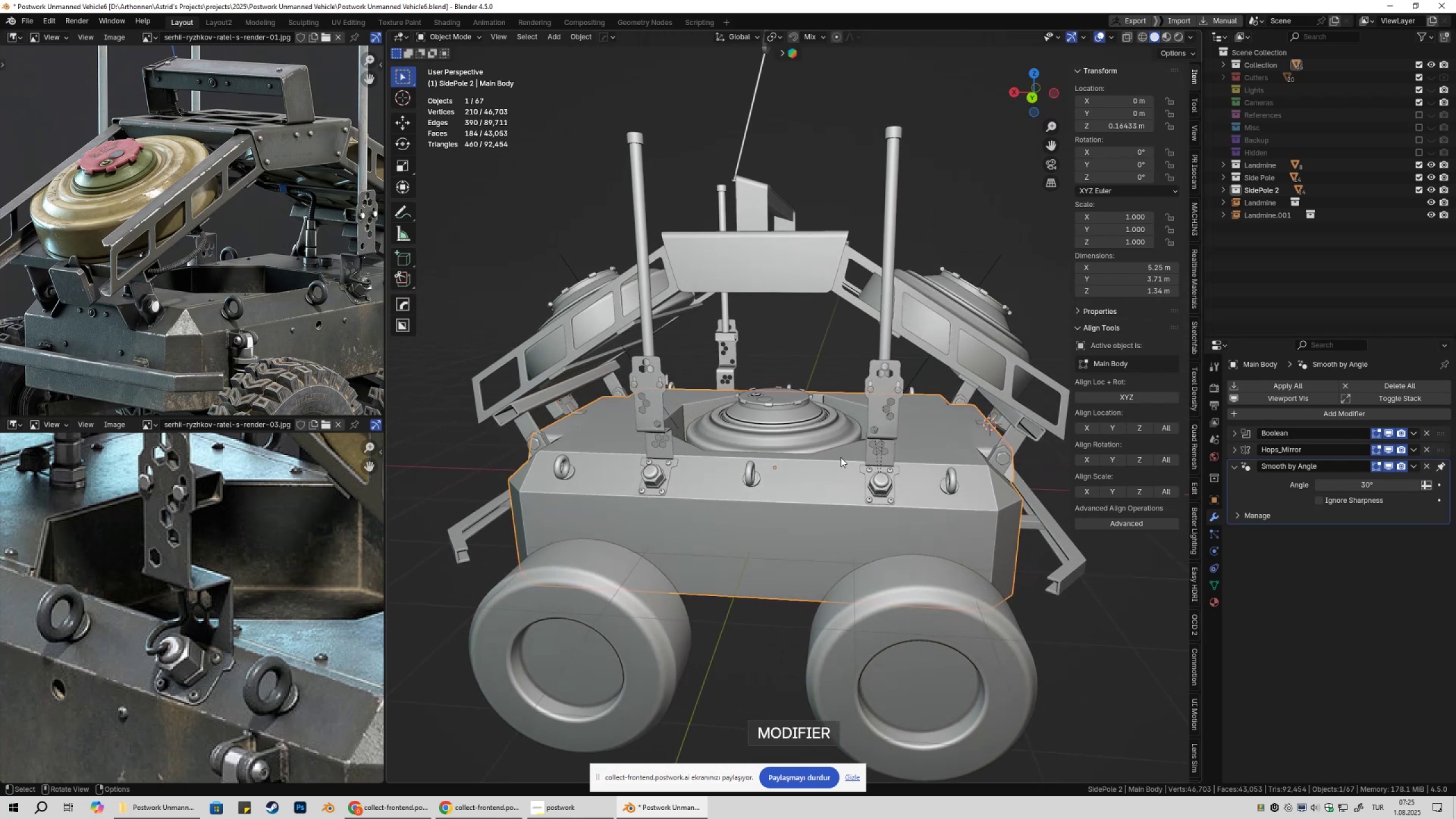 
key(Shift+ShiftLeft)
 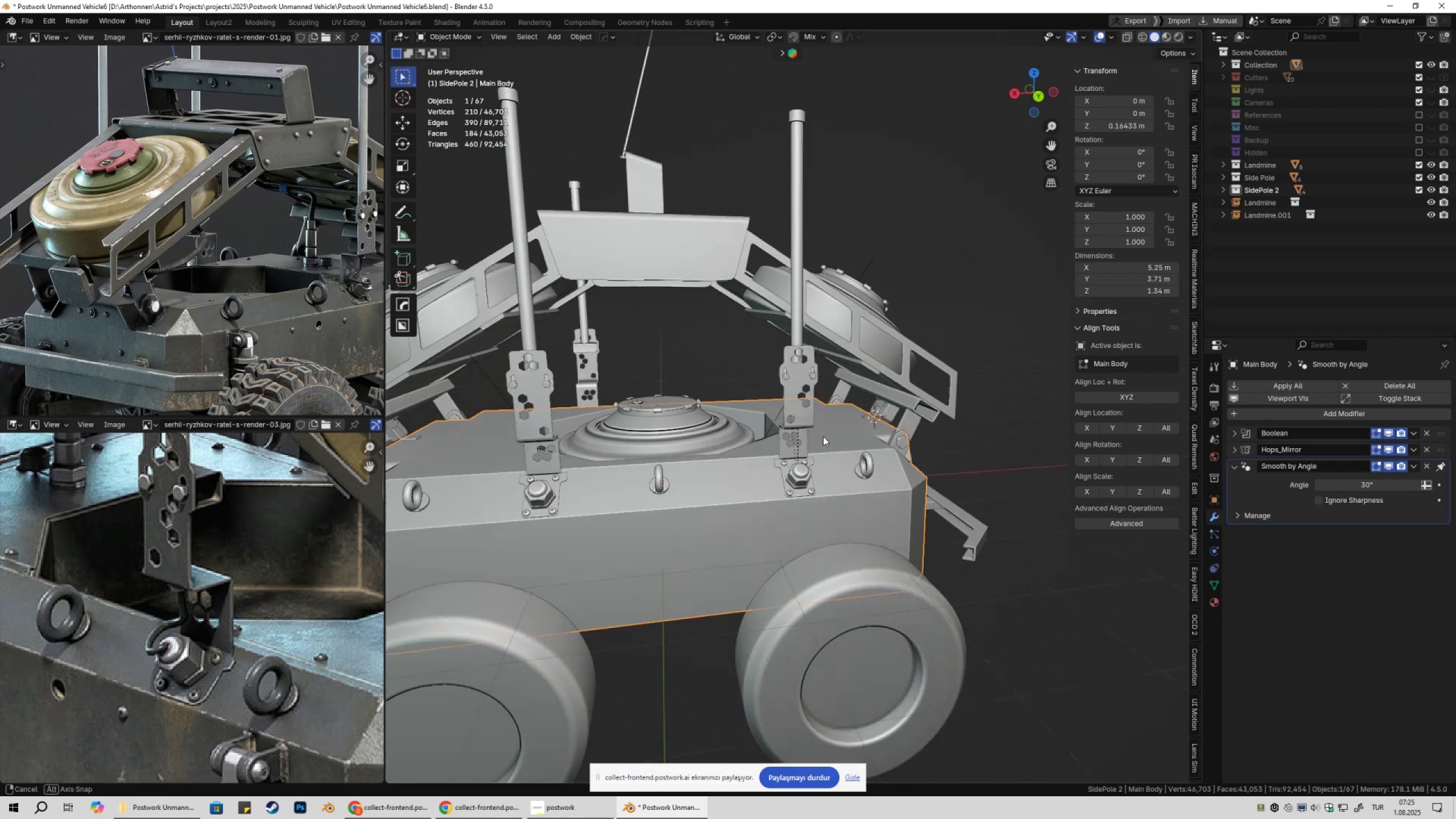 
scroll: coordinate [857, 453], scroll_direction: up, amount: 2.0
 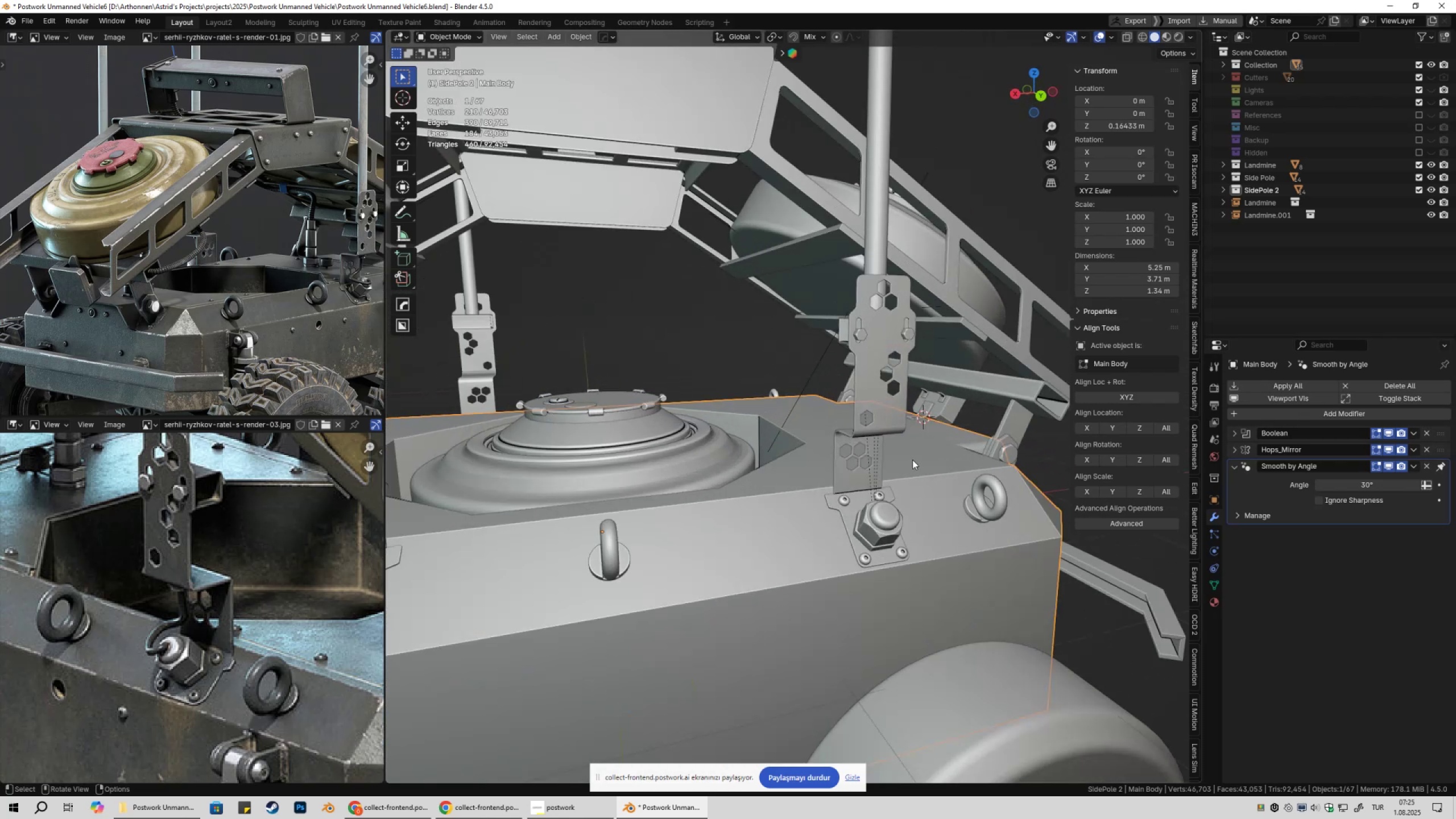 
key(Shift+ShiftLeft)
 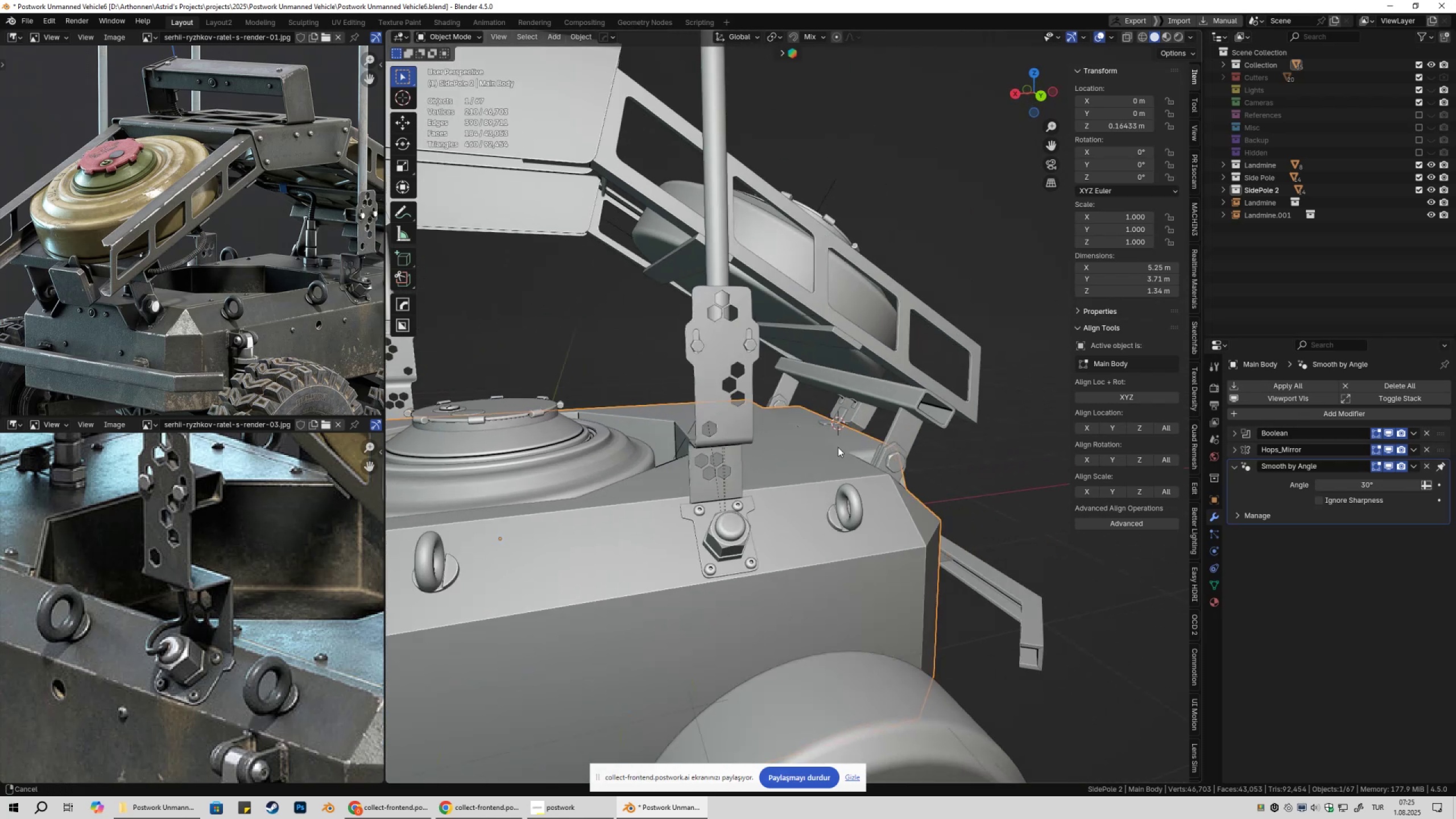 
scroll: coordinate [838, 447], scroll_direction: up, amount: 3.0
 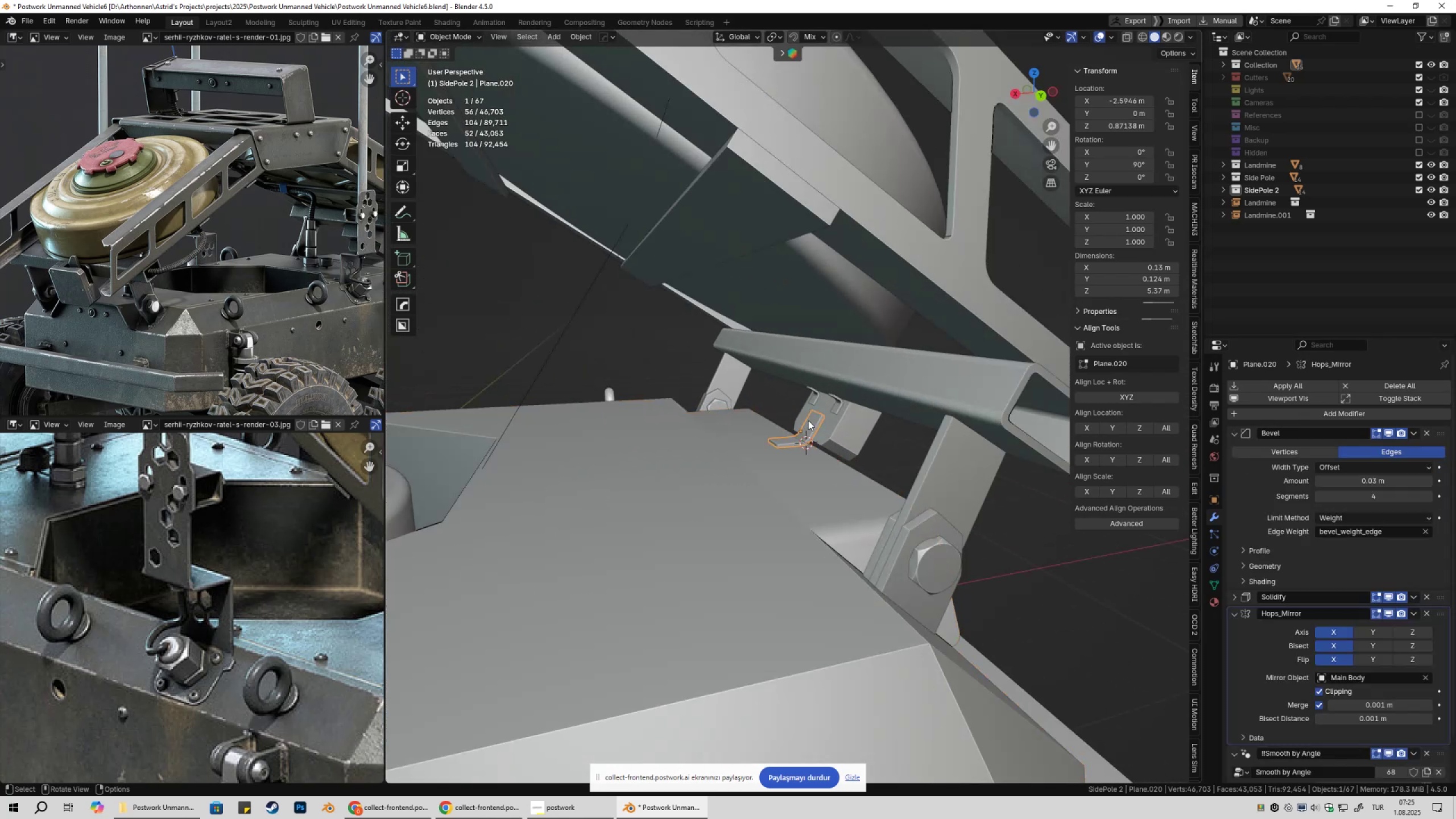 
double_click([809, 402])
 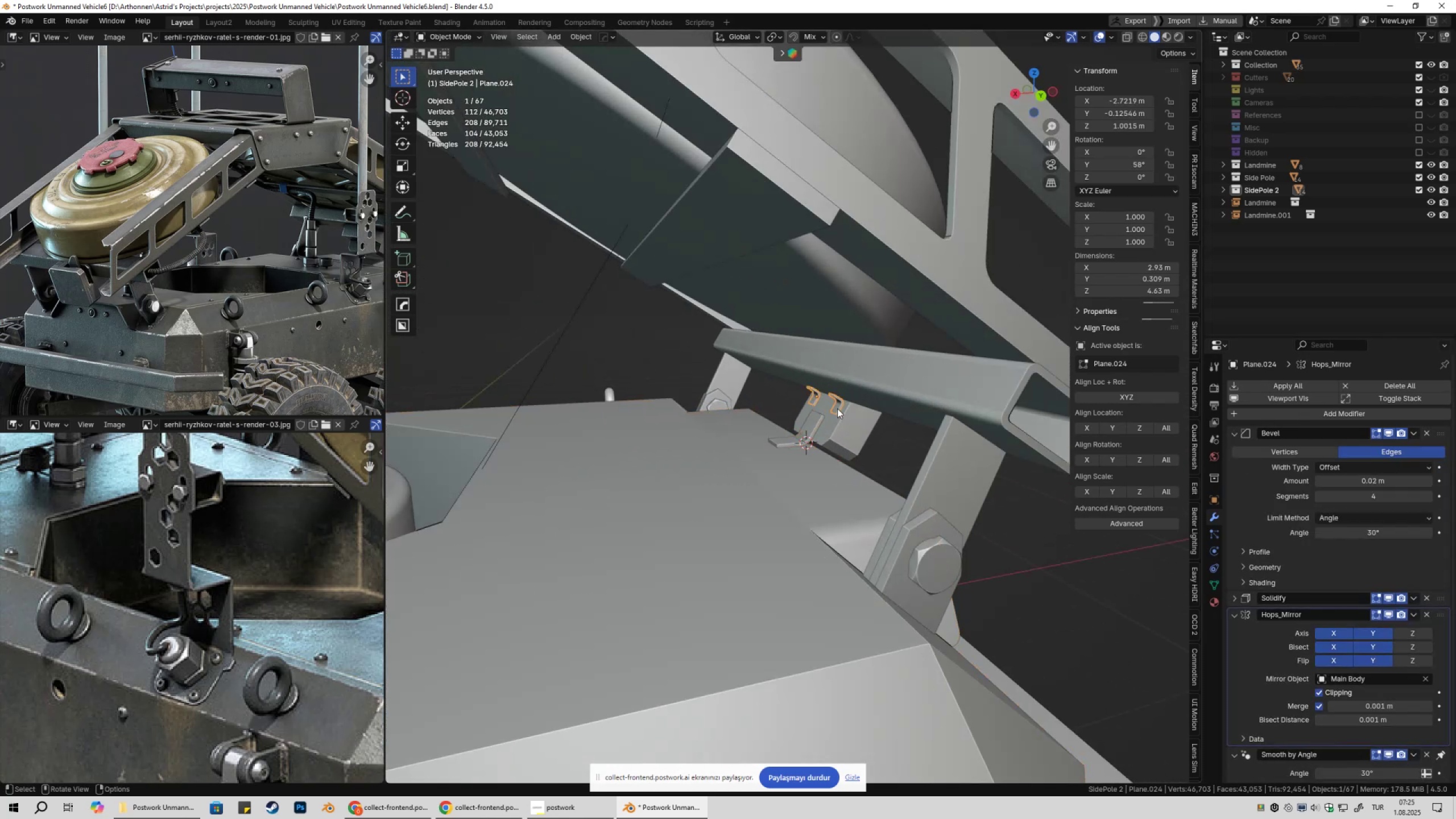 
triple_click([838, 408])
 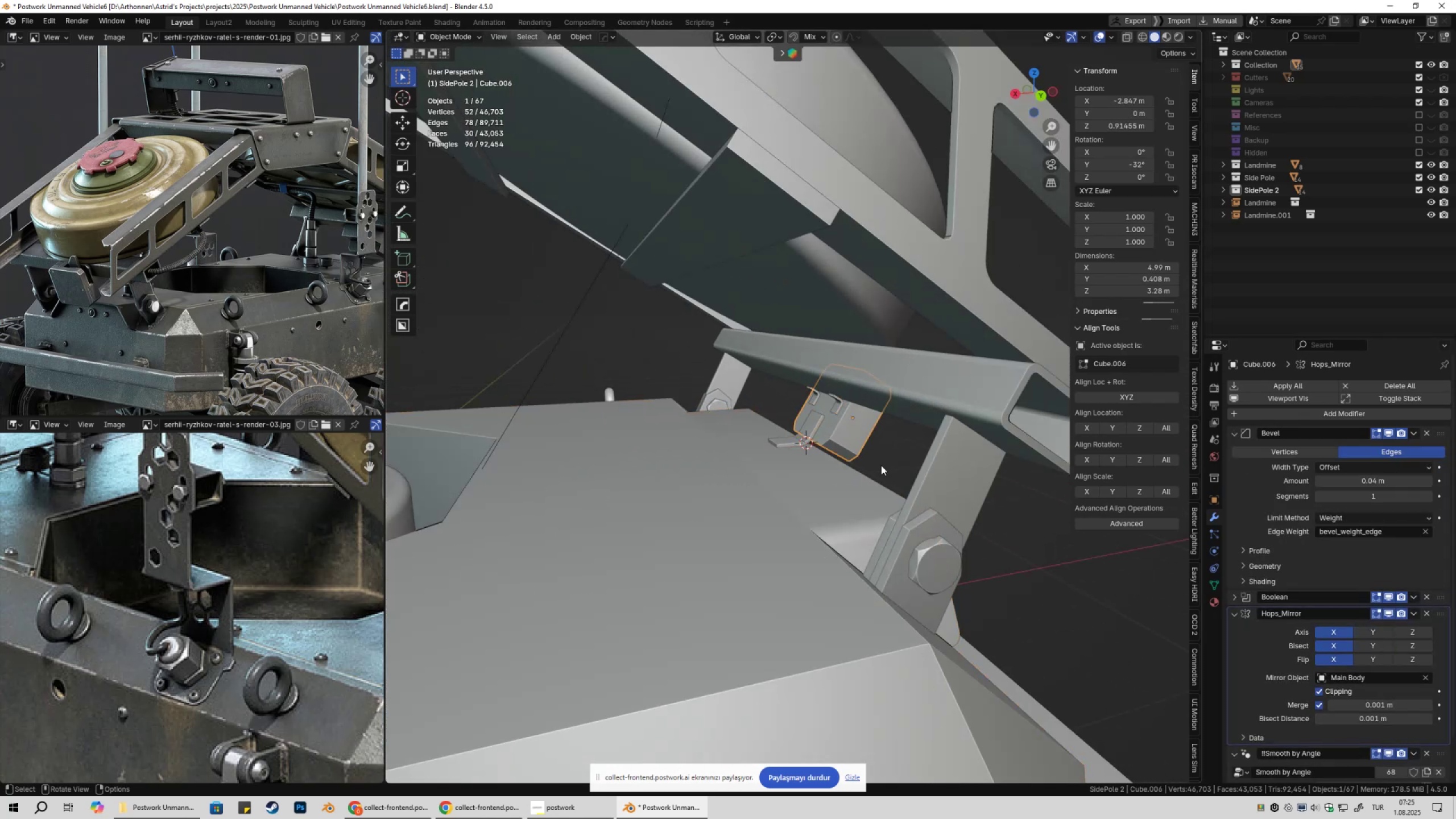 
triple_click([882, 466])
 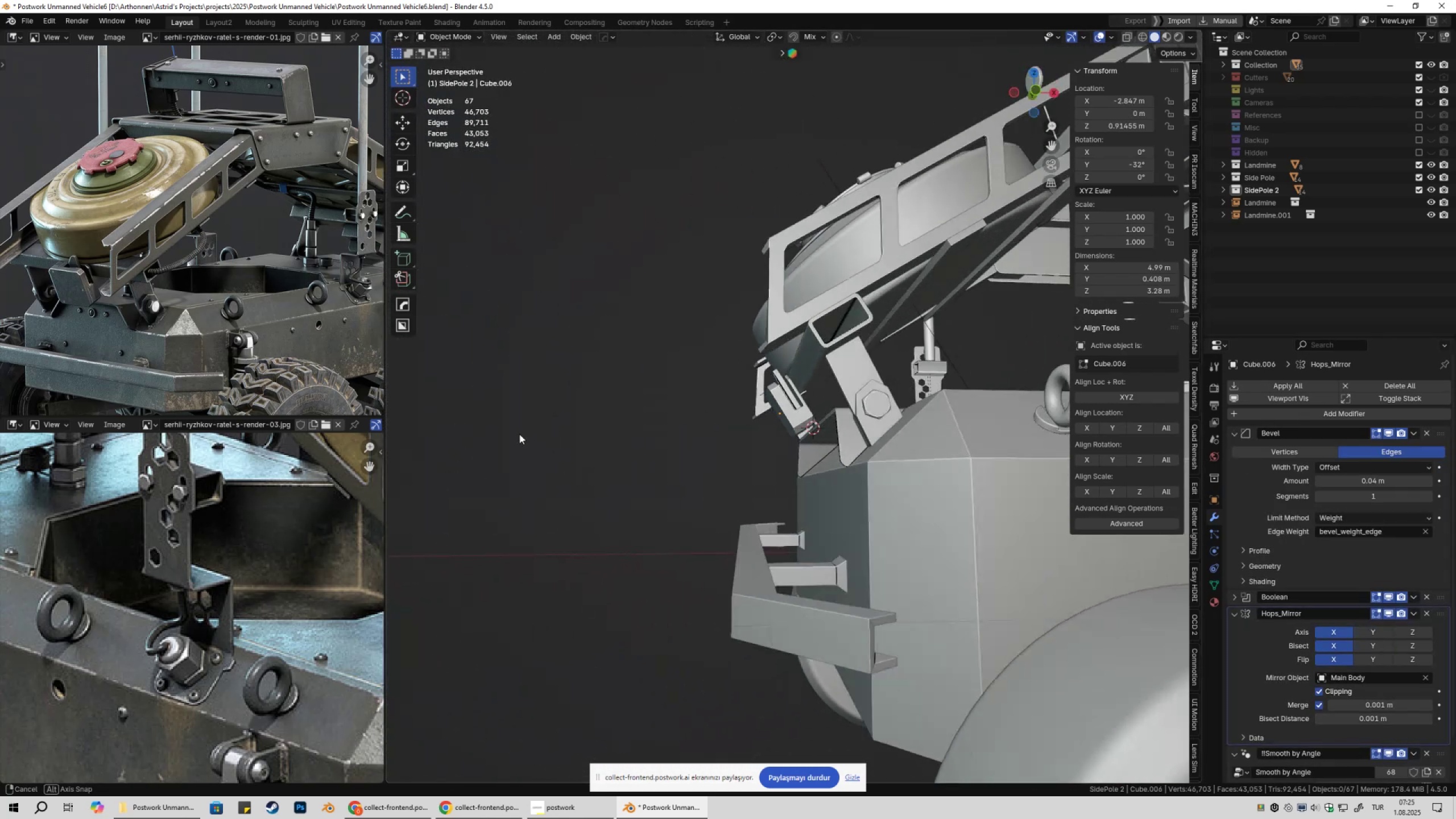 
key(Shift+ShiftLeft)
 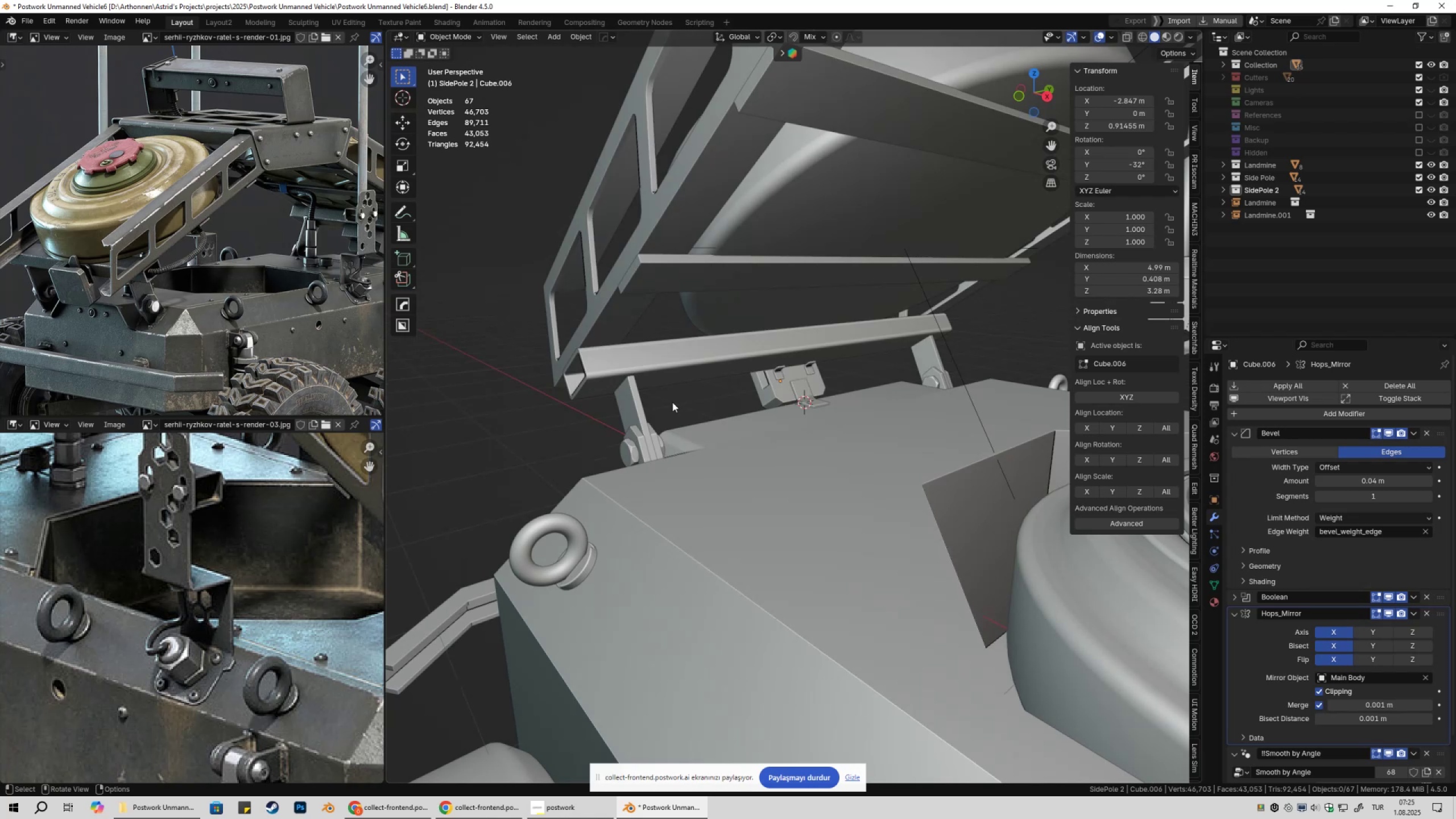 
wait(10.92)
 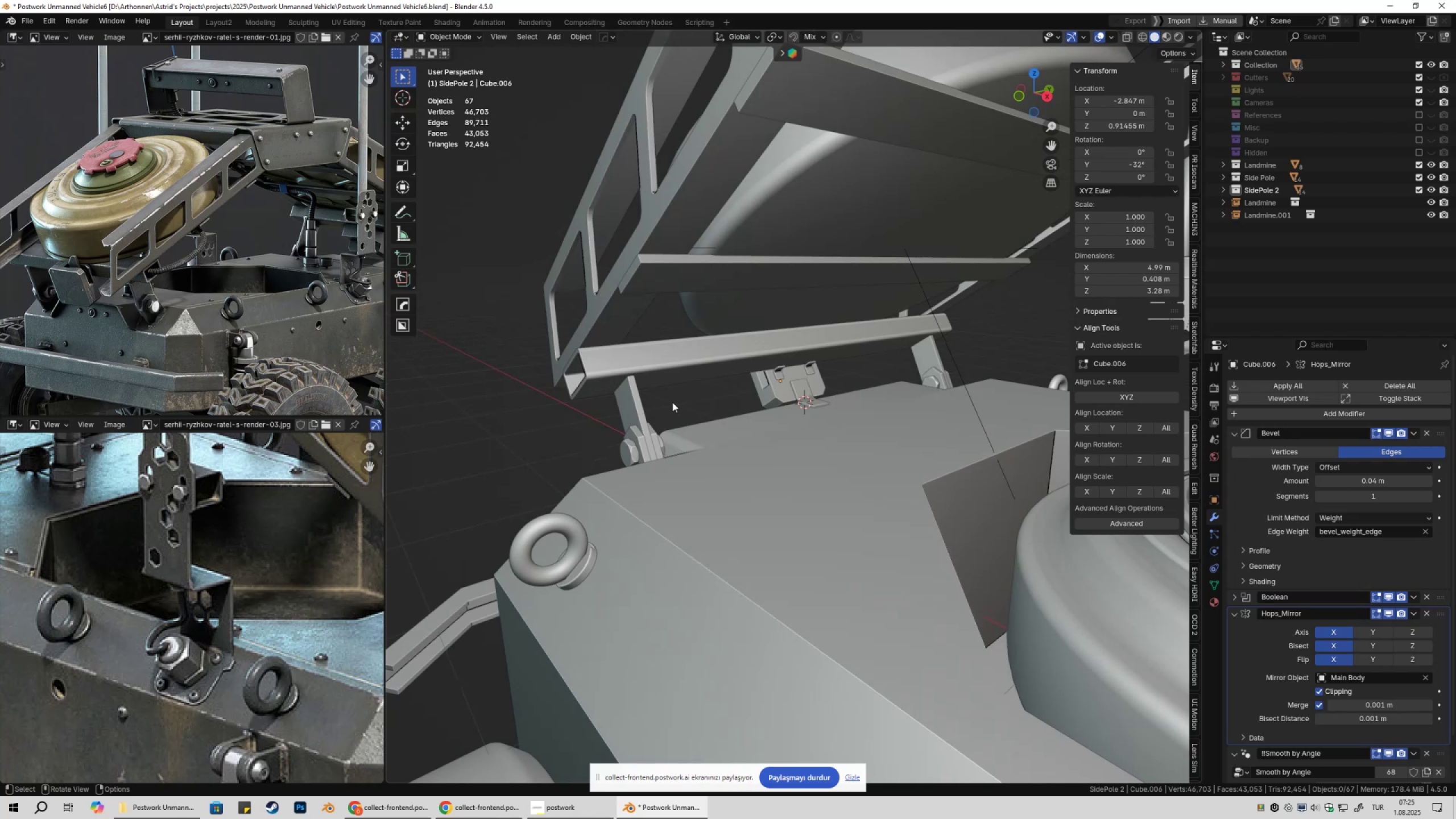 
scroll: coordinate [818, 408], scroll_direction: down, amount: 6.0
 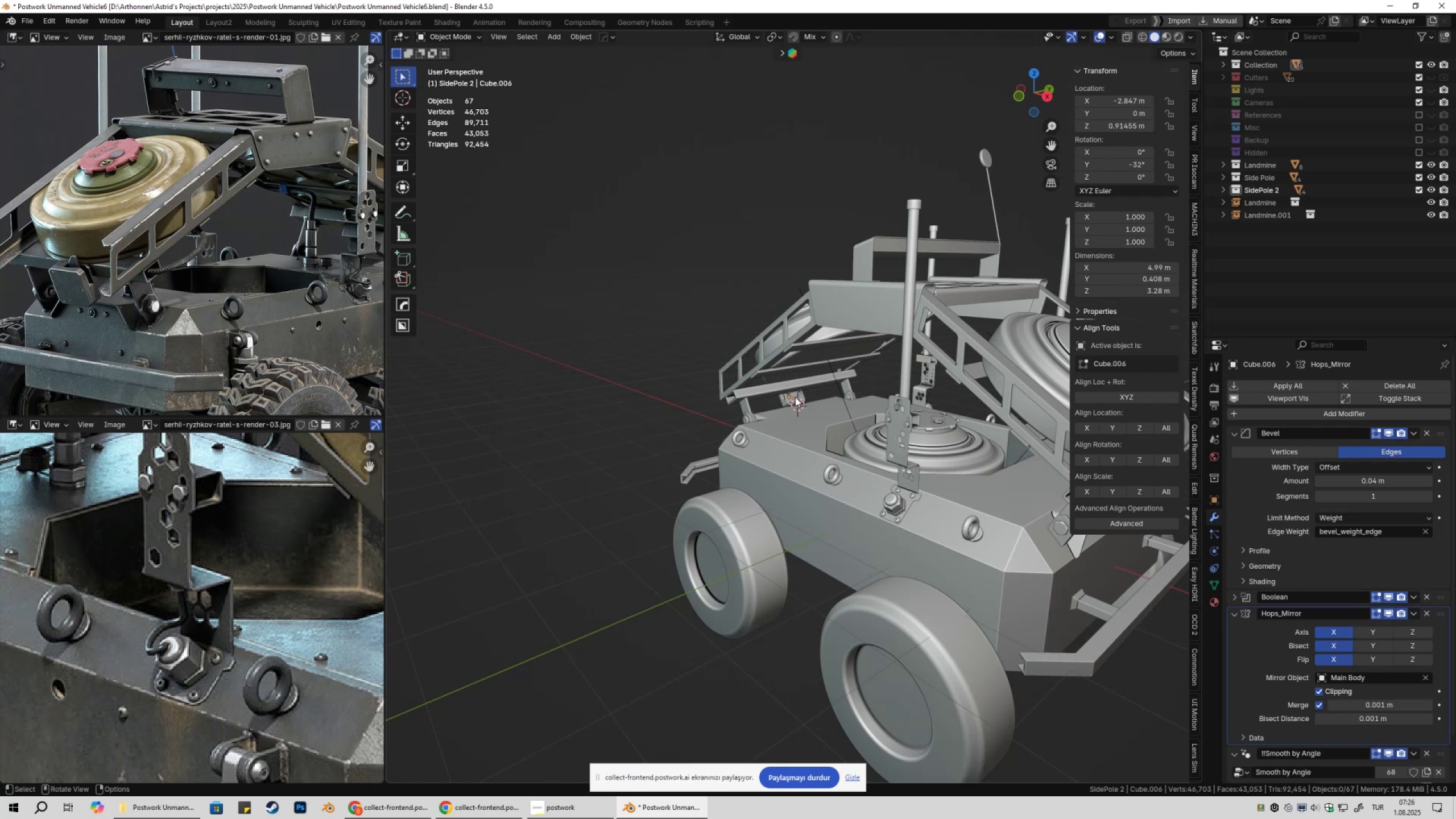 
wait(6.85)
 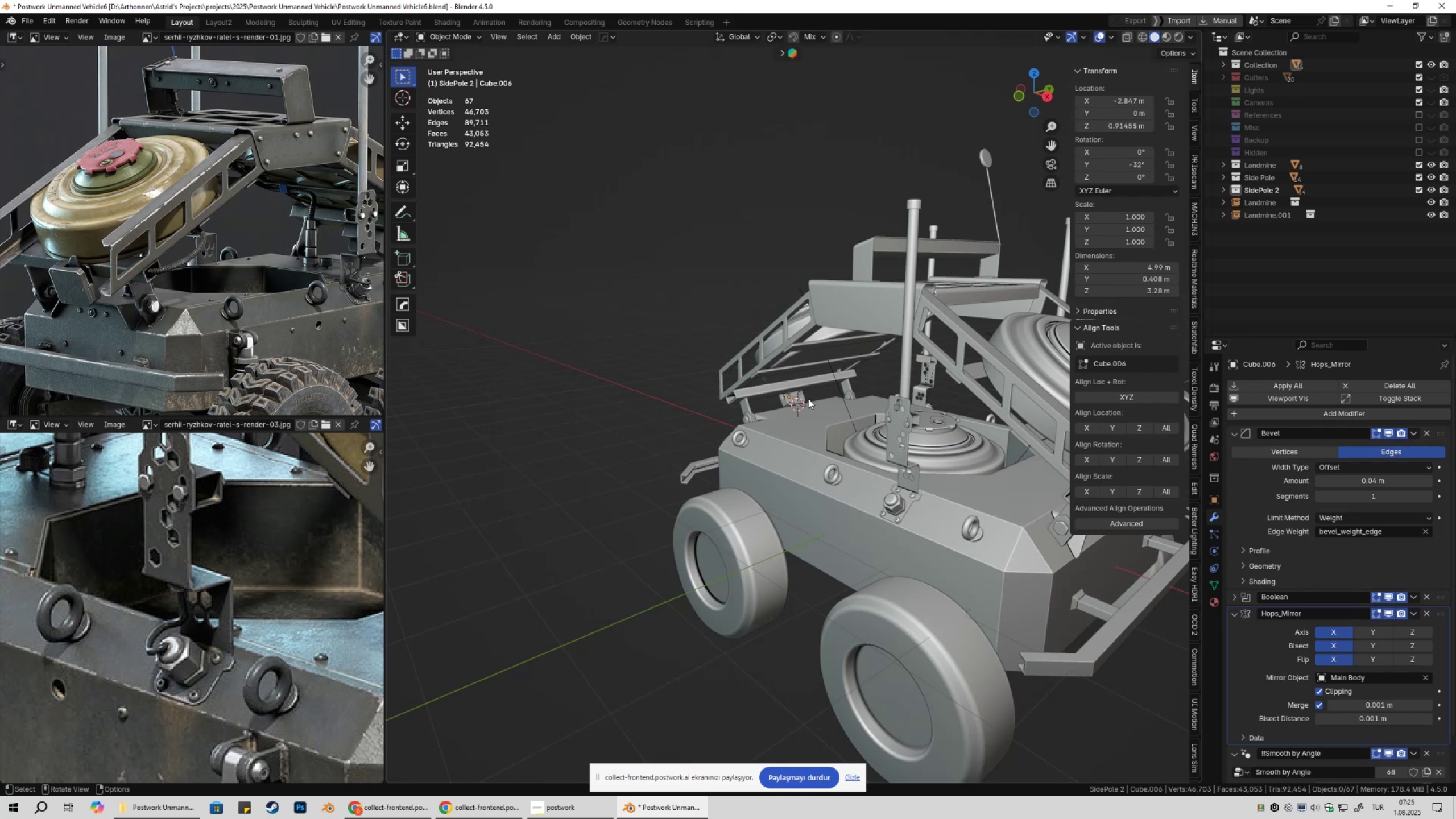 
scroll: coordinate [283, 288], scroll_direction: up, amount: 8.0
 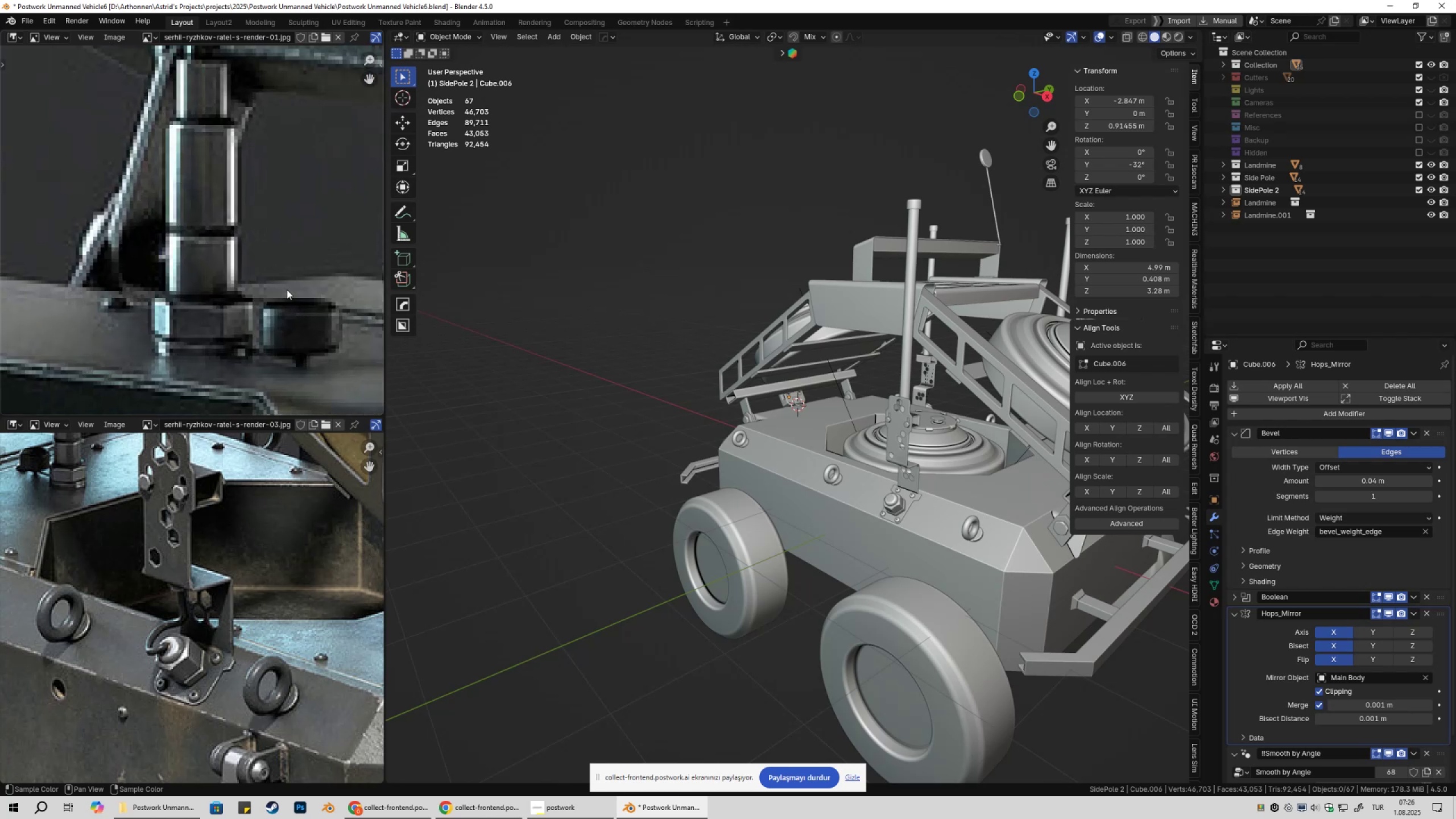 
scroll: coordinate [272, 312], scroll_direction: down, amount: 10.0
 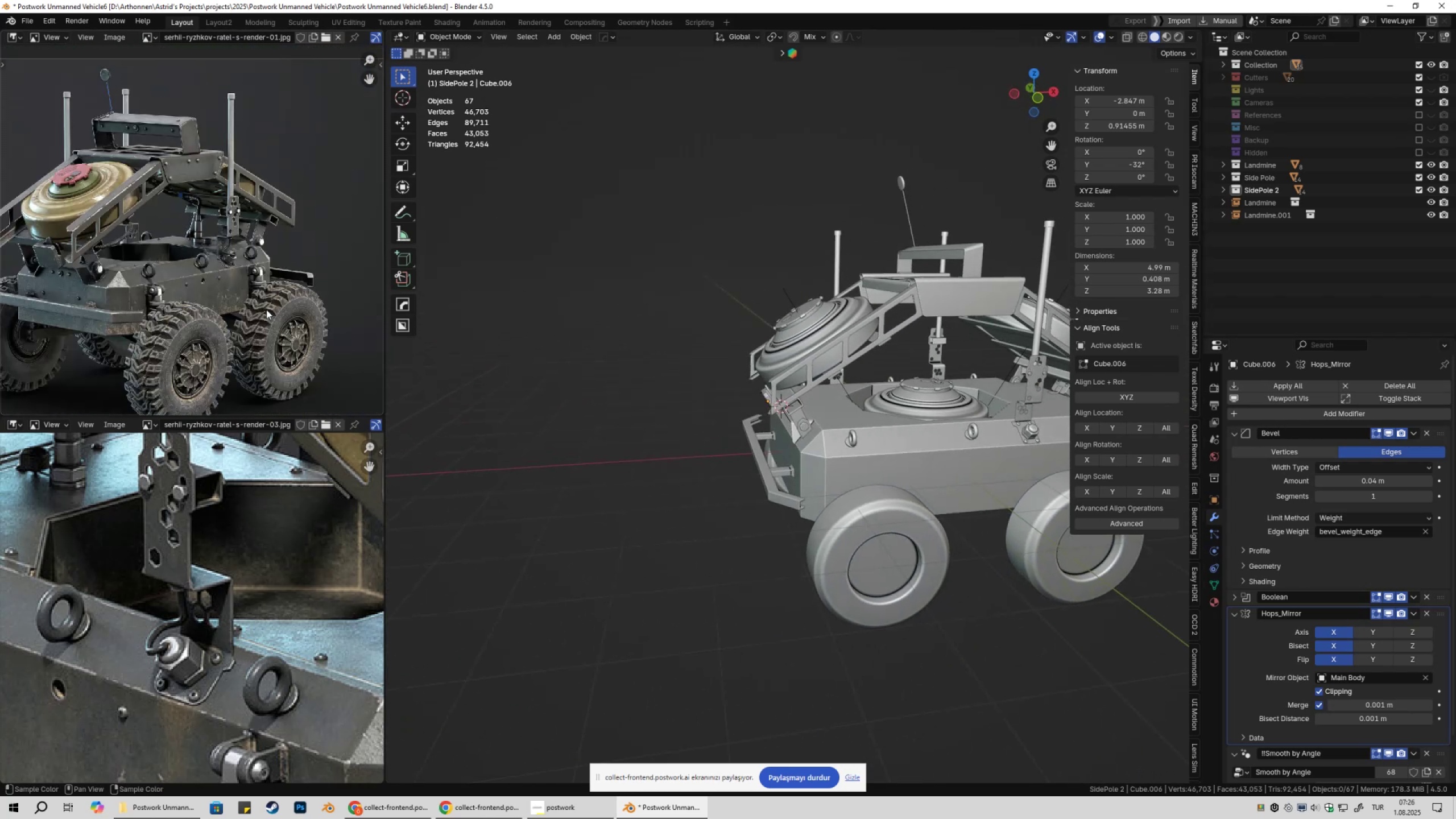 
scroll: coordinate [256, 306], scroll_direction: none, amount: 0.0
 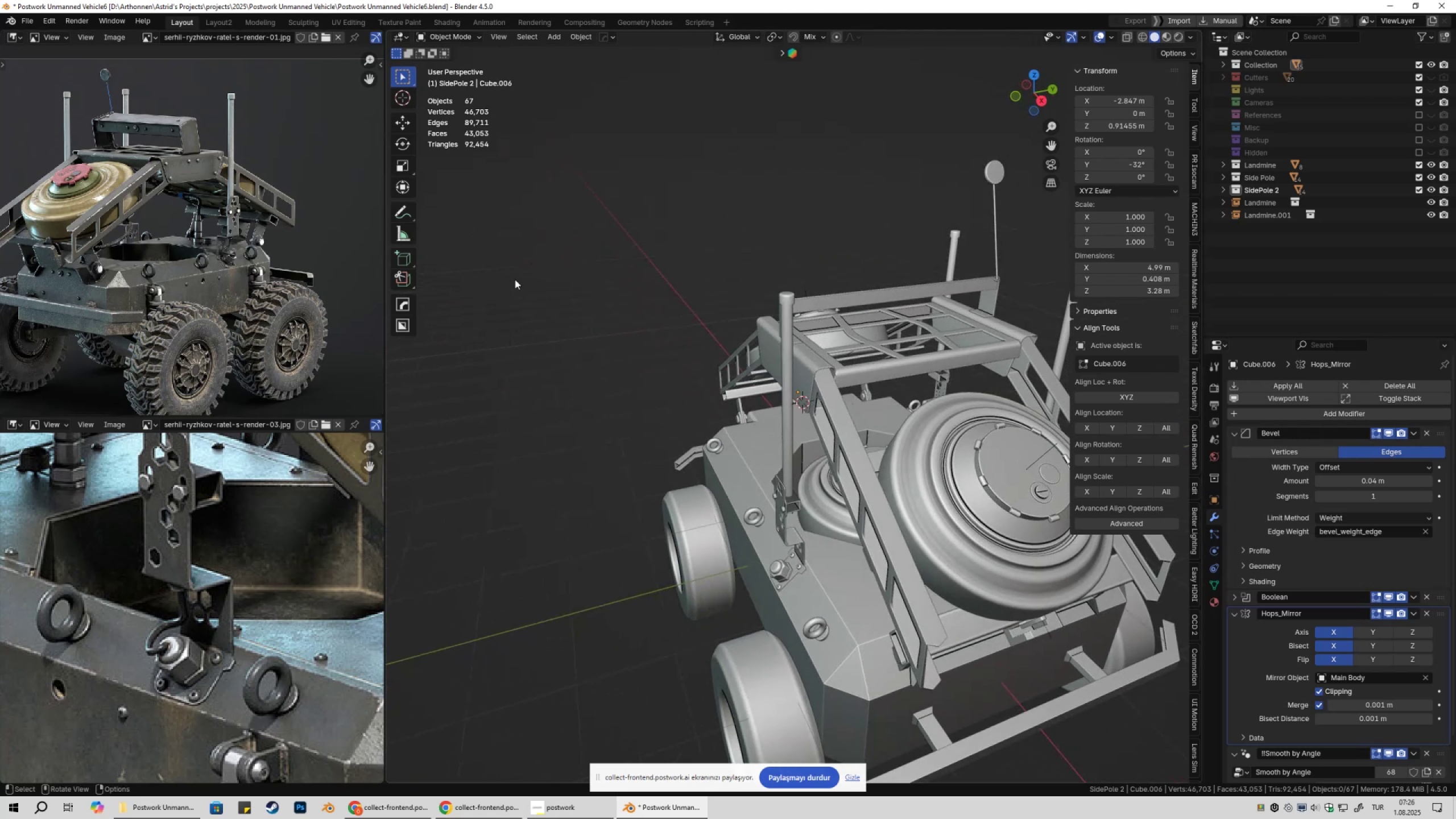 
wait(6.04)
 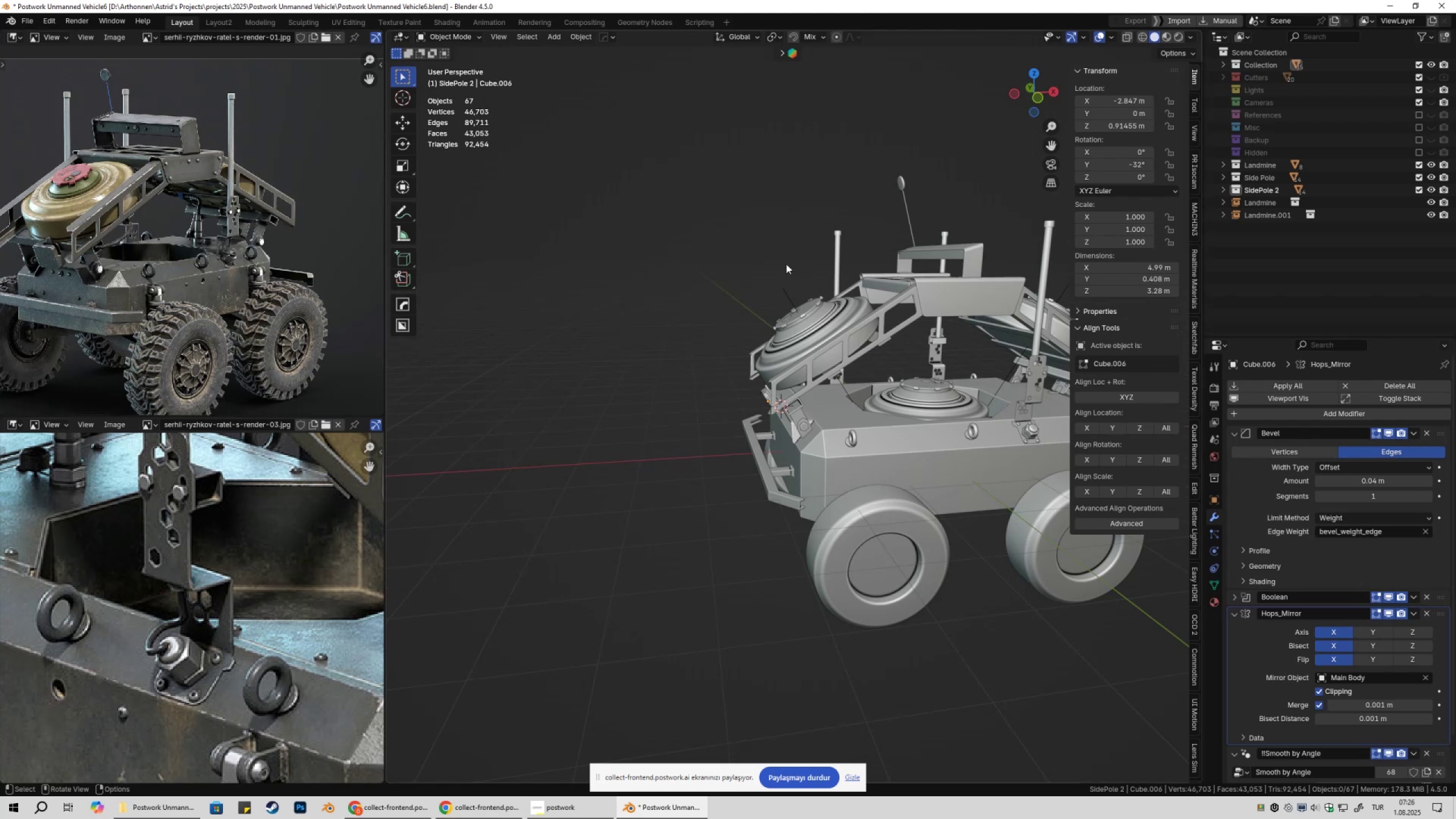 
scroll: coordinate [203, 258], scroll_direction: up, amount: 2.0
 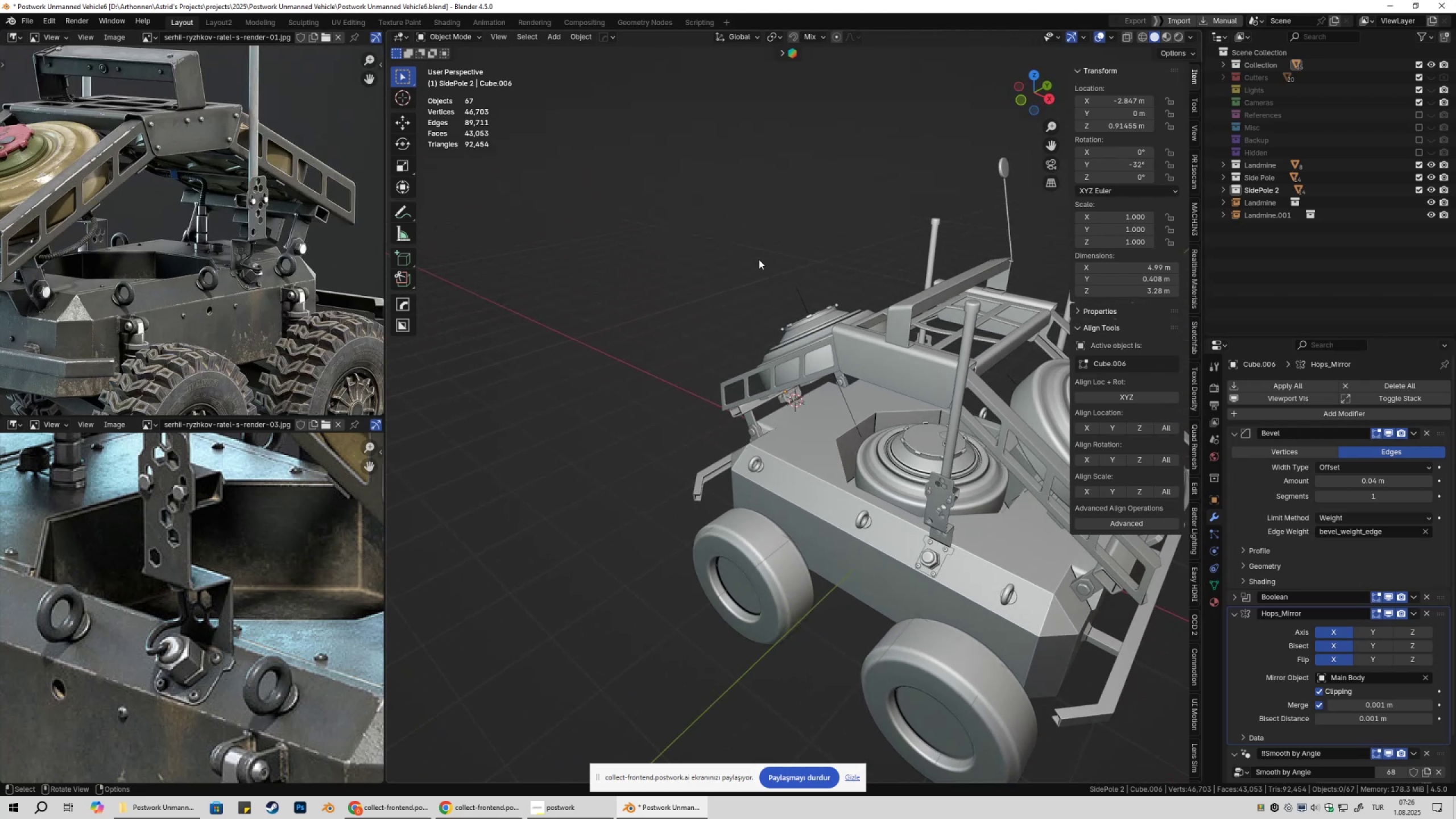 
scroll: coordinate [162, 224], scroll_direction: down, amount: 1.0
 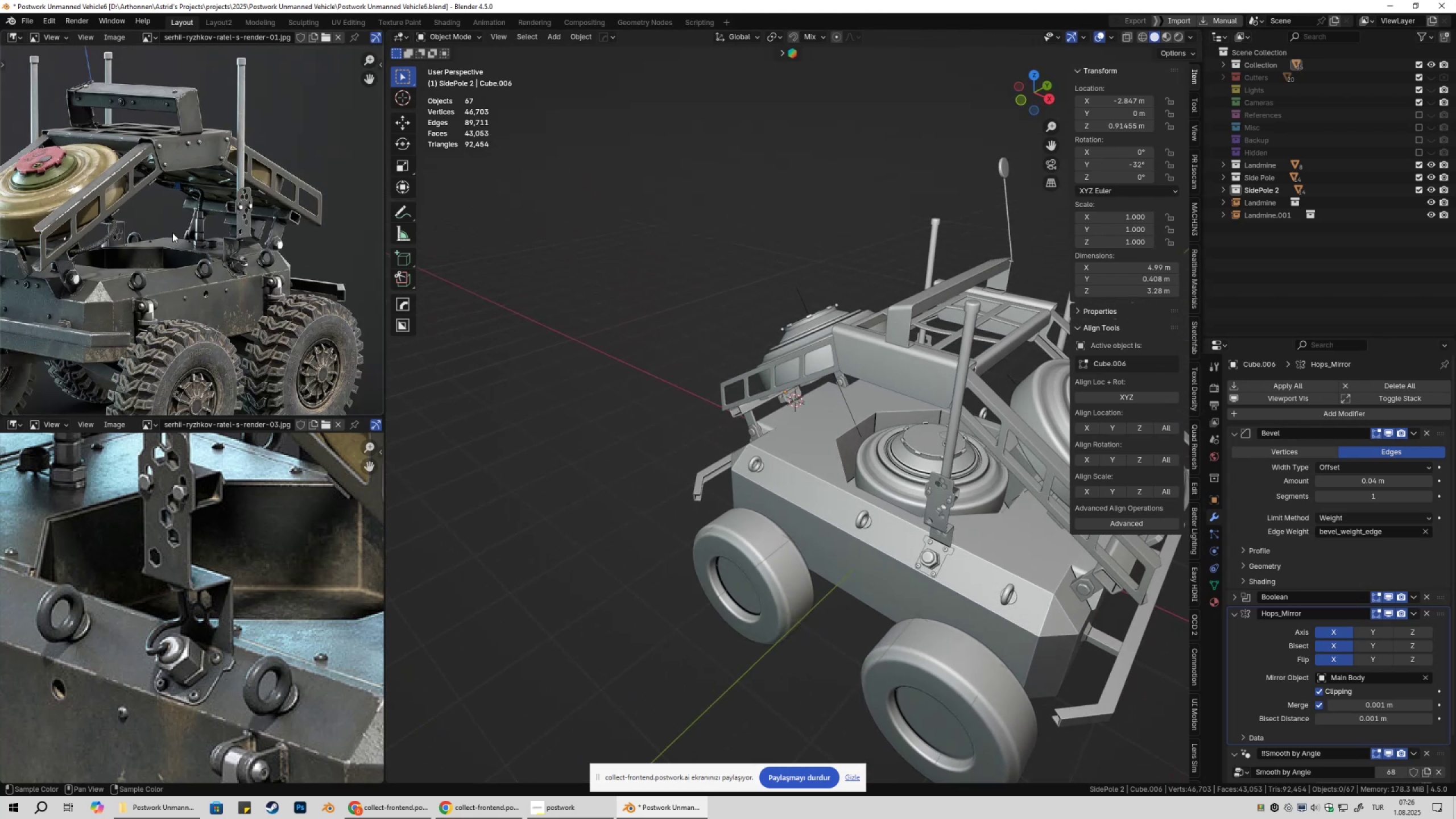 
scroll: coordinate [172, 233], scroll_direction: up, amount: 1.0
 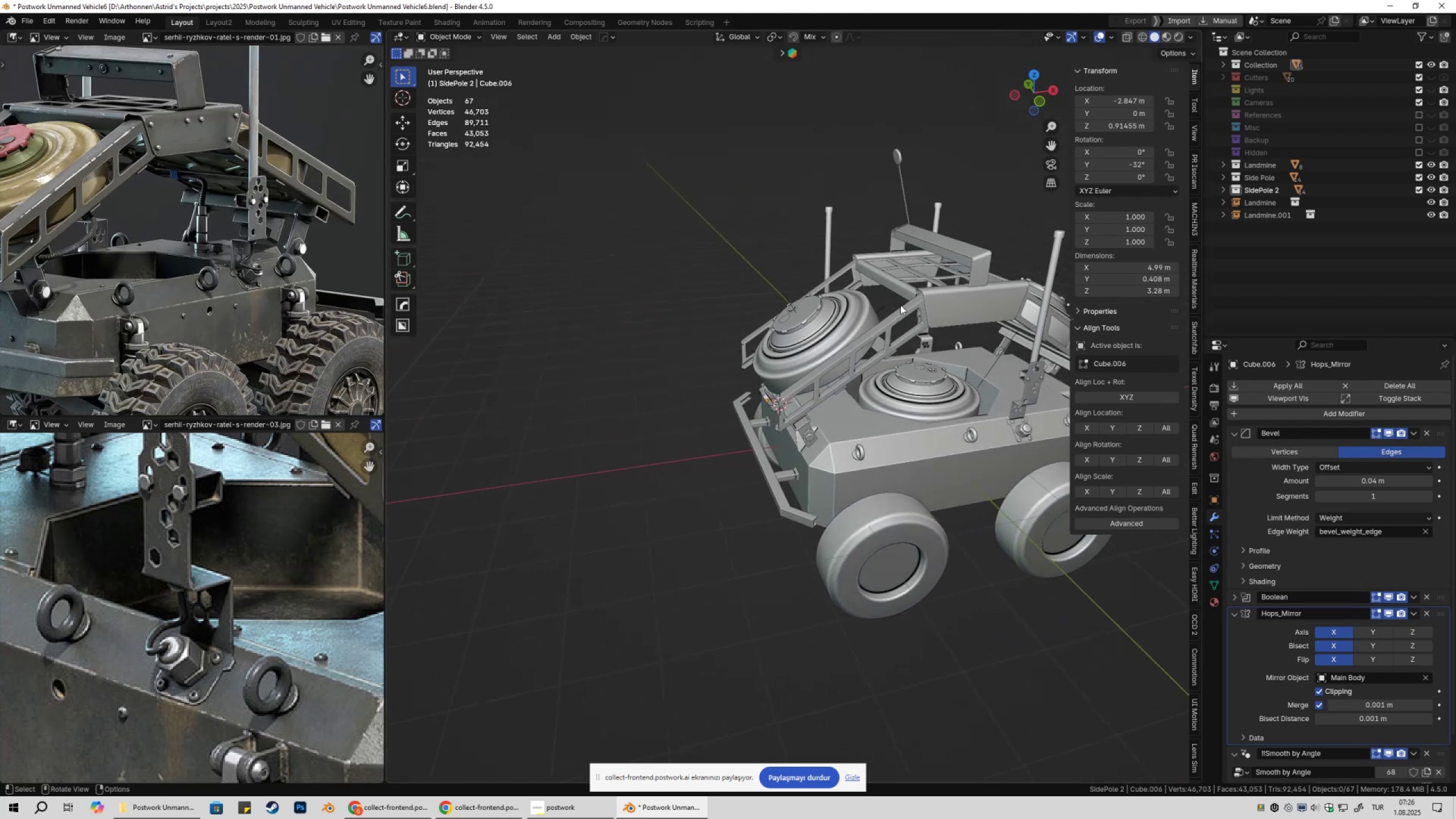 
left_click([989, 362])
 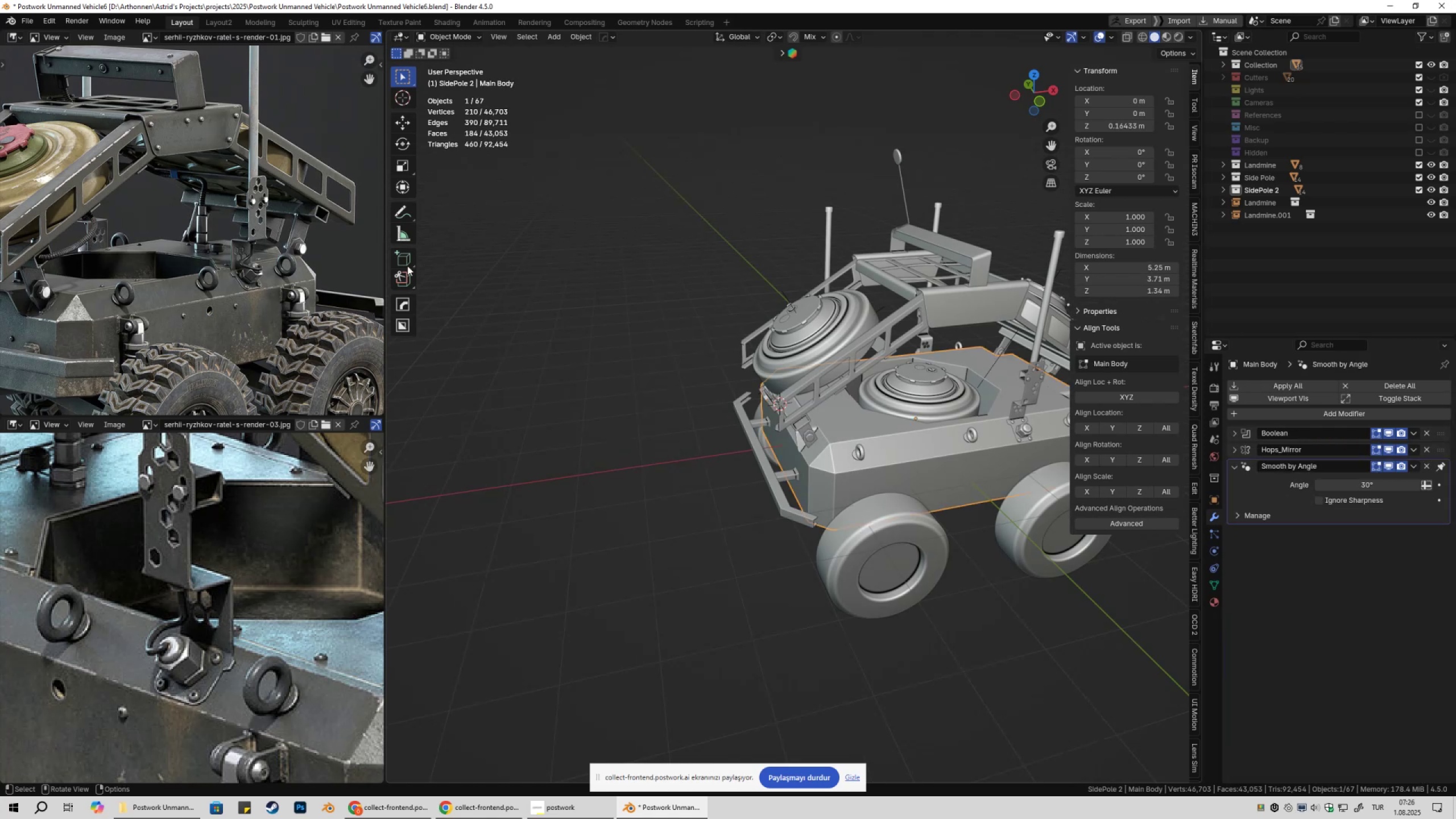 
scroll: coordinate [228, 228], scroll_direction: up, amount: 2.0
 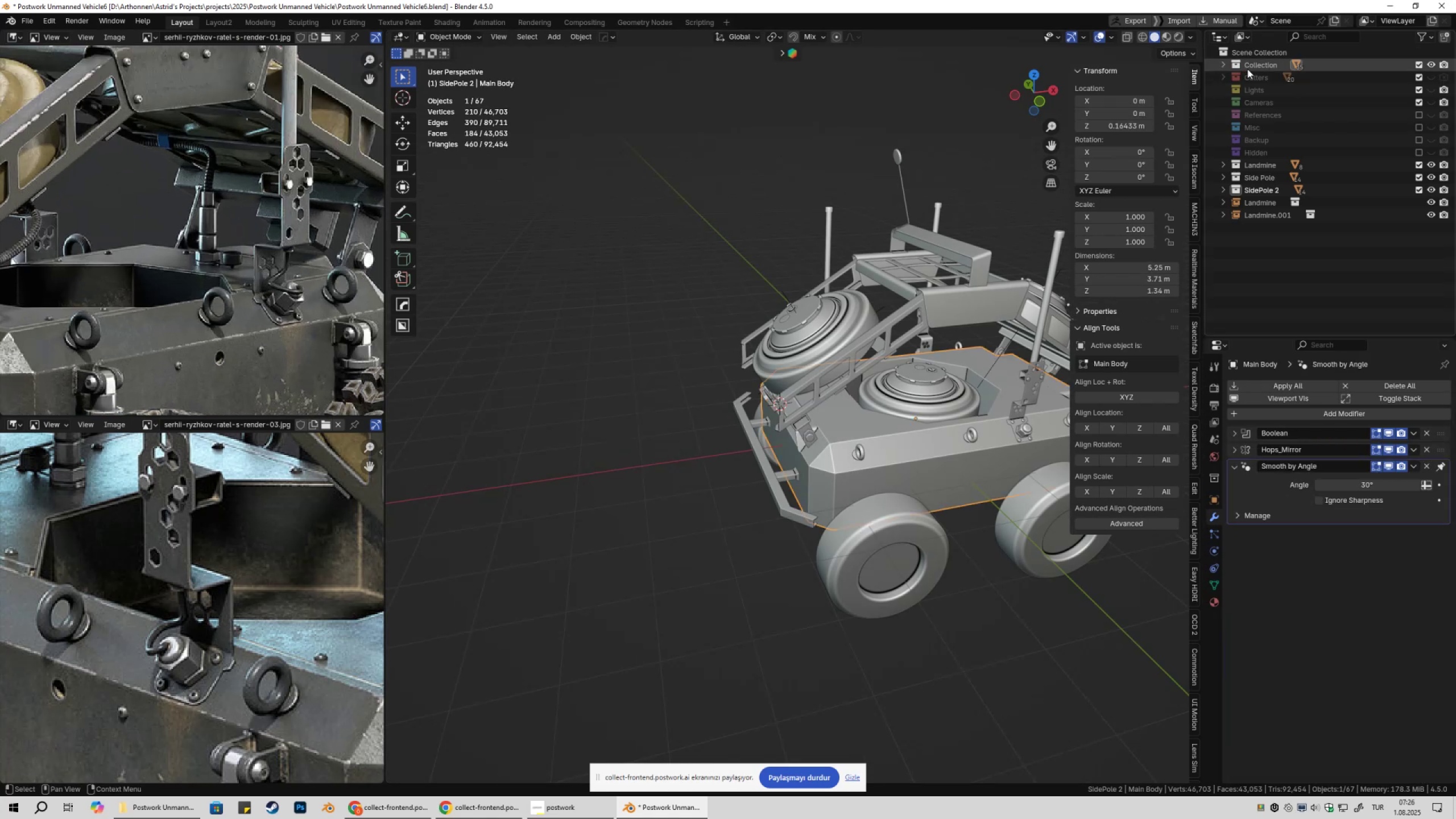 
hold_key(key=ShiftLeft, duration=0.31)
 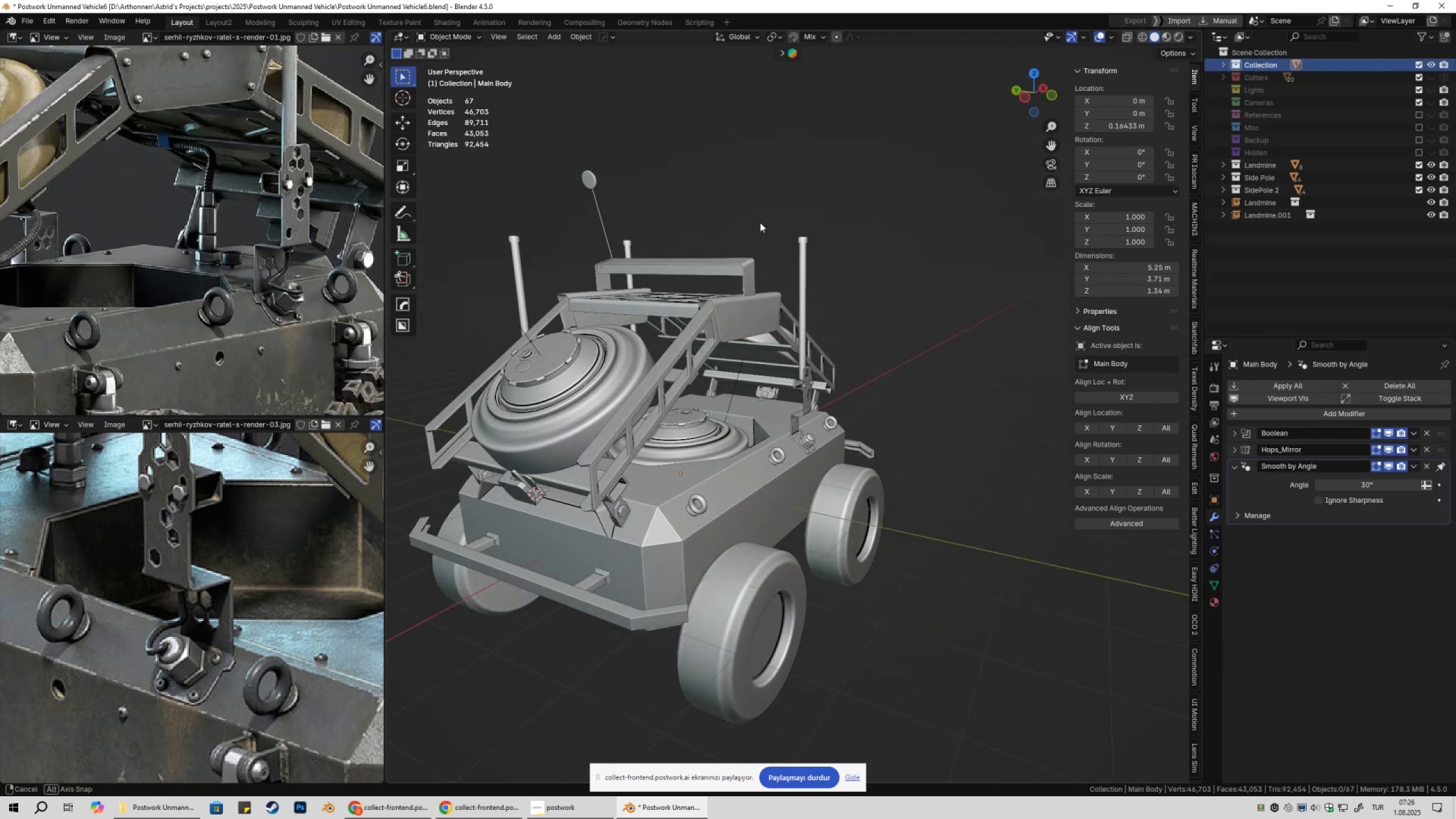 
hold_key(key=ShiftLeft, duration=0.3)
 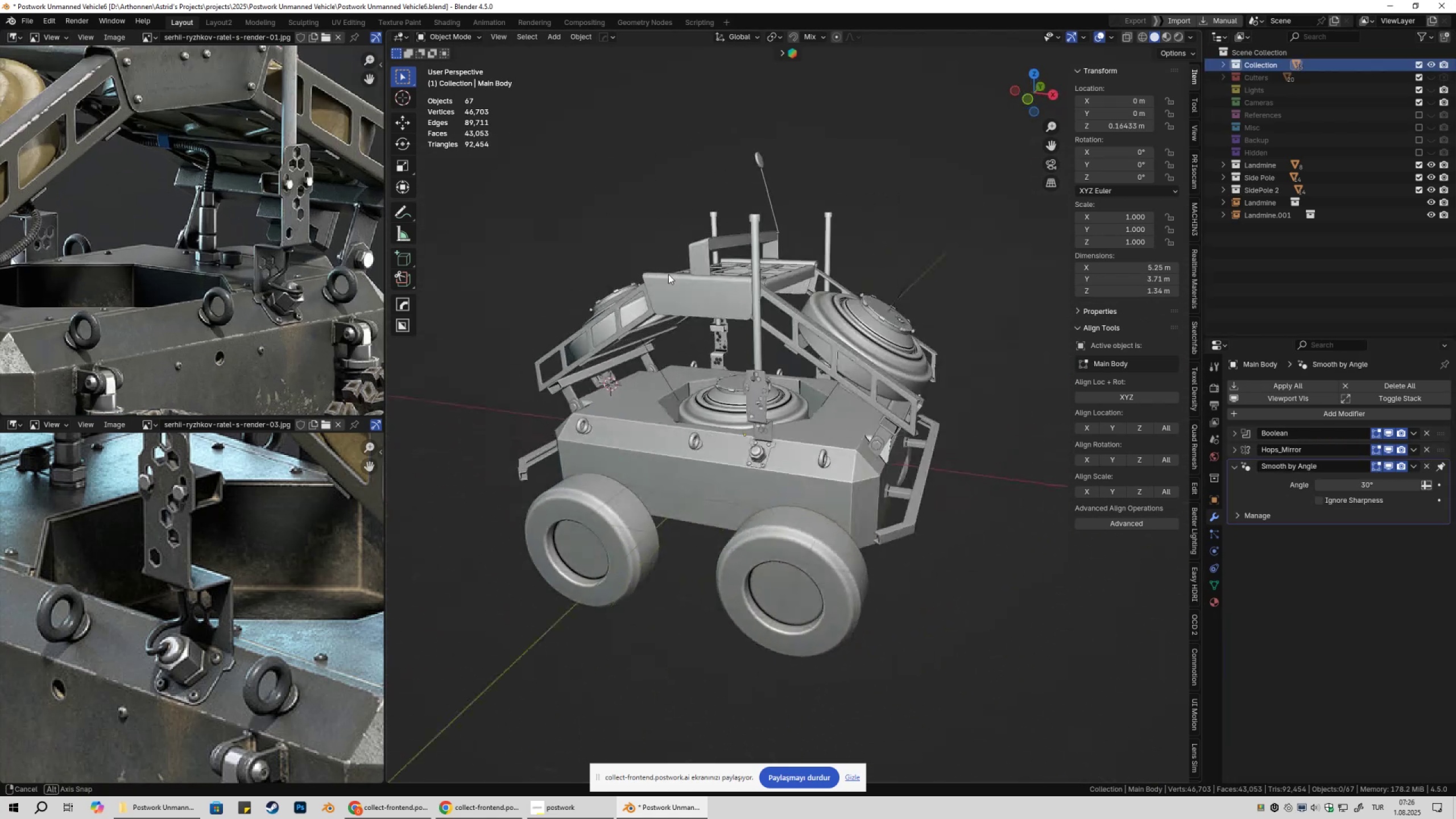 
key(Shift+ShiftLeft)
 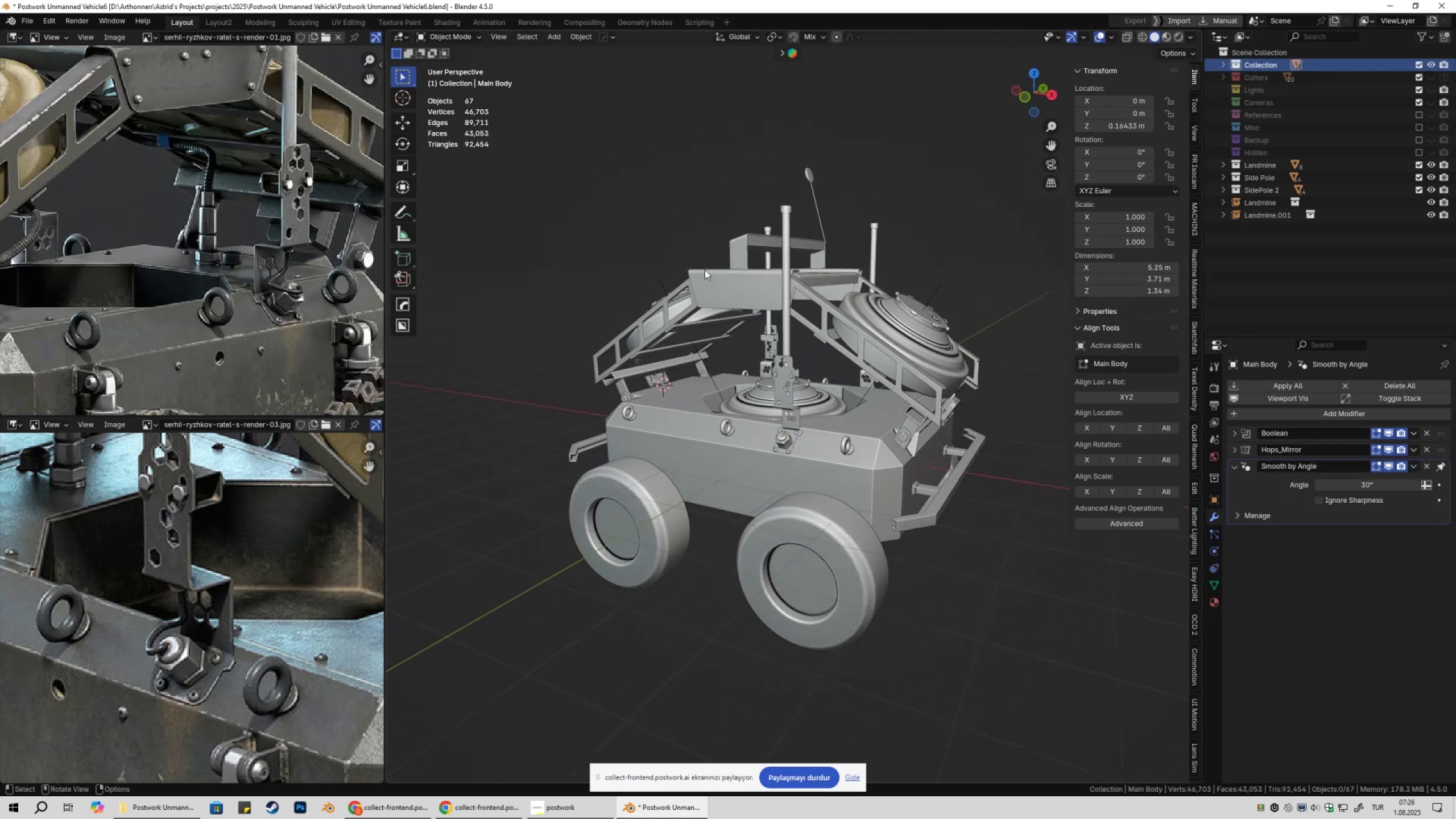 
scroll: coordinate [743, 238], scroll_direction: up, amount: 1.0
 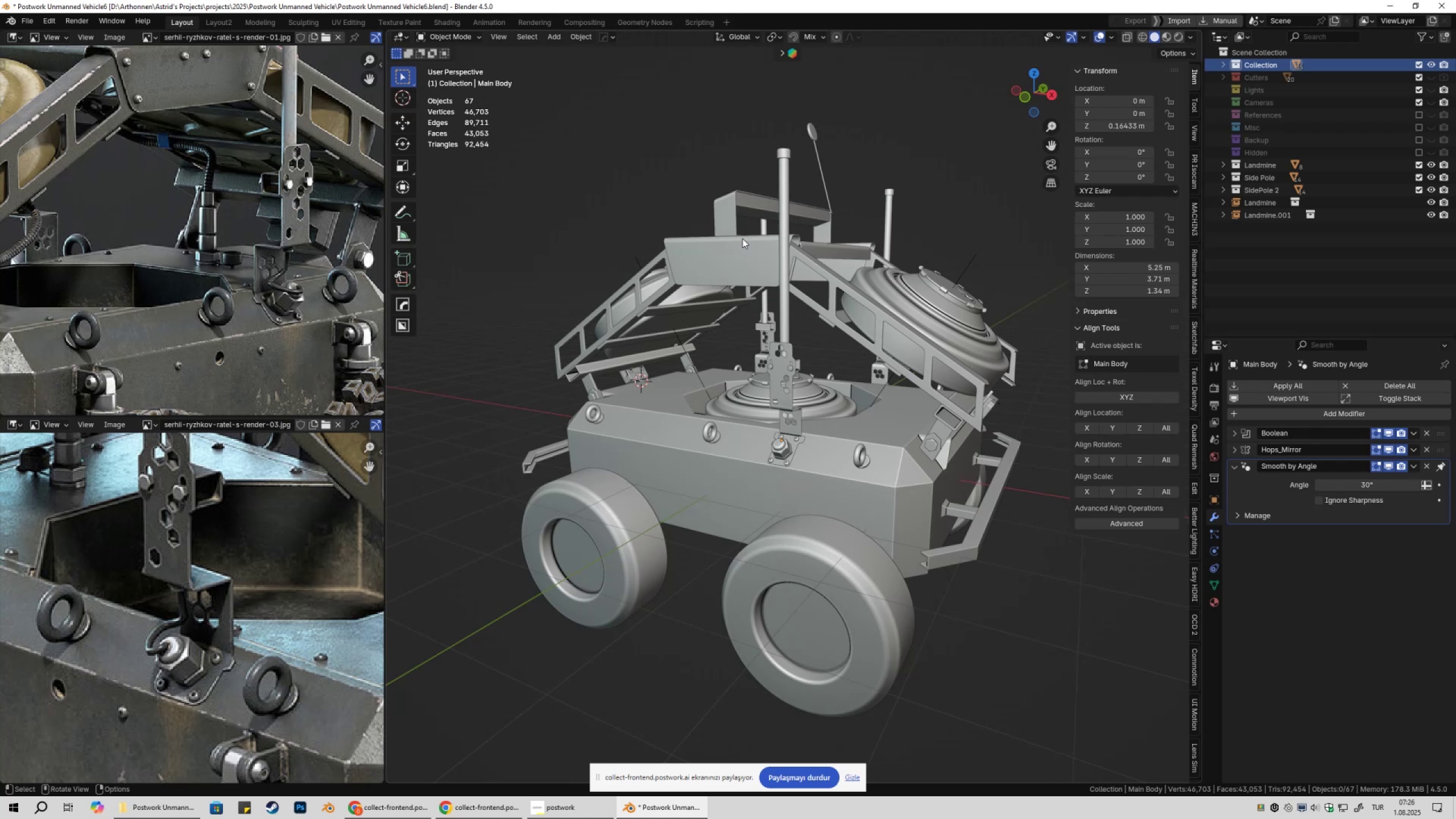 
wait(15.06)
 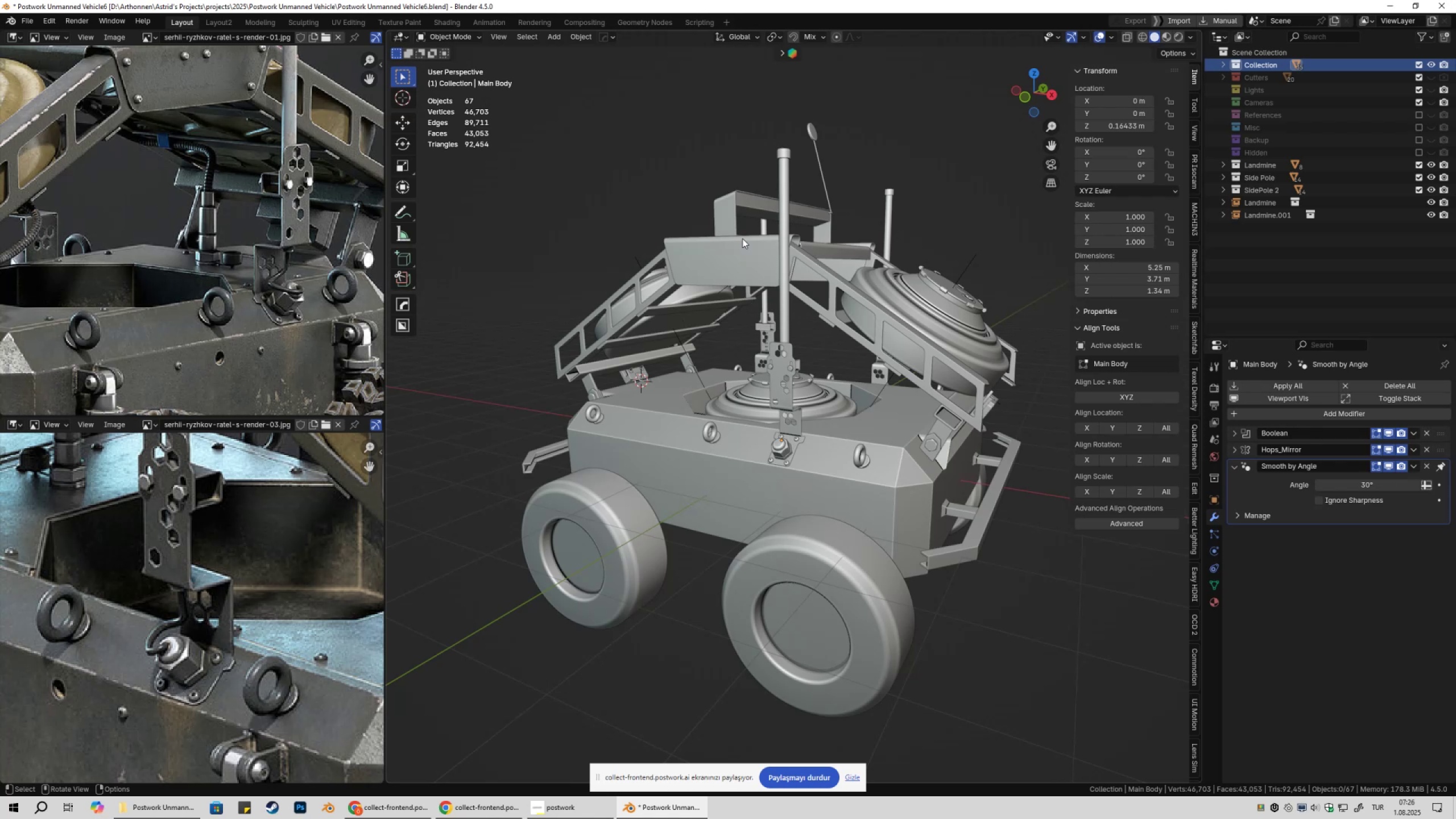 
left_click([840, 370])
 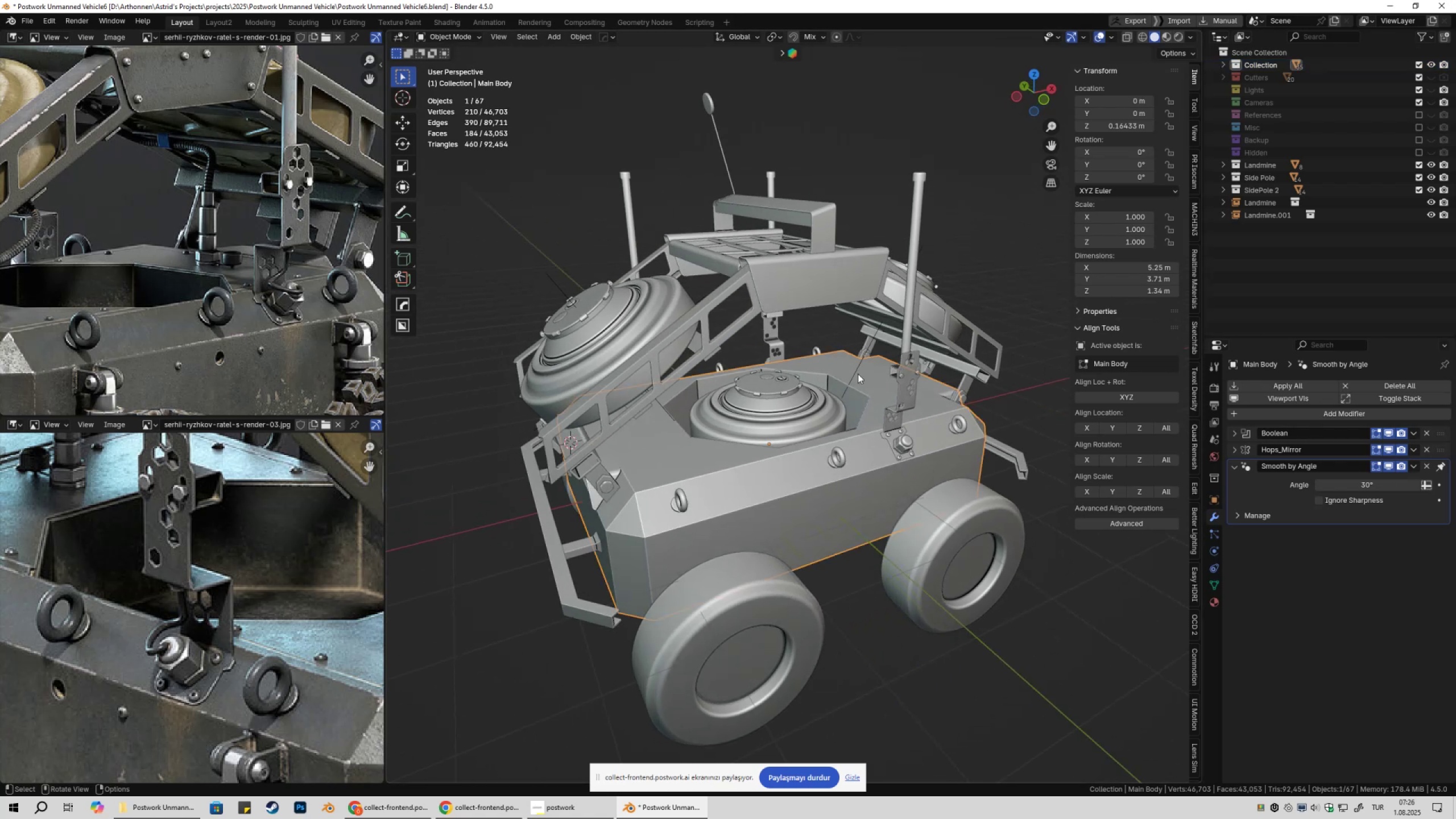 
scroll: coordinate [879, 386], scroll_direction: up, amount: 4.0
 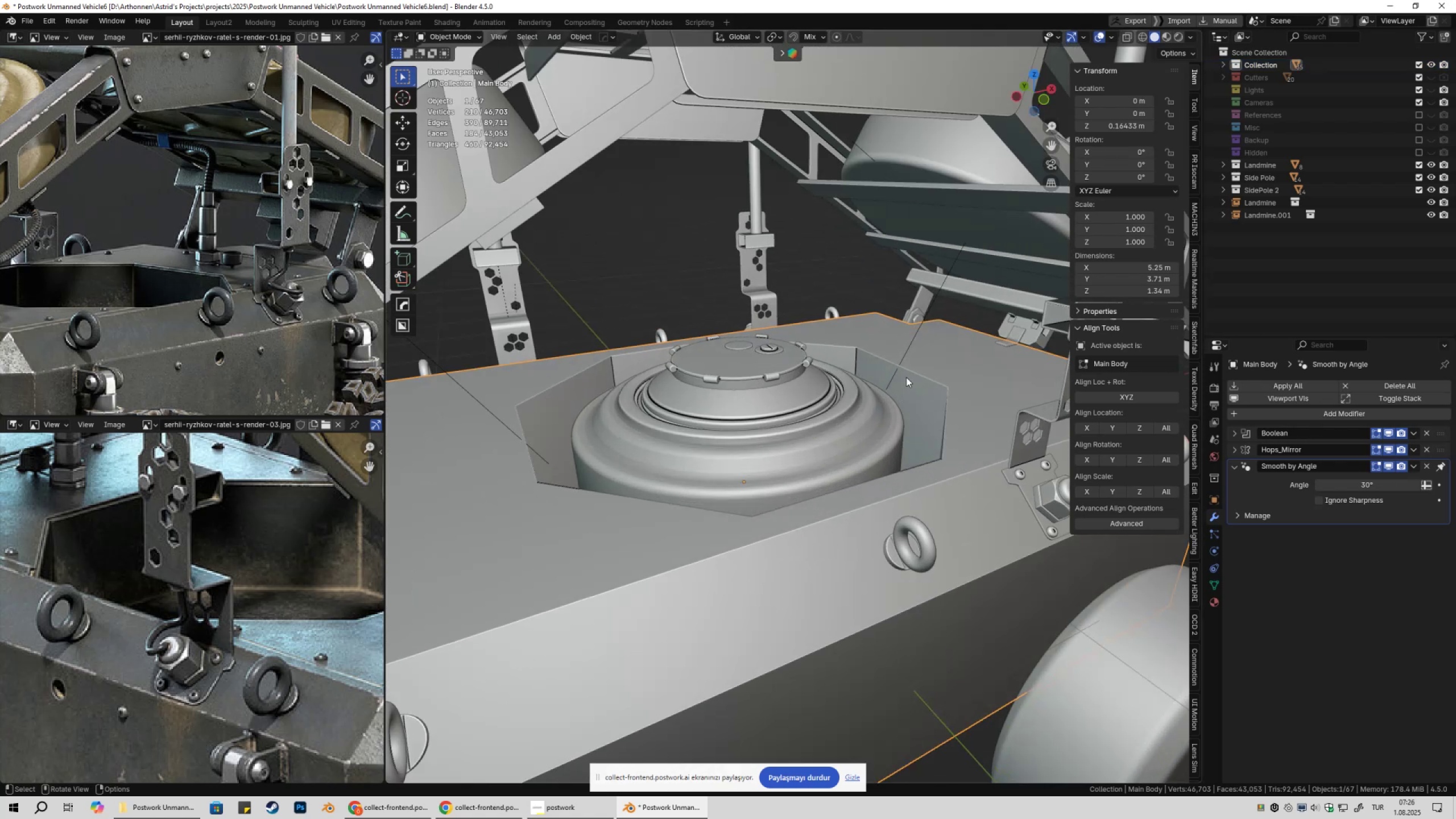 
hold_key(key=ShiftLeft, duration=0.34)
 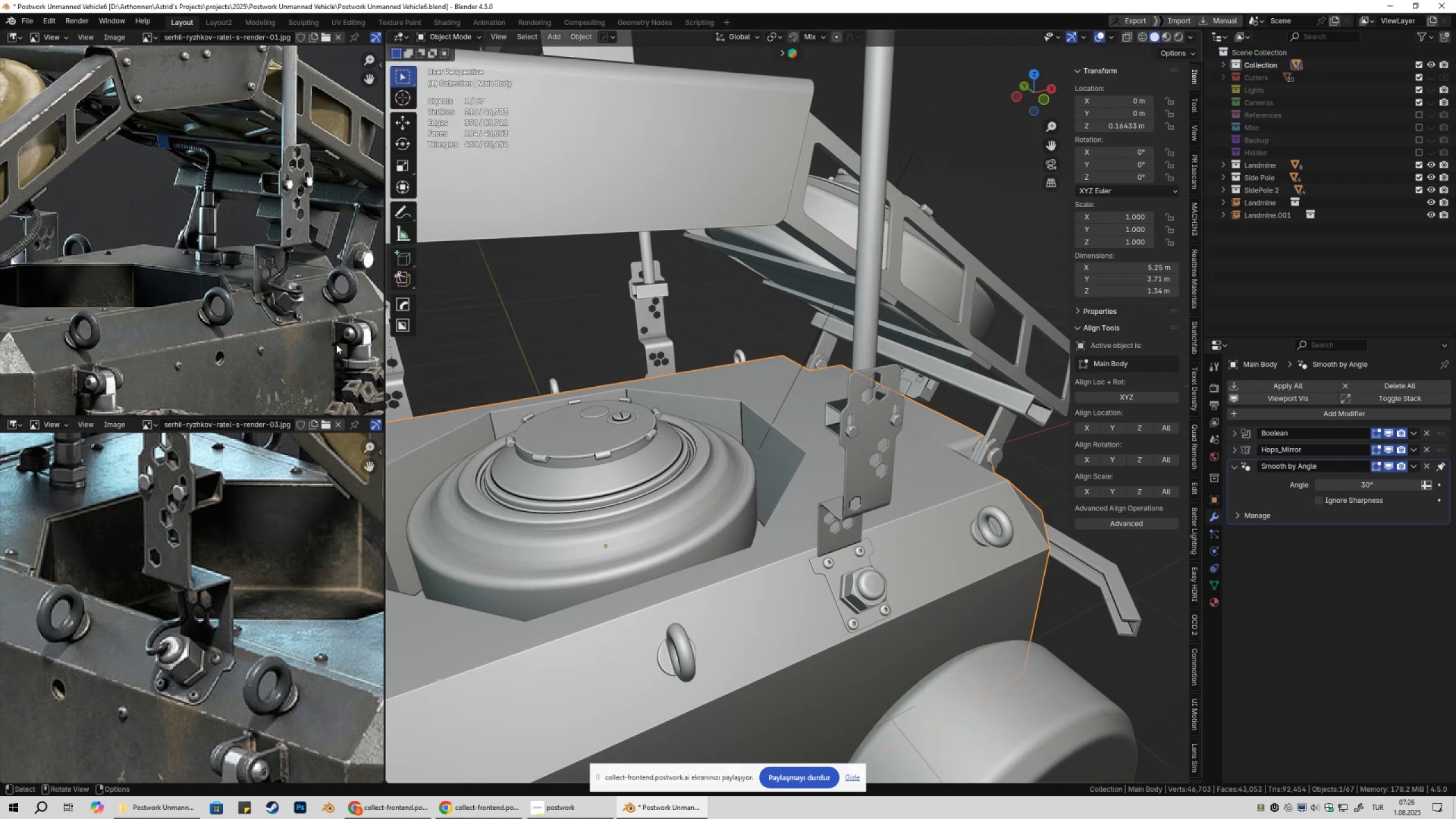 
scroll: coordinate [172, 540], scroll_direction: down, amount: 10.0
 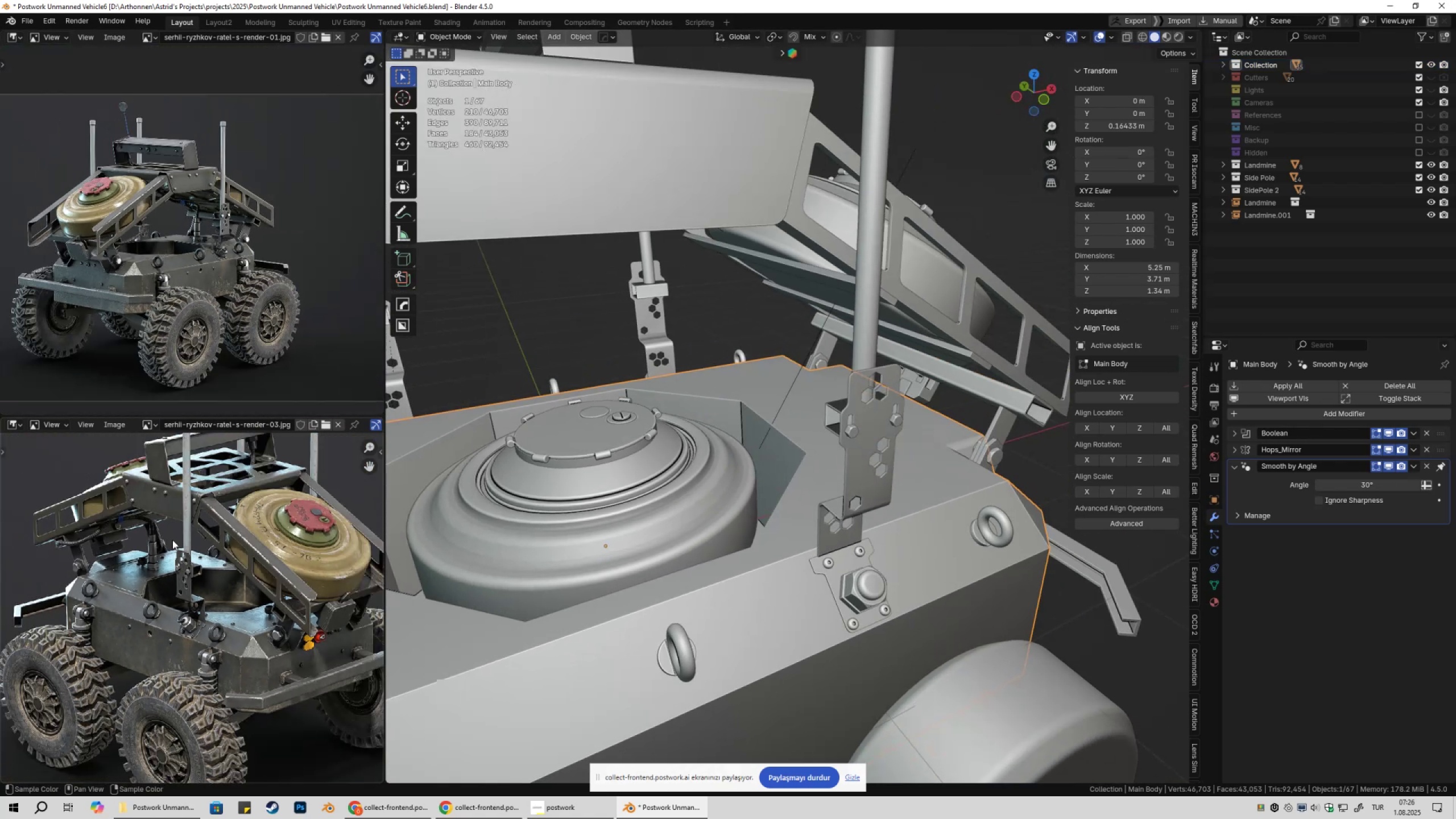 
scroll: coordinate [172, 545], scroll_direction: none, amount: 0.0
 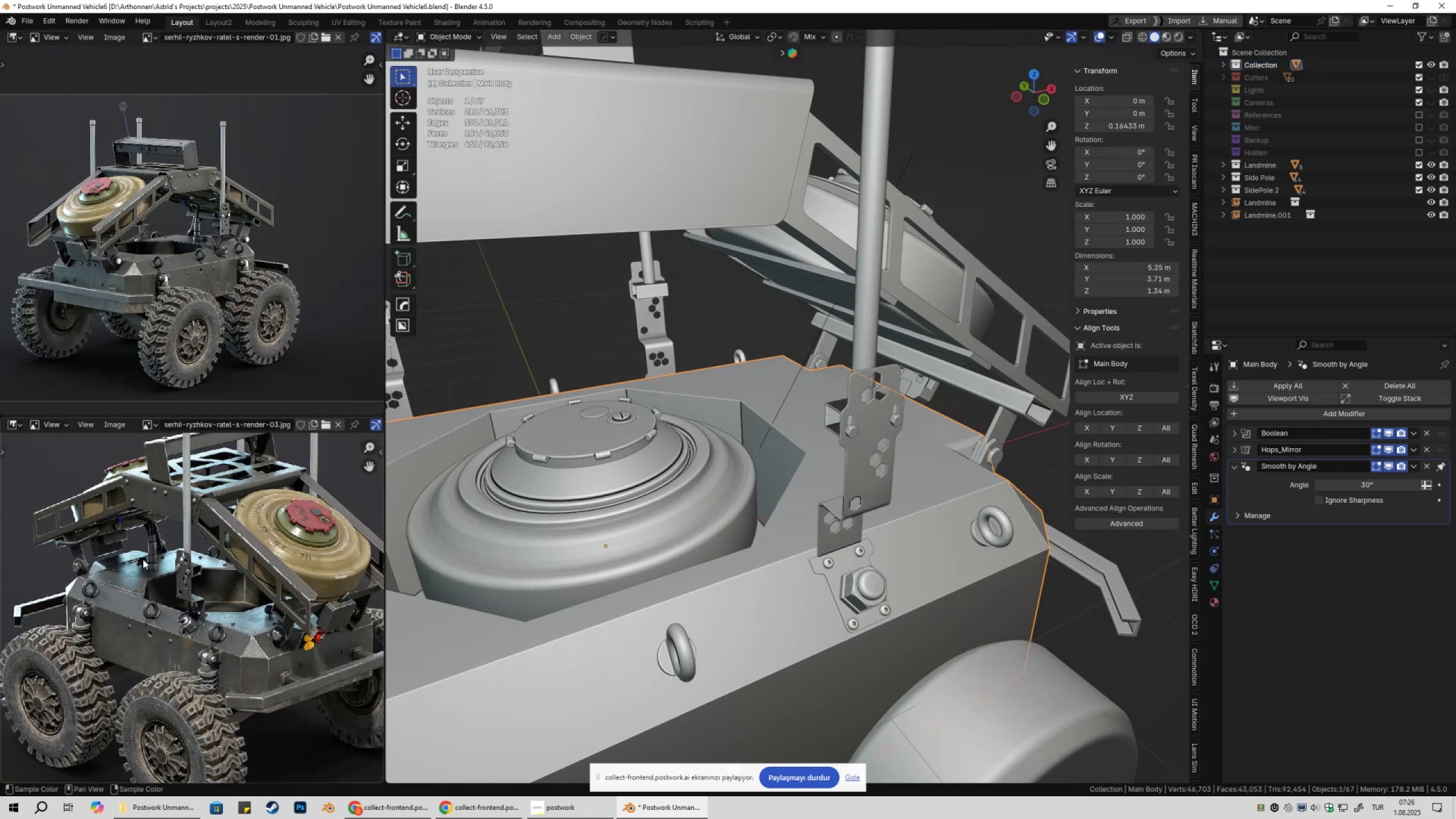 
scroll: coordinate [143, 559], scroll_direction: up, amount: 2.0
 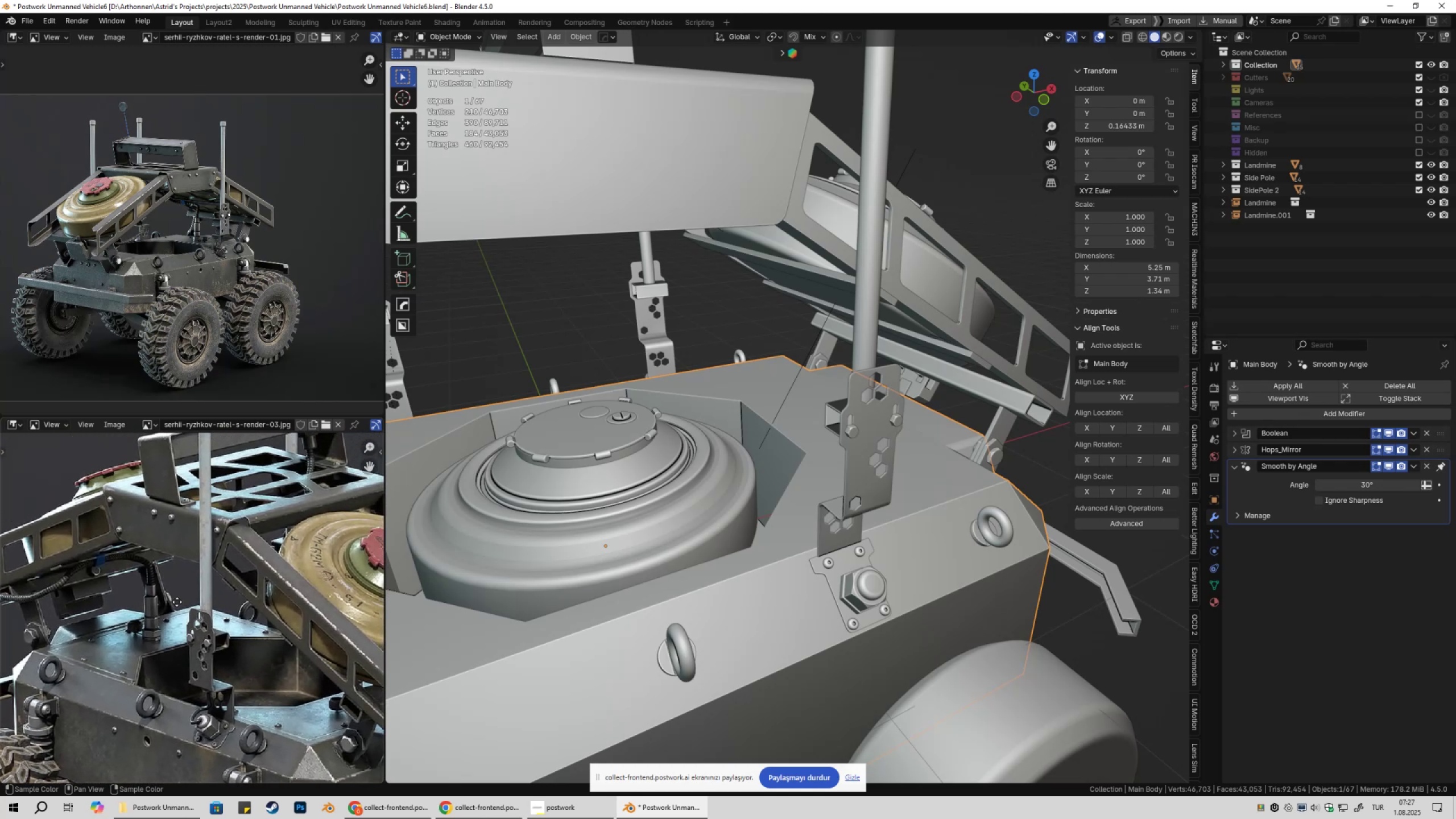 
wait(9.79)
 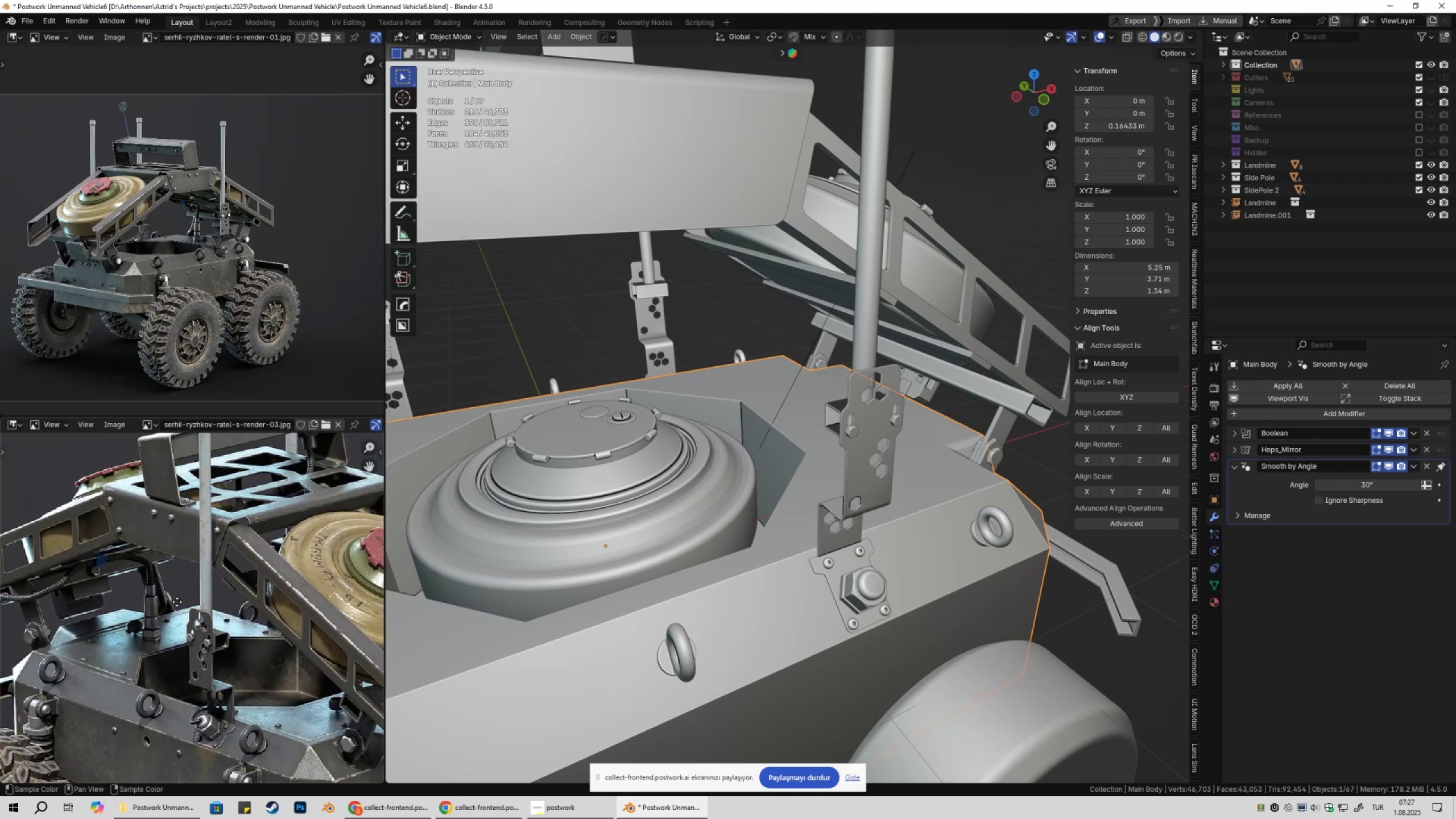 
scroll: coordinate [171, 289], scroll_direction: up, amount: 11.0
 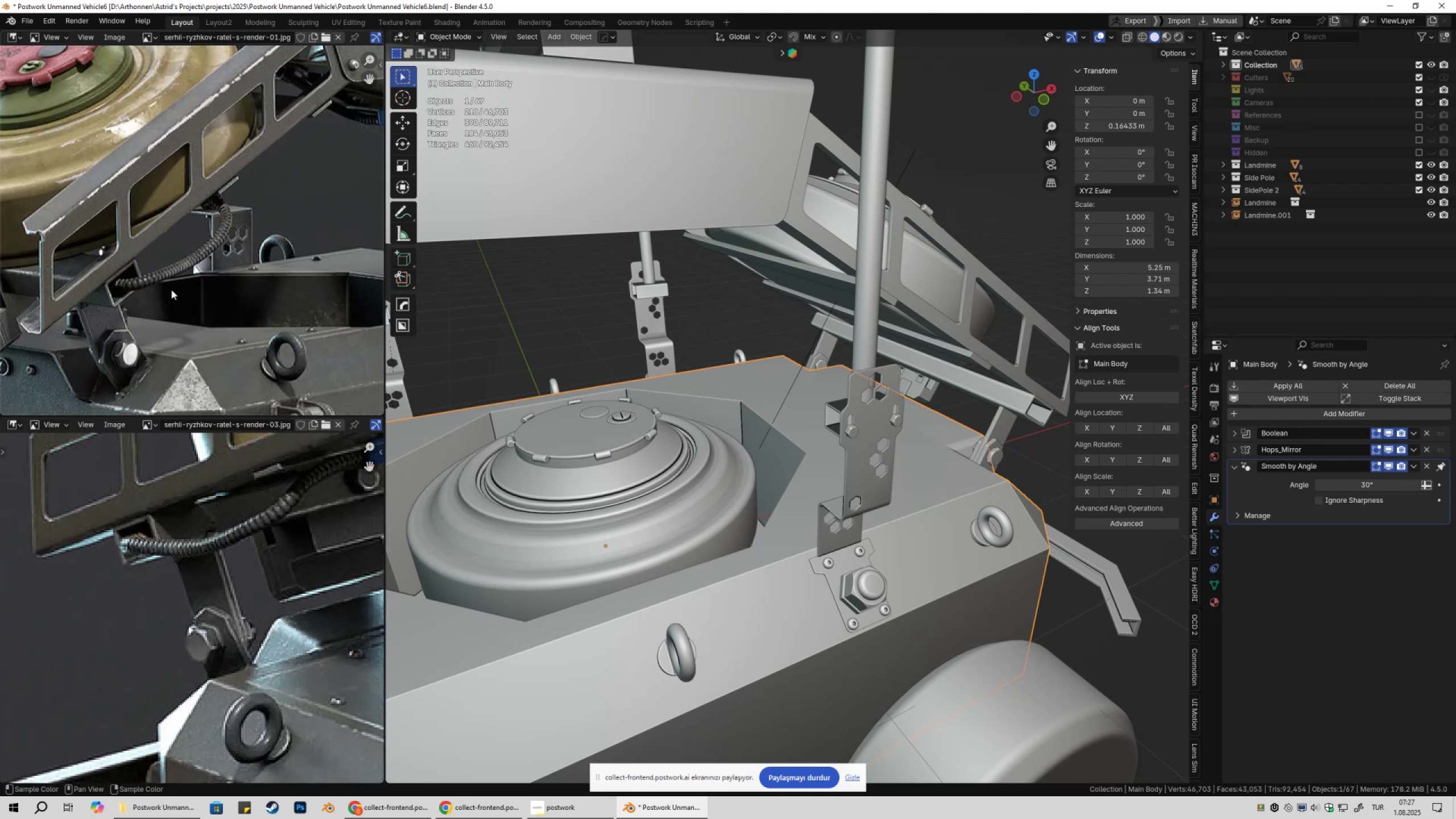 
scroll: coordinate [682, 354], scroll_direction: down, amount: 7.0
 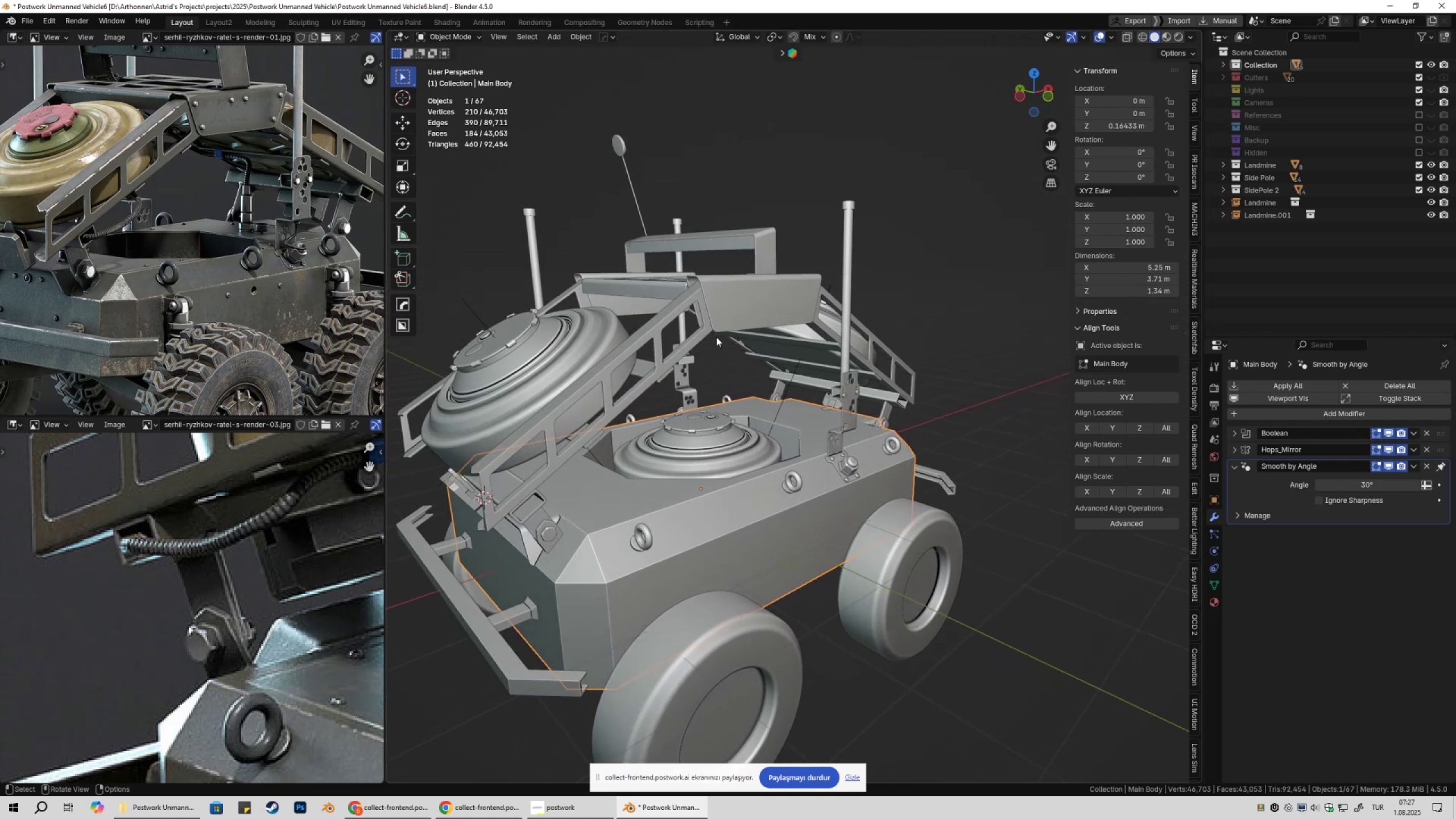 
left_click([947, 256])
 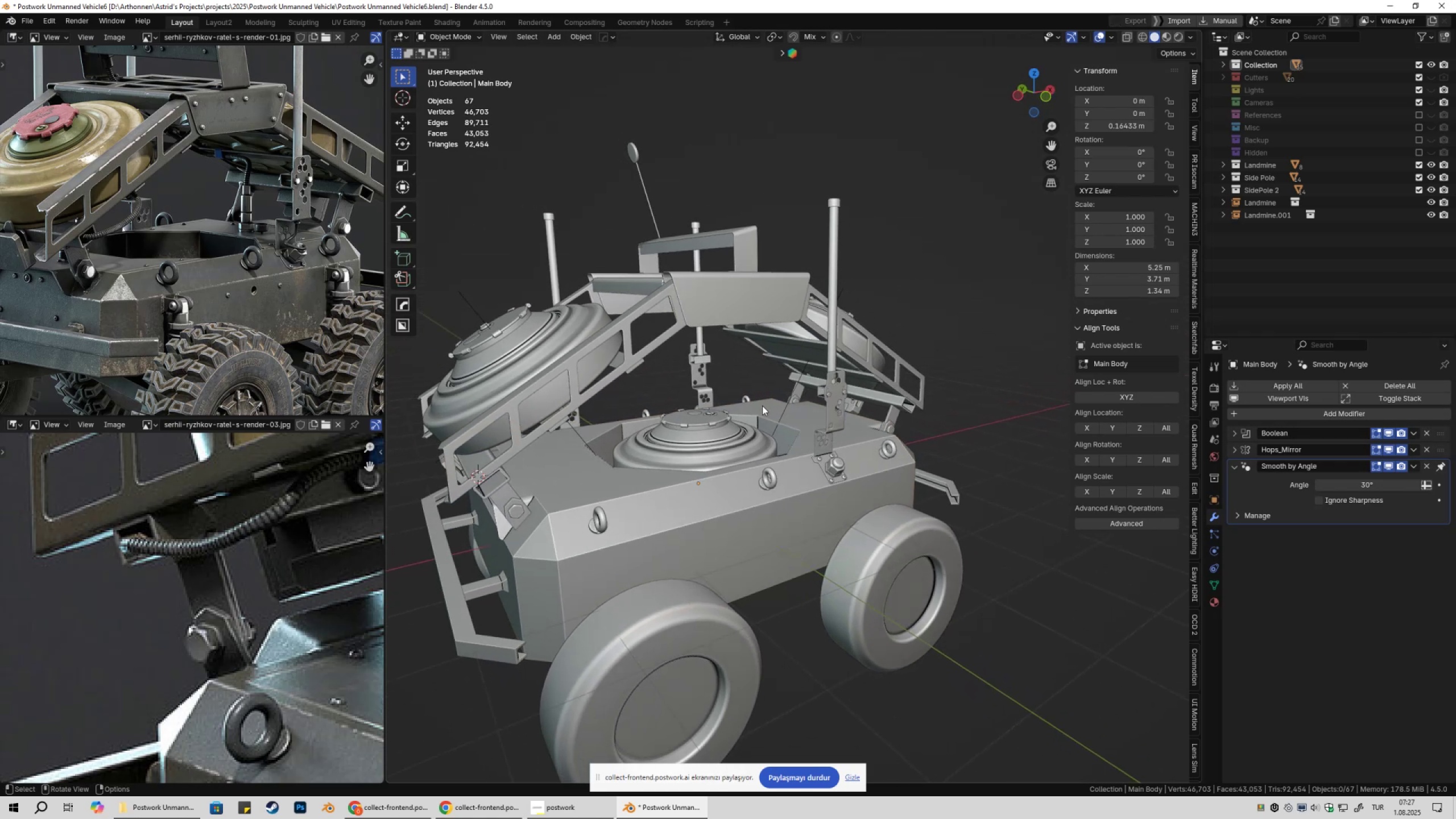 
key(Tab)
 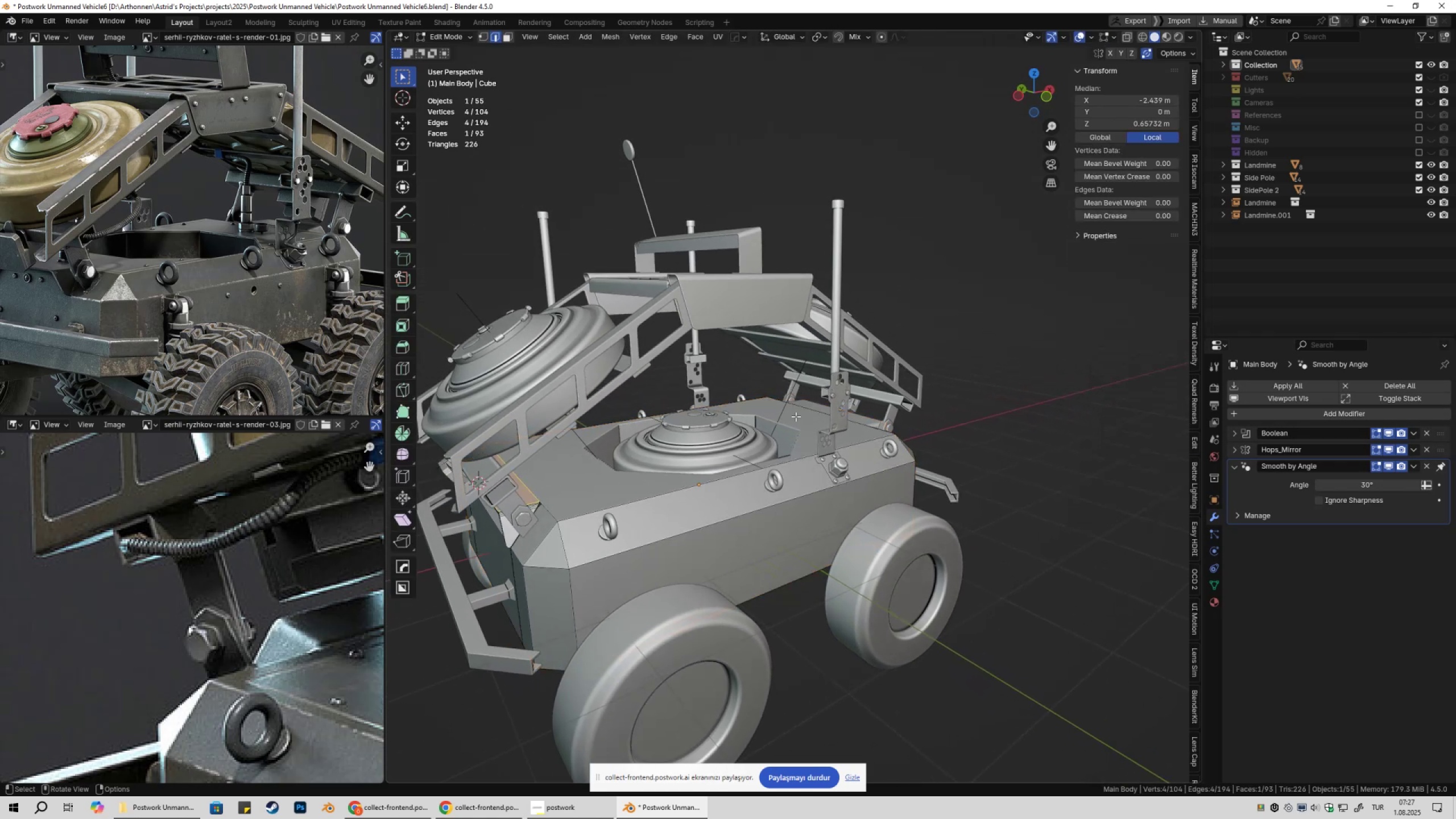 
key(3)
 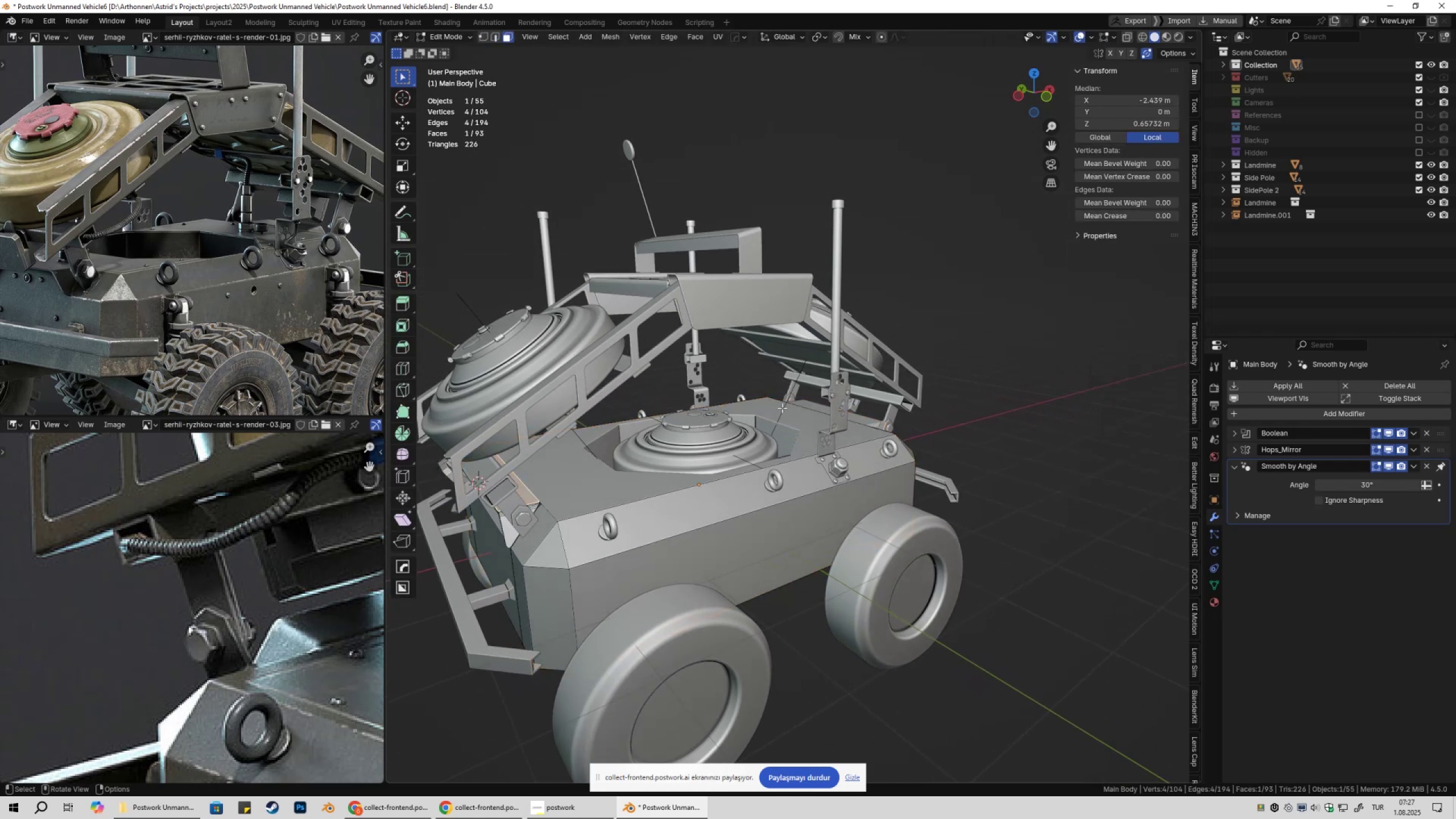 
left_click([782, 408])
 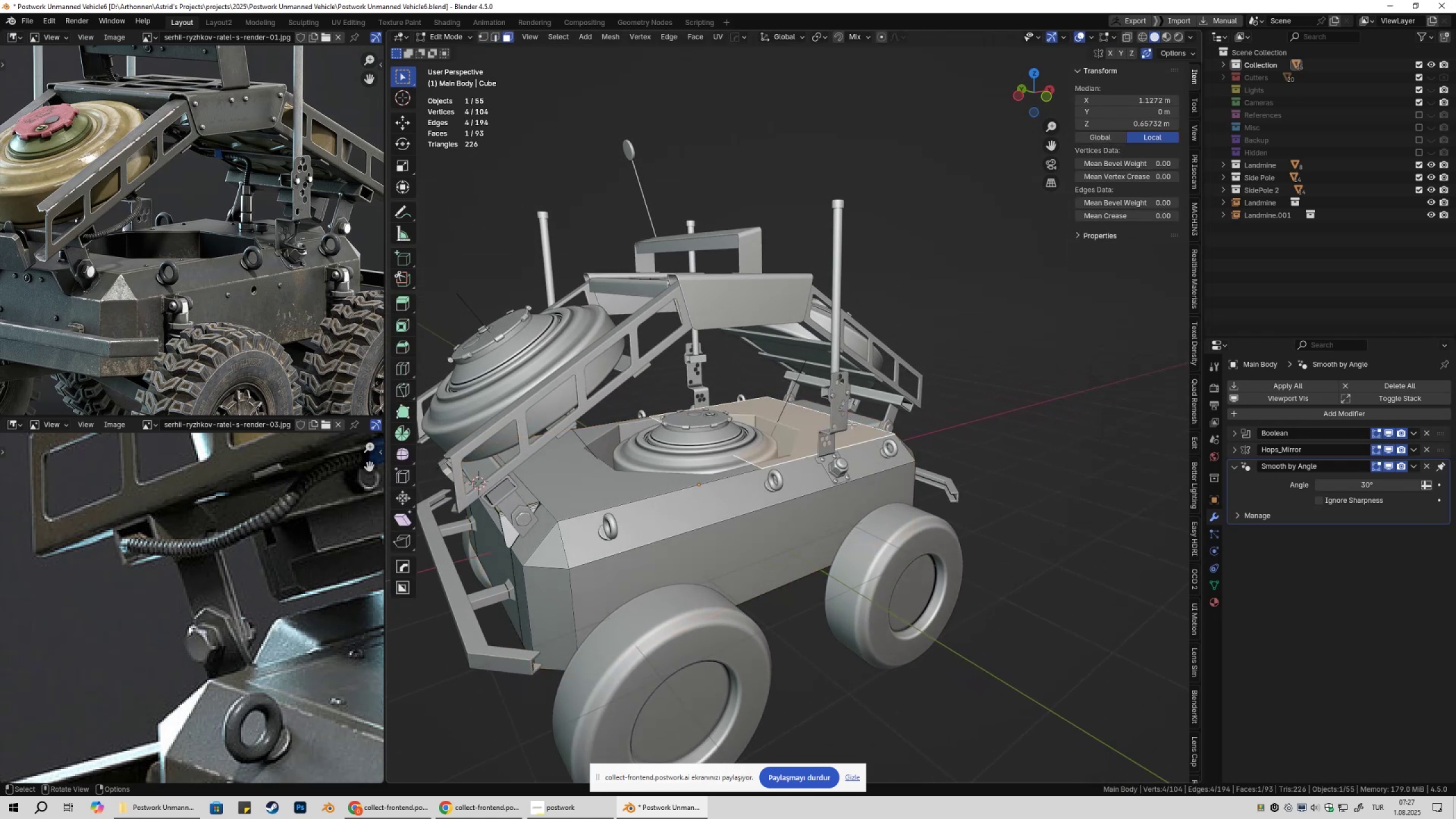 
key(Shift+S)
 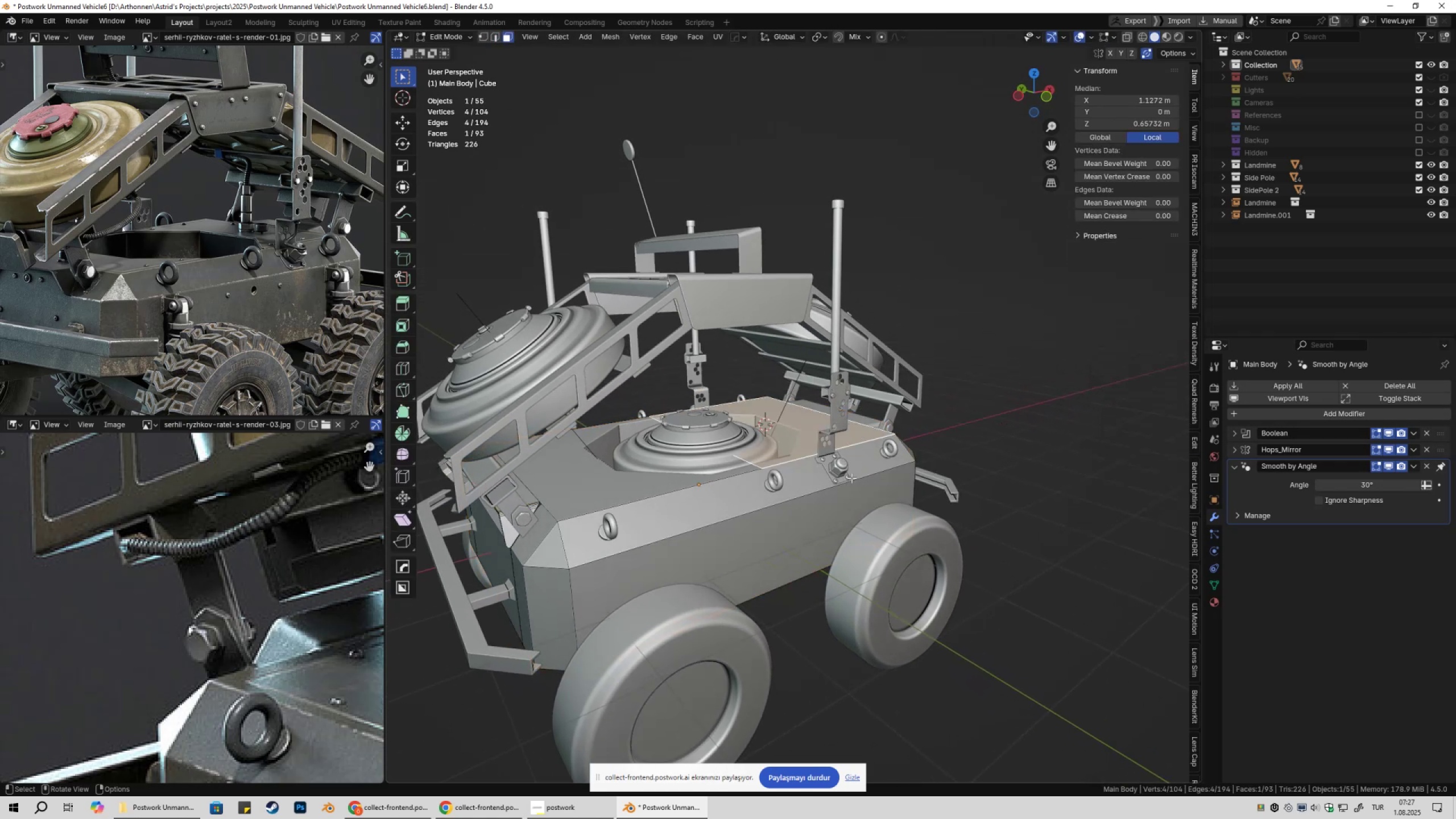 
key(Tab)
 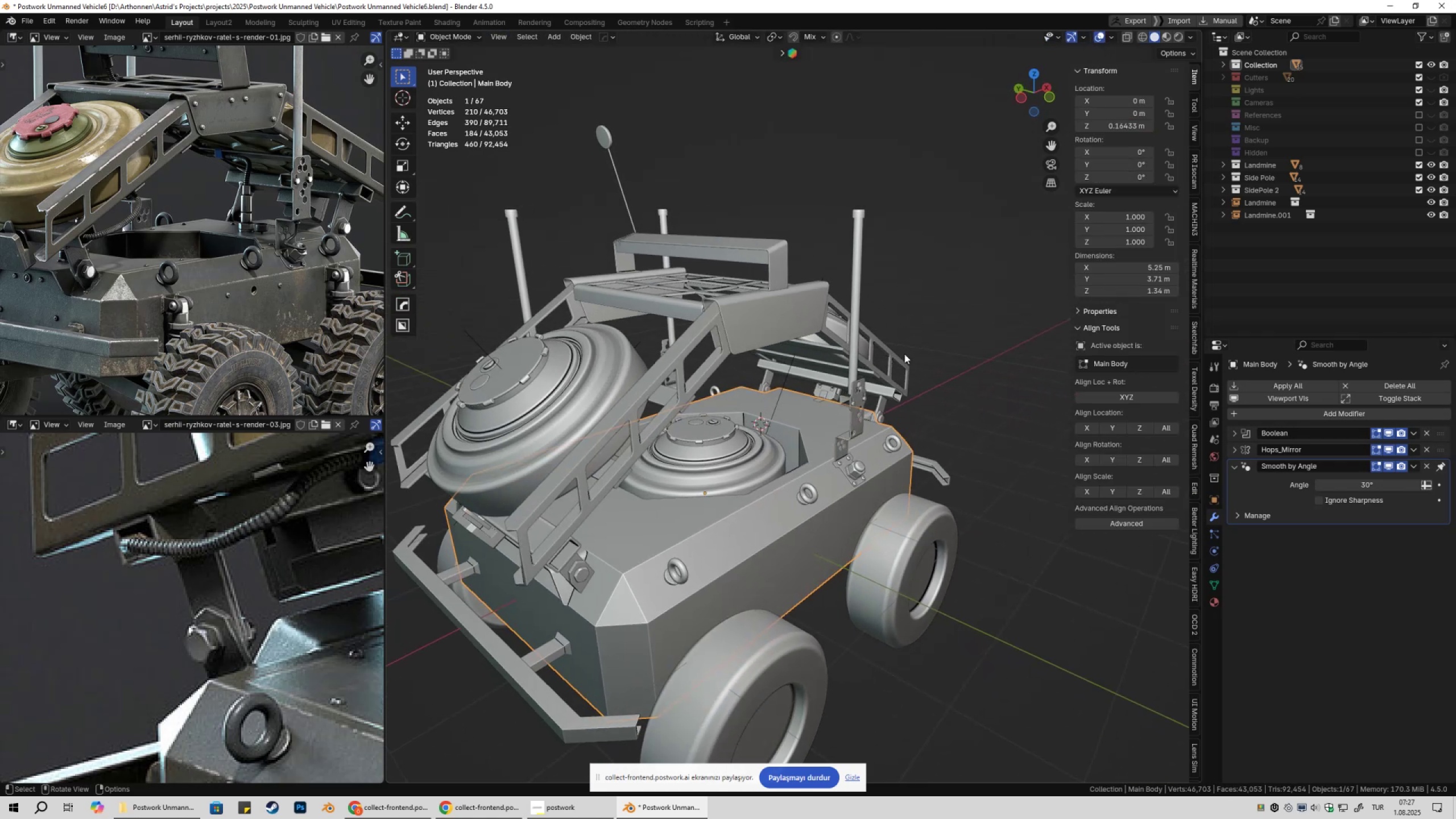 
left_click([970, 328])
 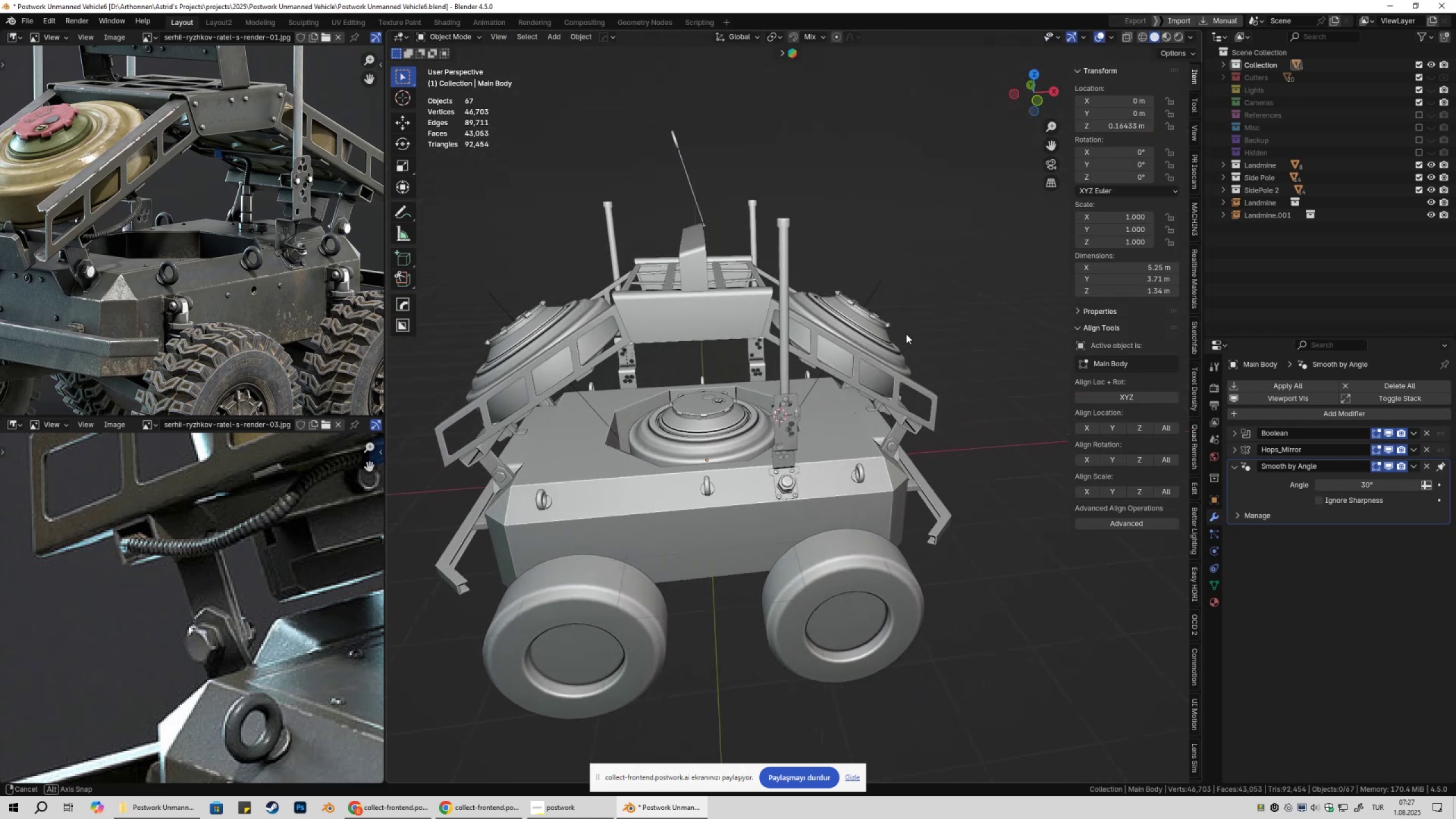 
left_click([737, 386])
 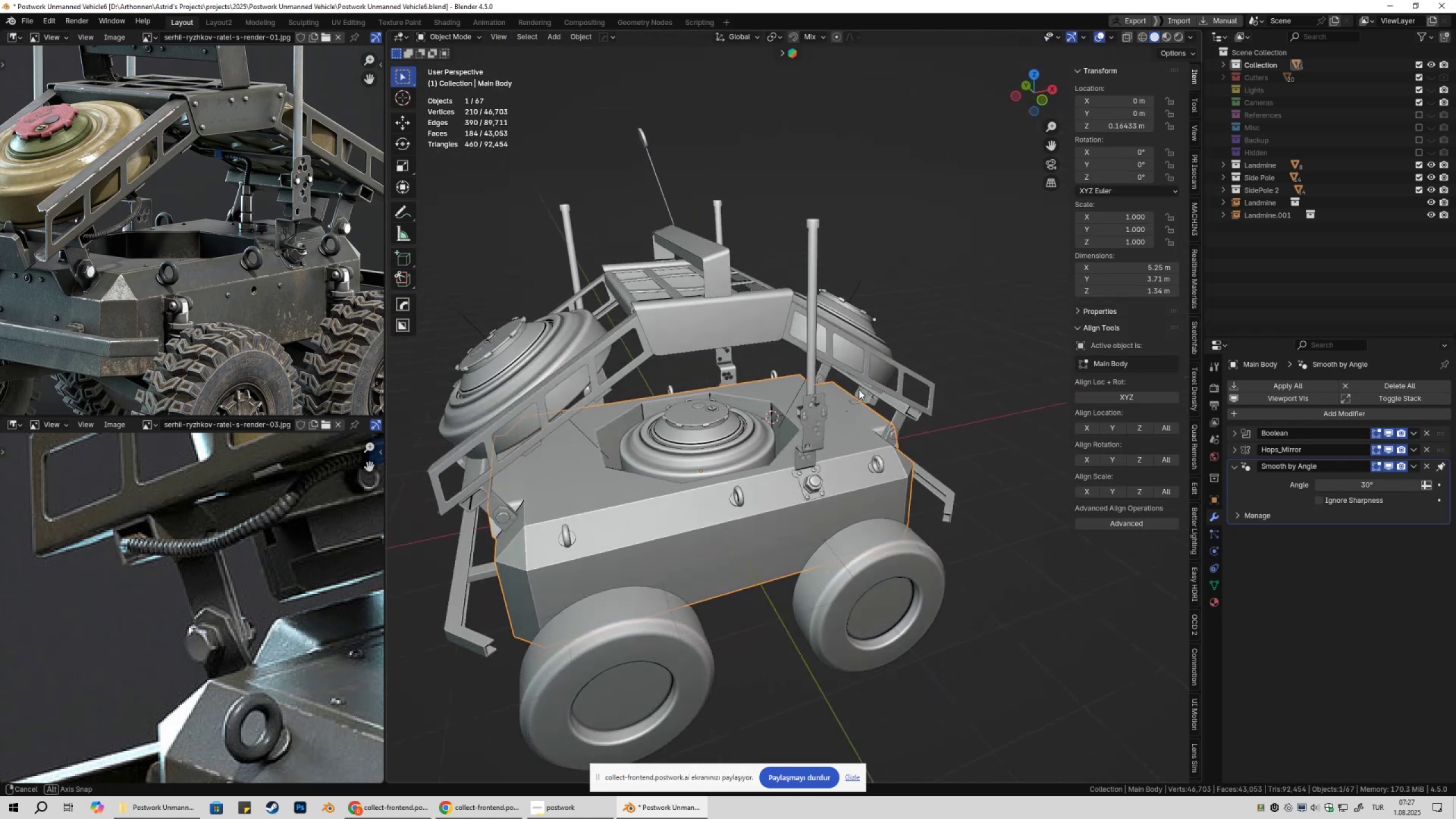 
key(Q)
 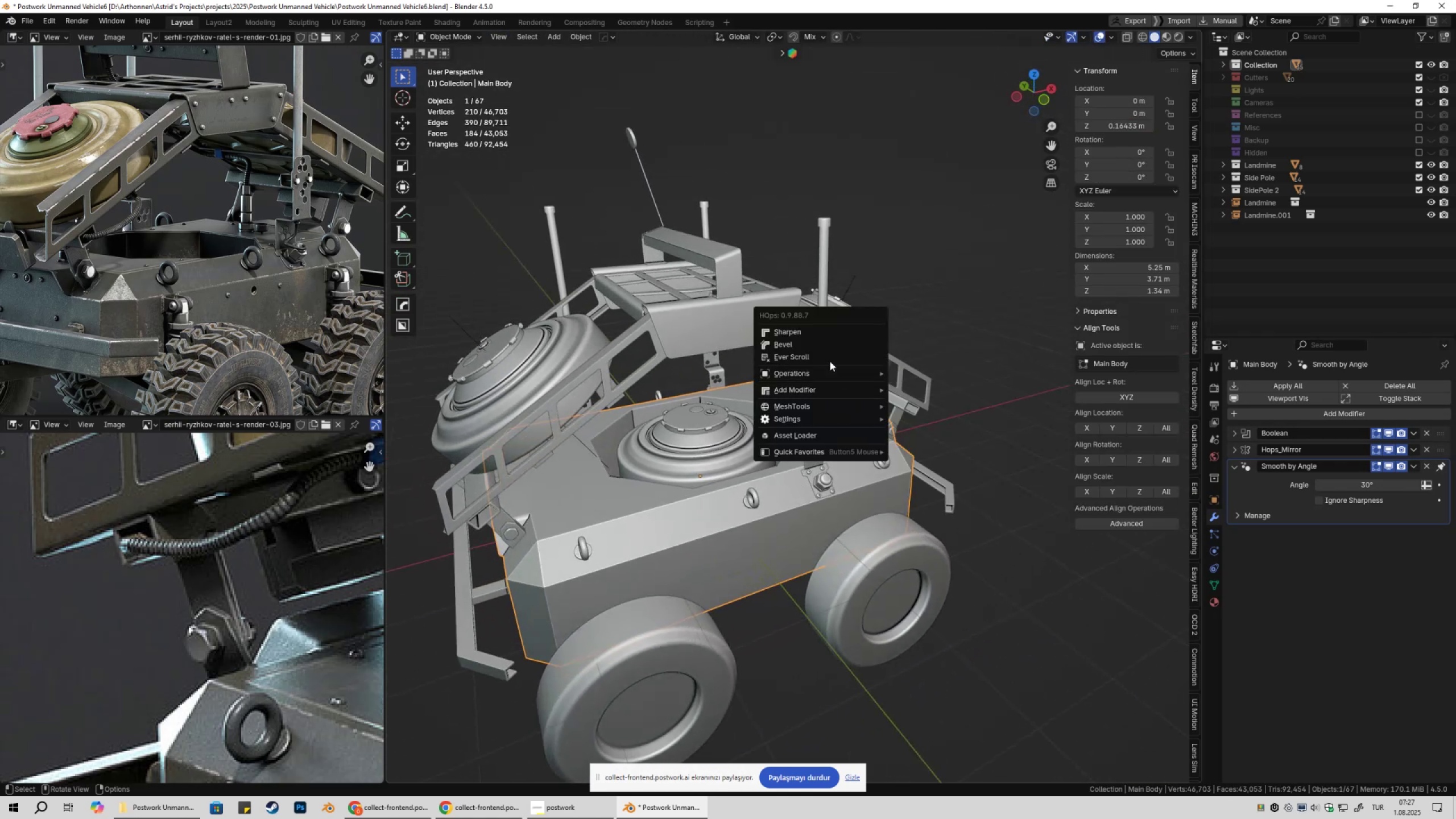 
left_click([822, 354])
 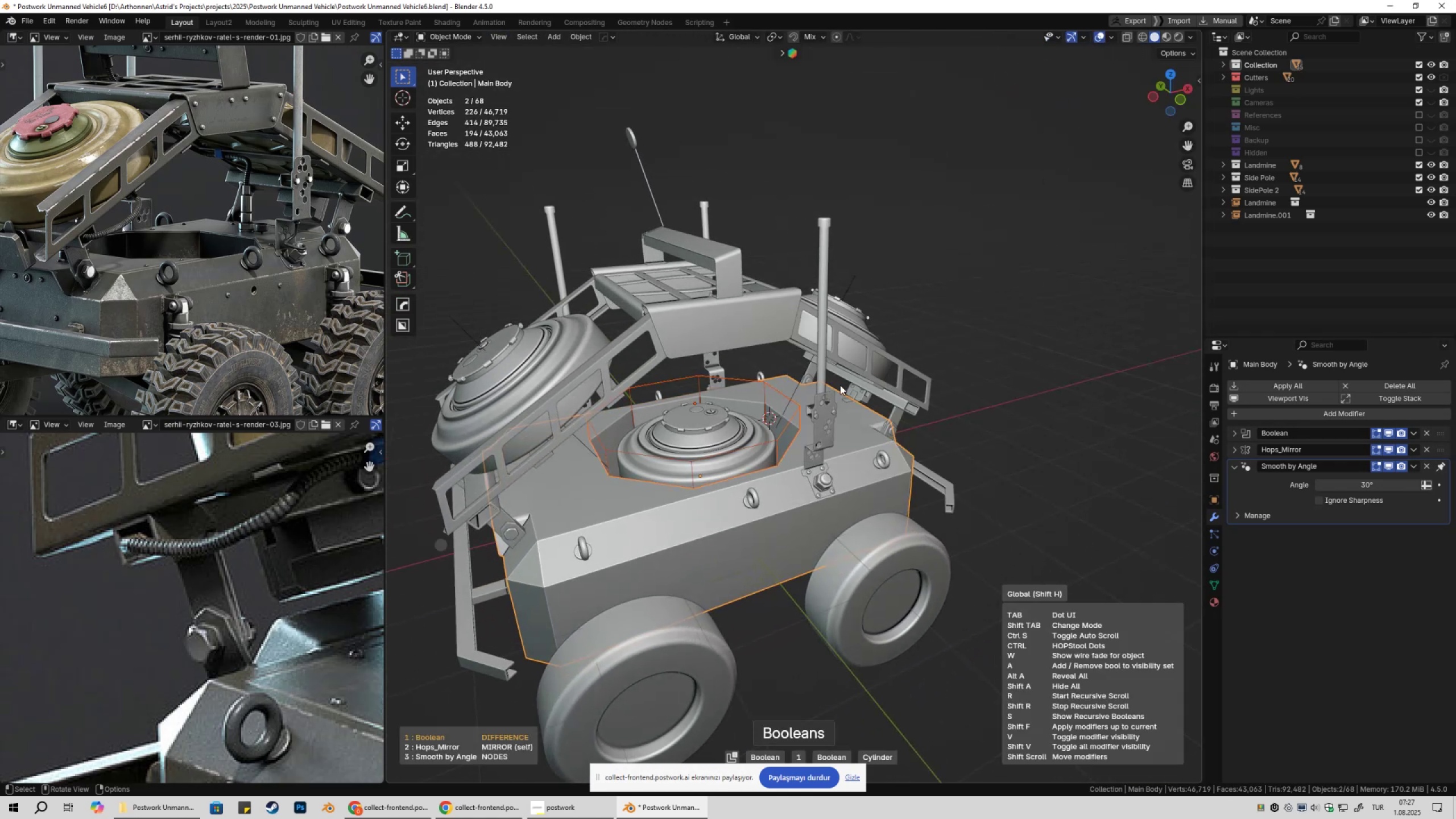 
scroll: coordinate [818, 401], scroll_direction: down, amount: 1.0
 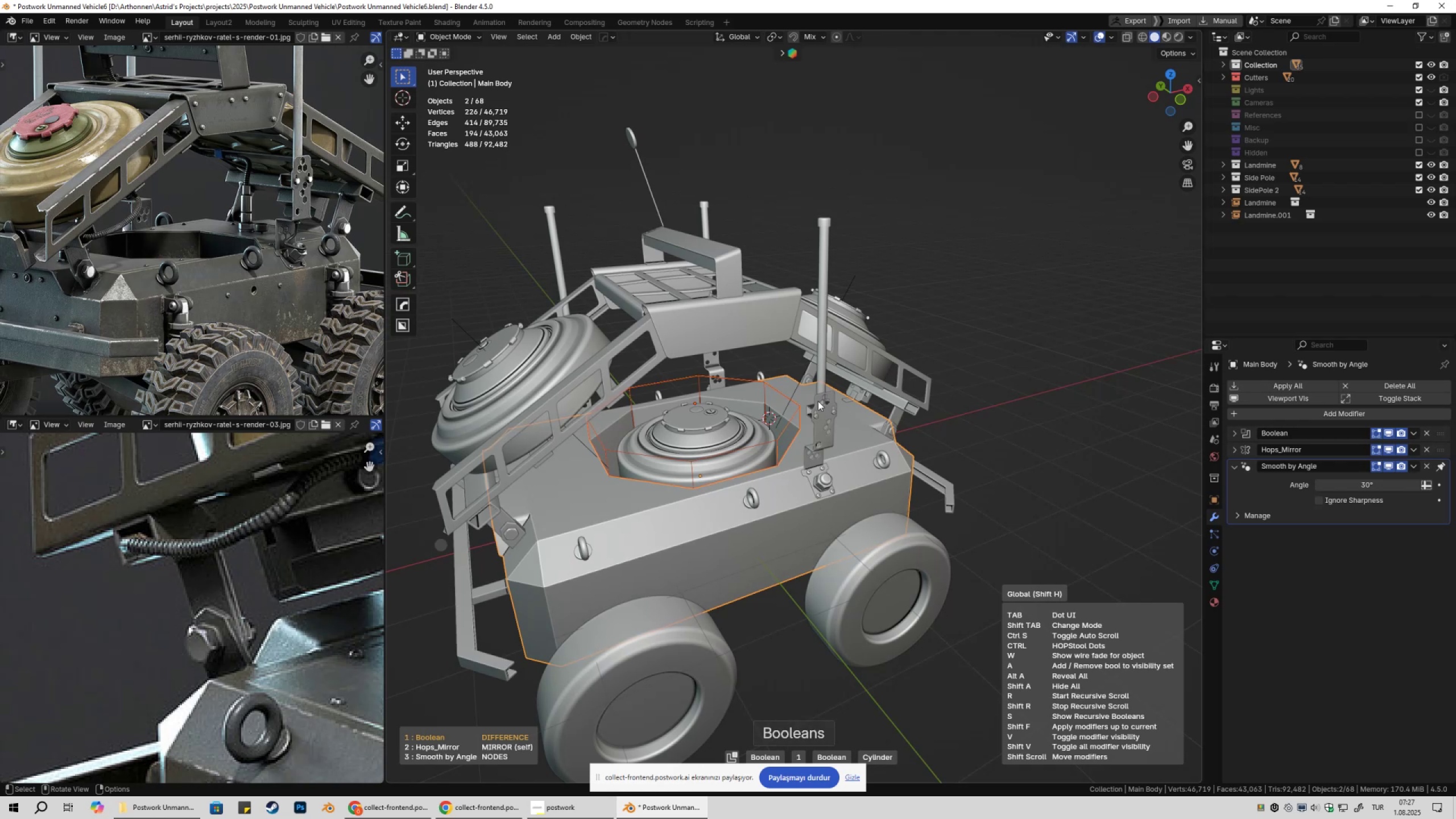 
left_click([818, 401])
 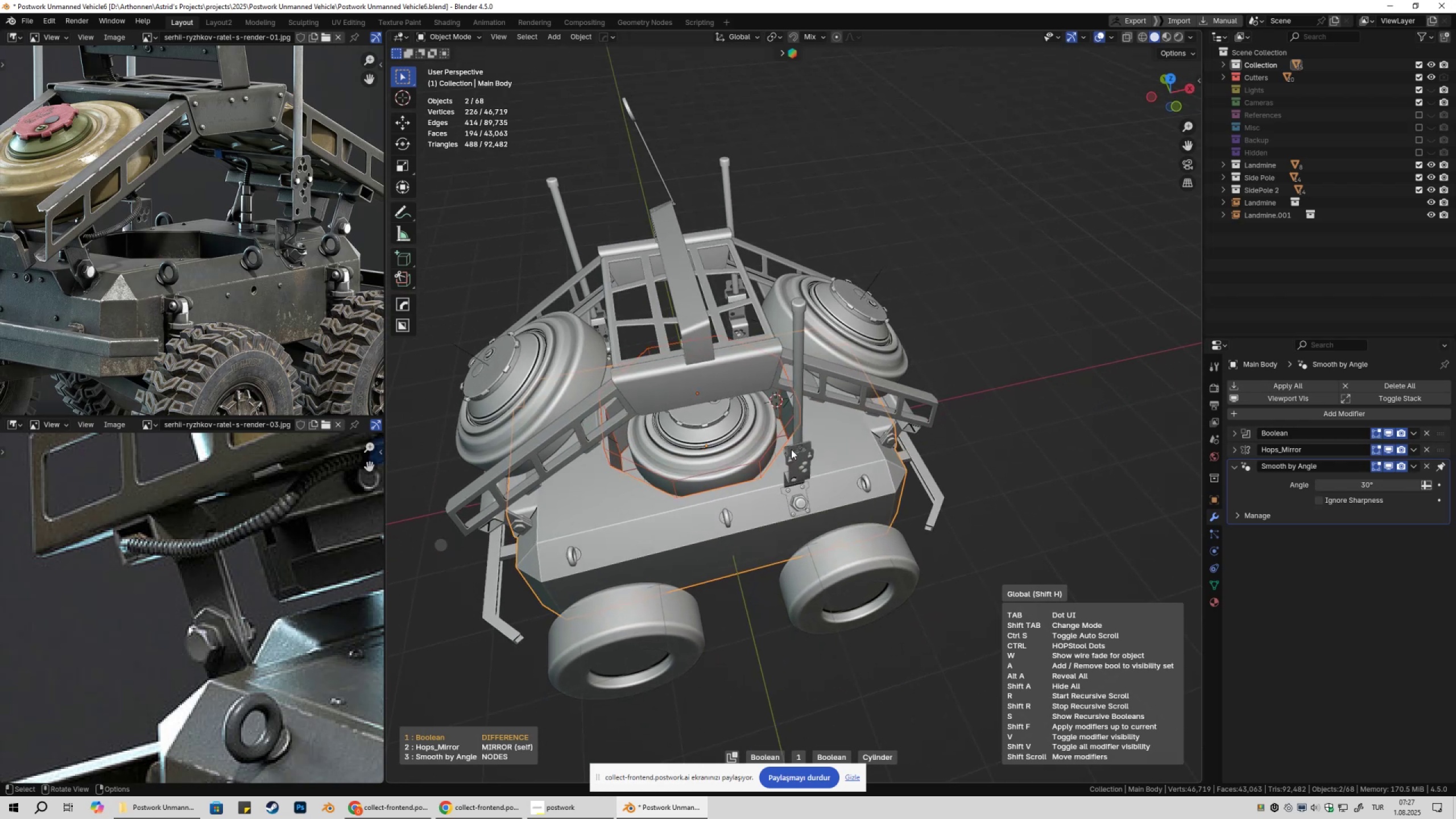 
left_click([791, 449])
 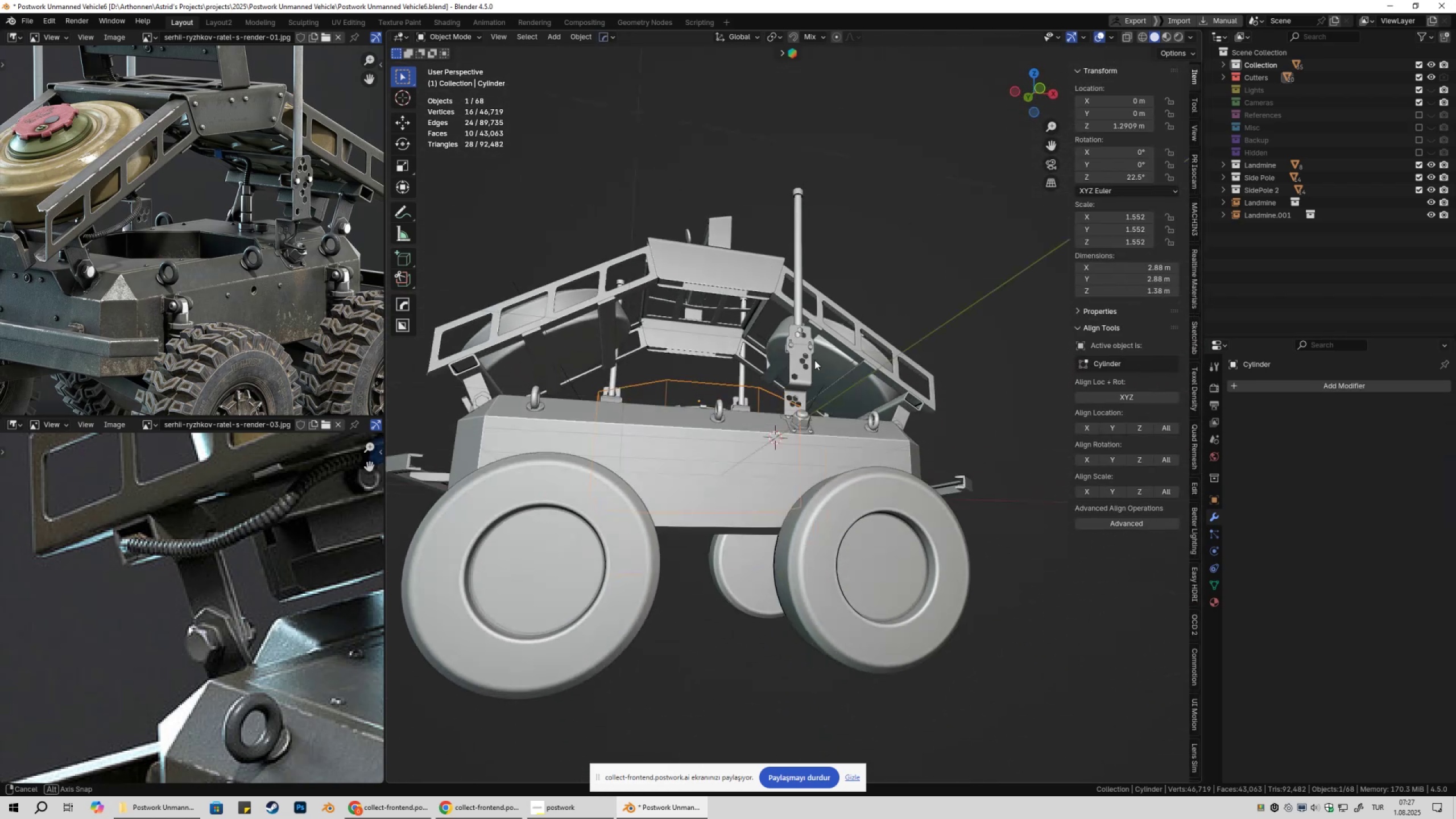 
key(Tab)
type(33)
 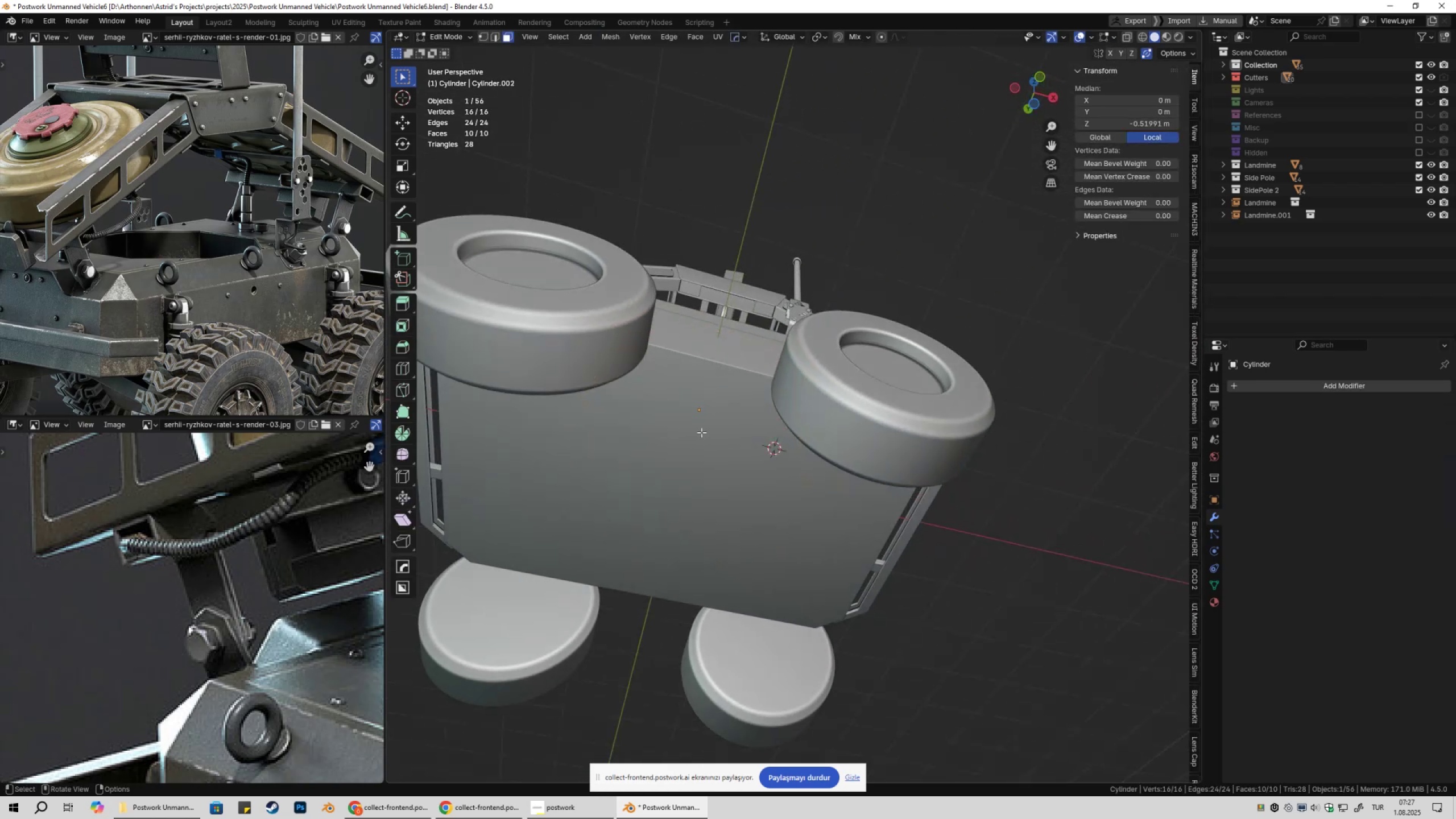 
left_click([701, 432])
 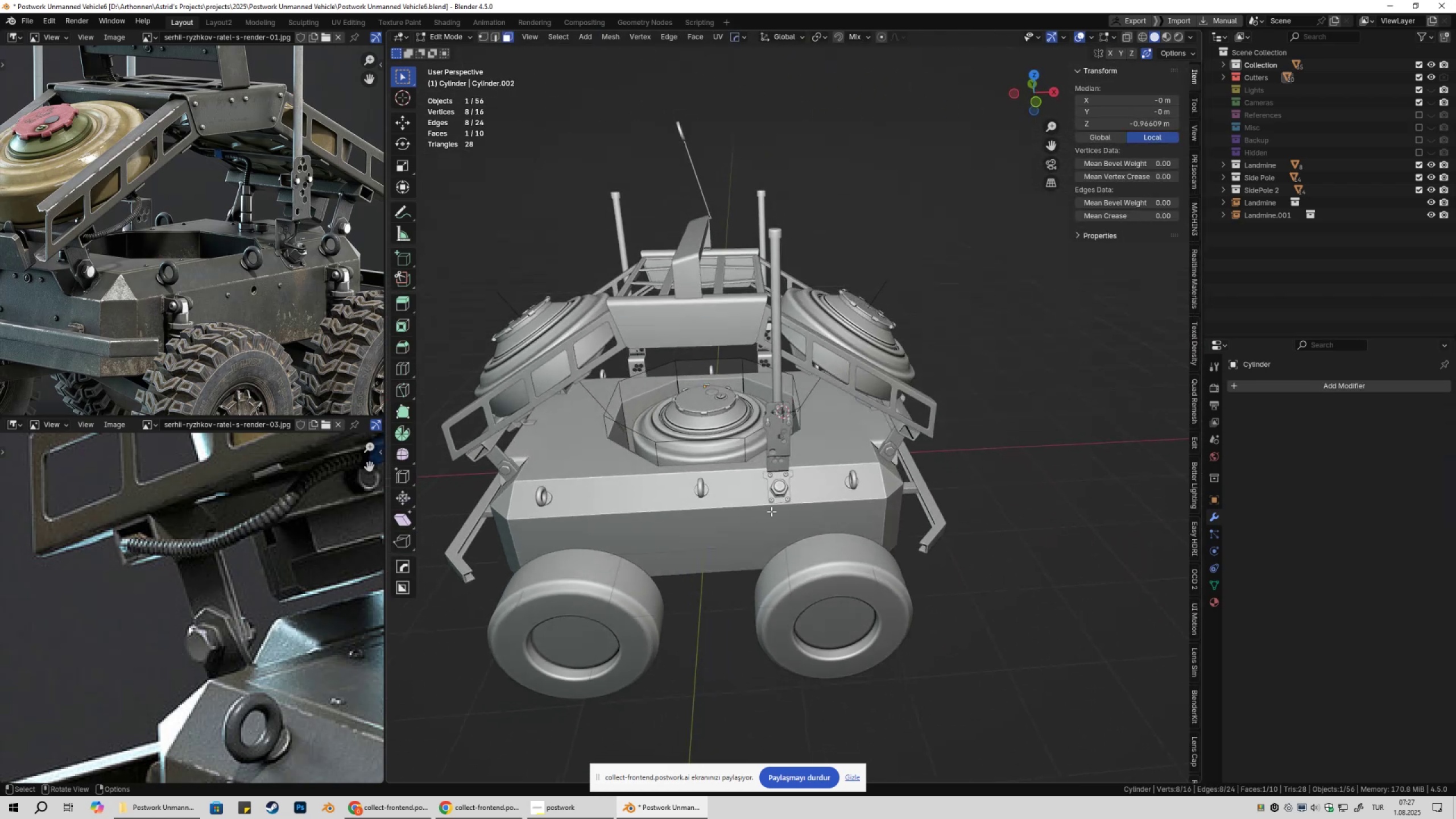 
type(gz)
 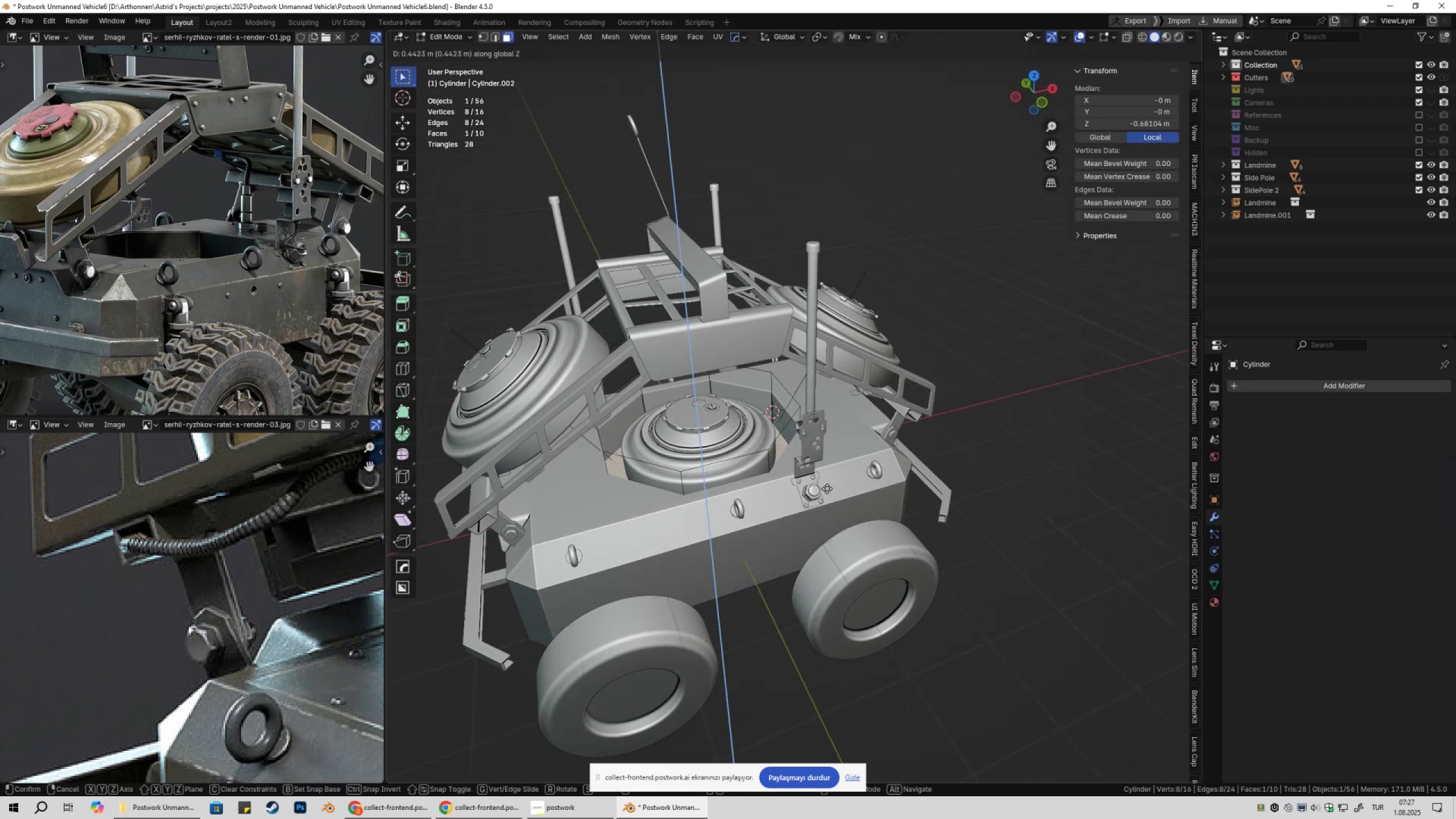 
left_click([827, 493])
 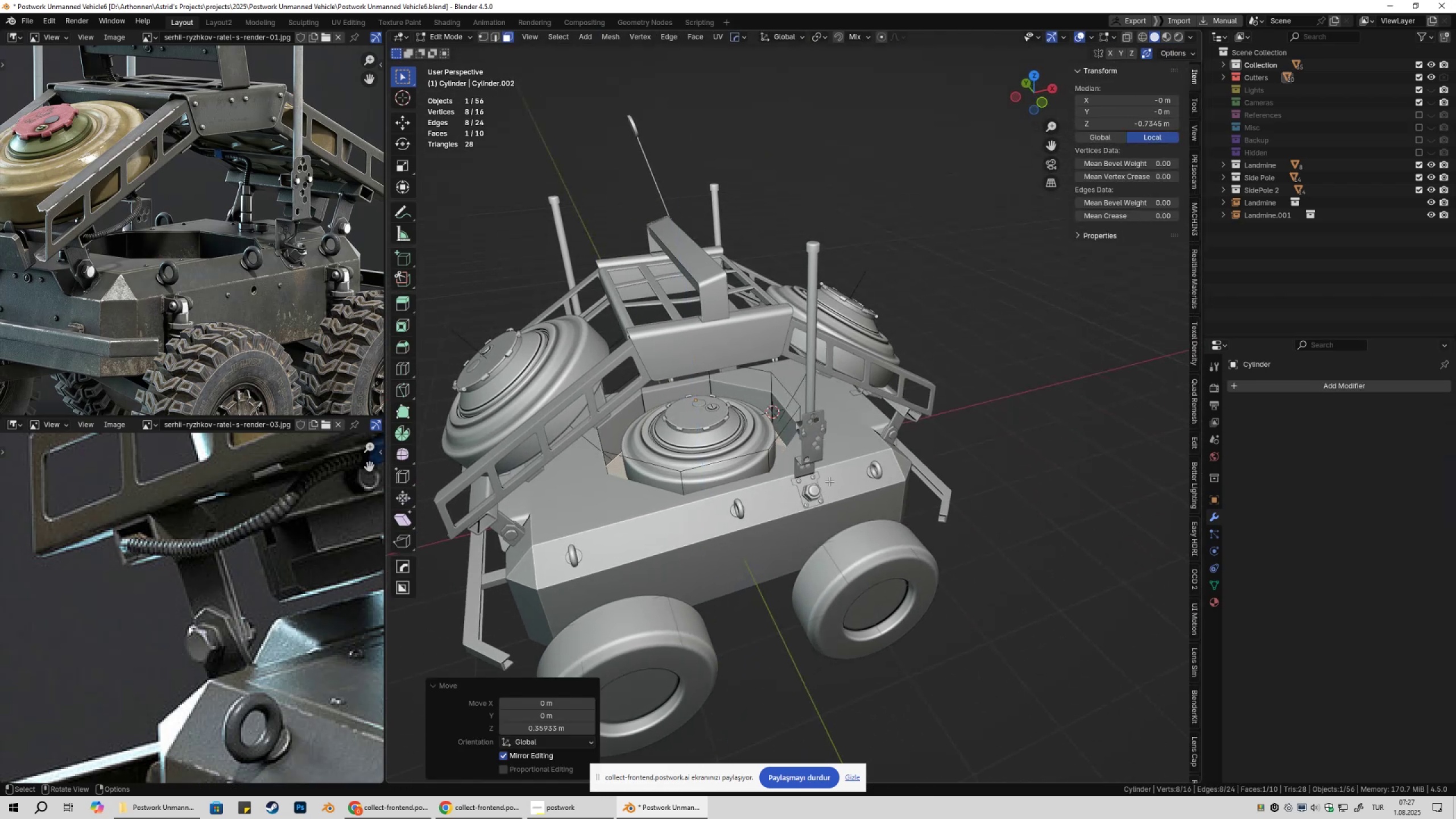 
type(1zgz)
key(Escape)
 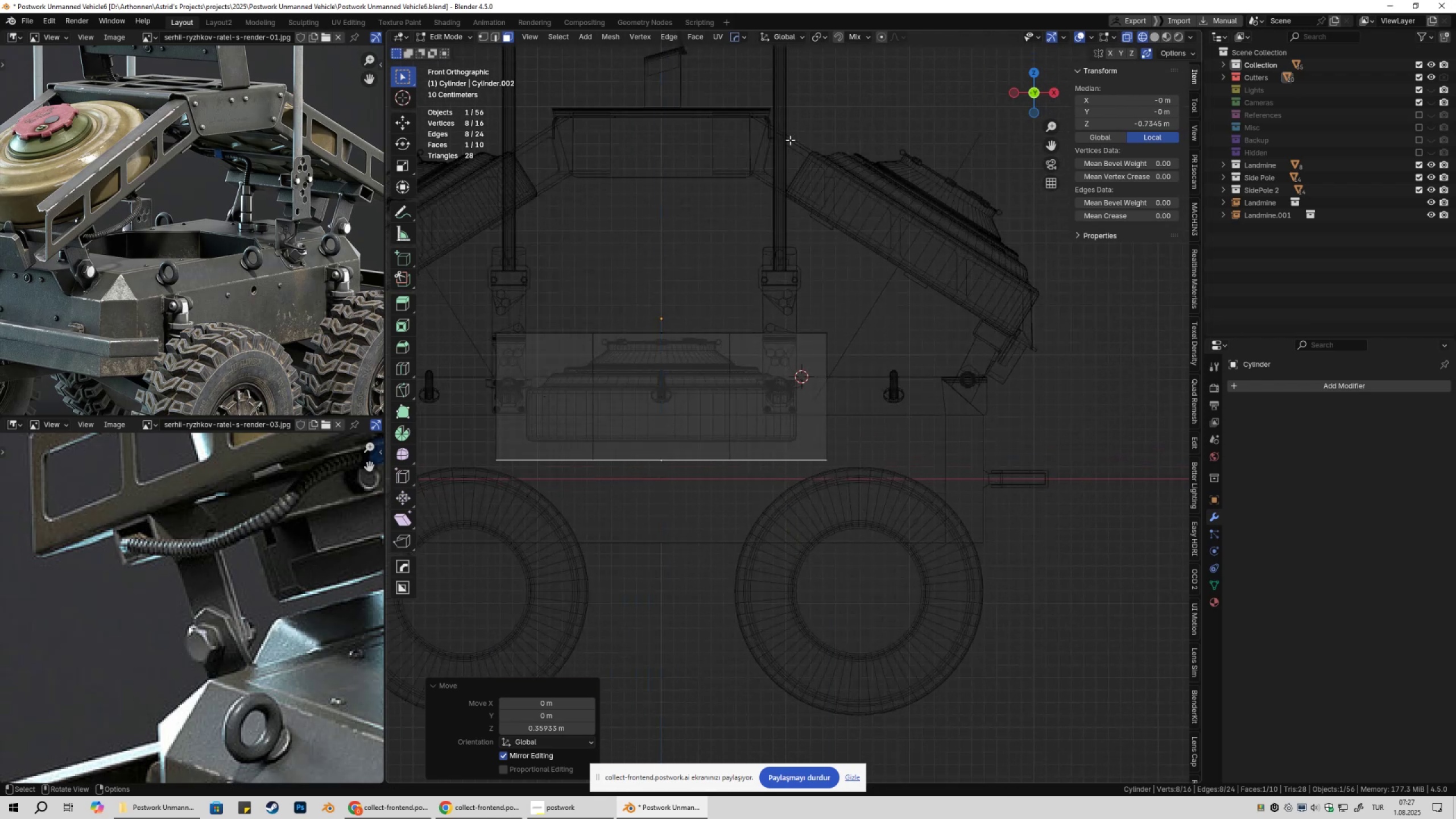 
scroll: coordinate [832, 473], scroll_direction: up, amount: 3.0
 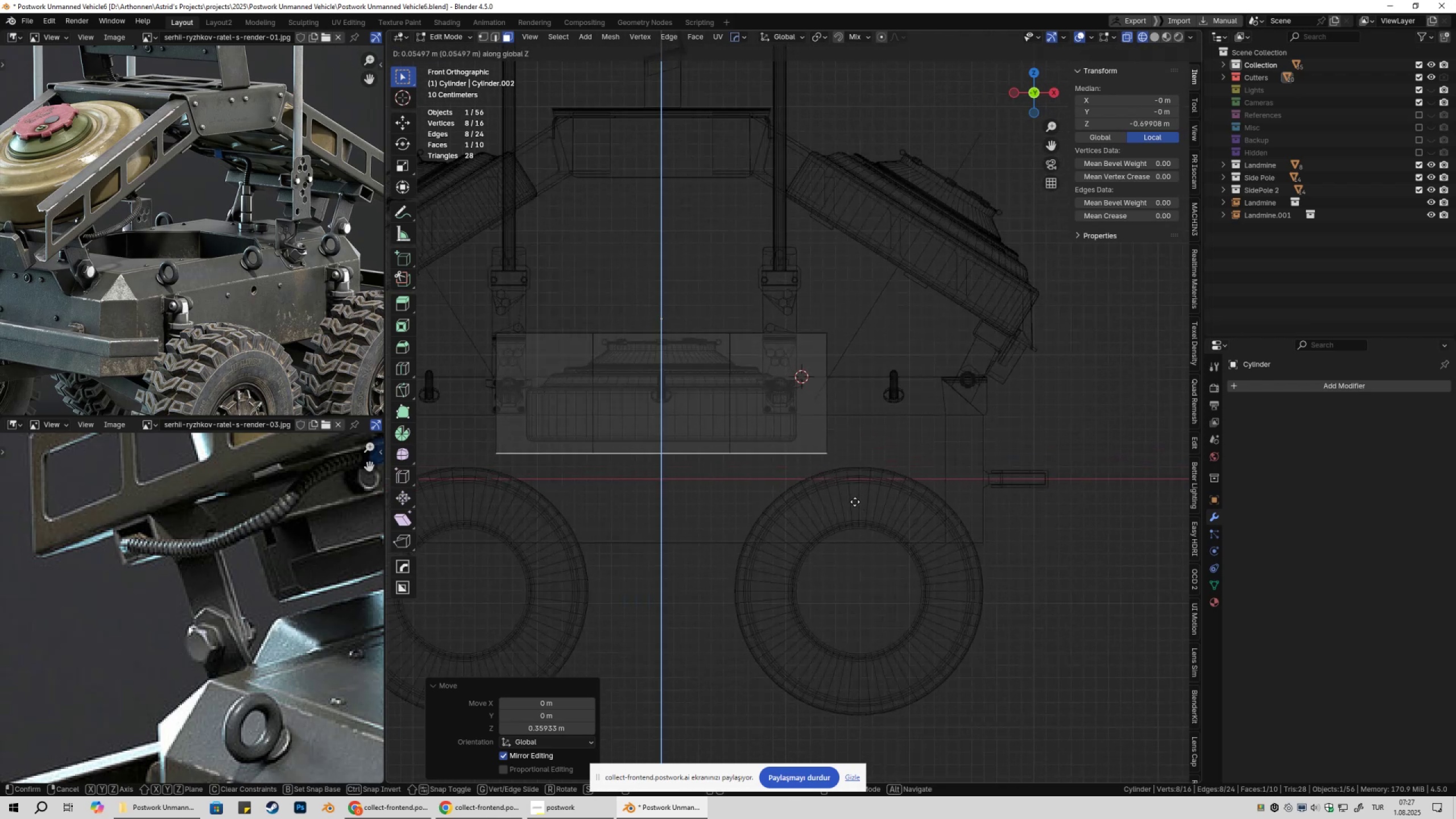 
hold_key(key=ControlLeft, duration=0.49)
 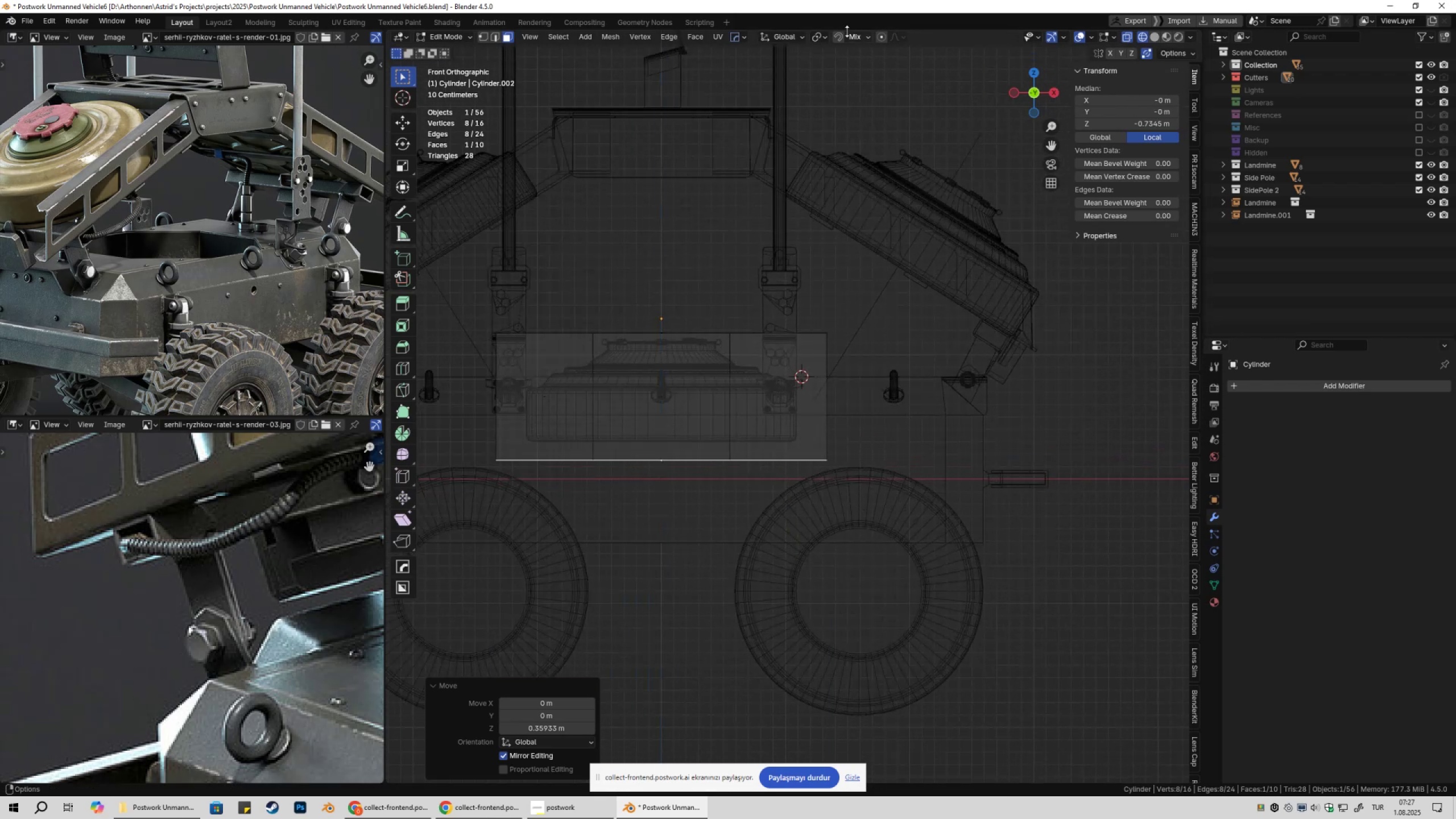 
left_click([818, 36])
 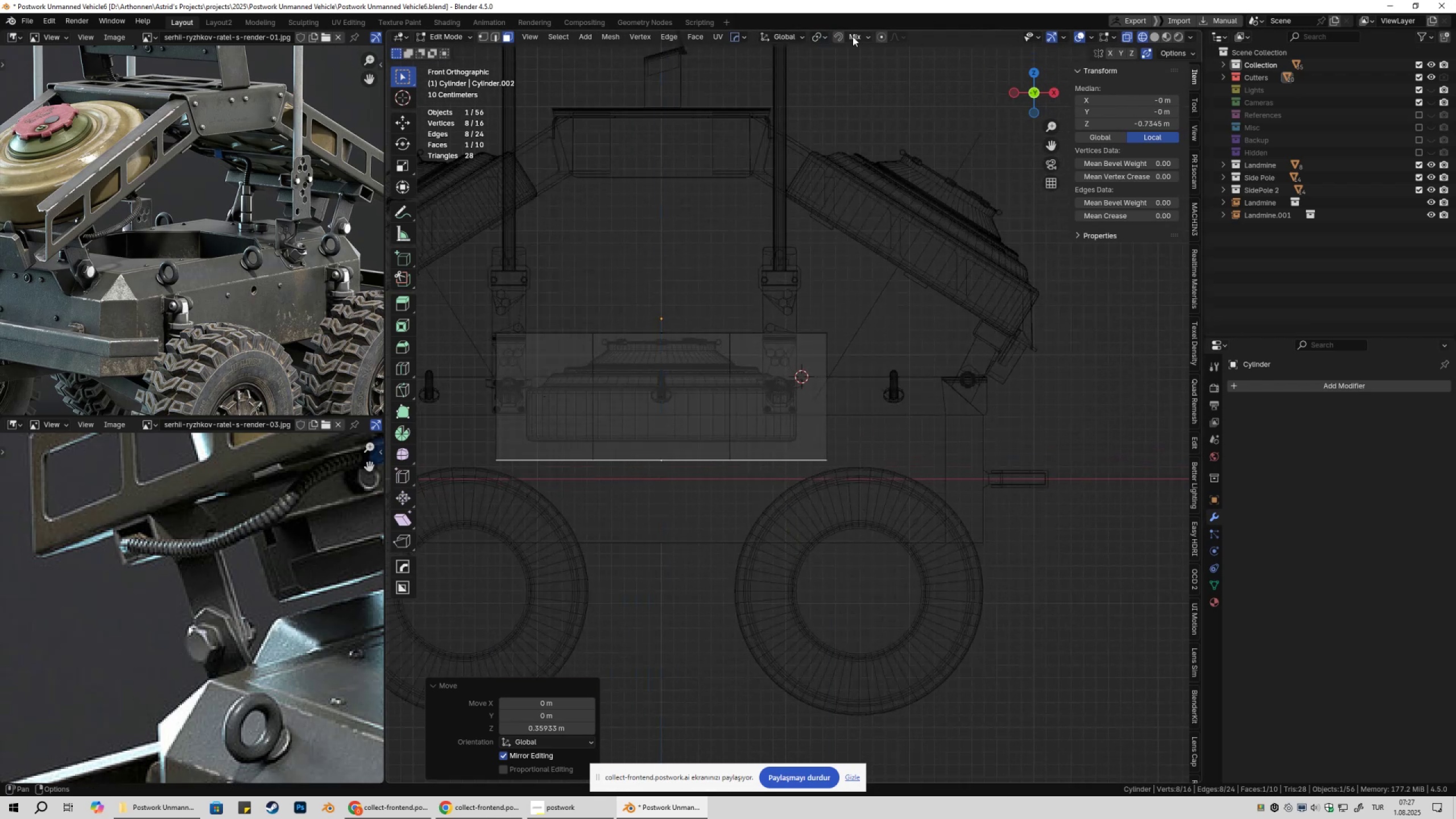 
left_click([859, 35])
 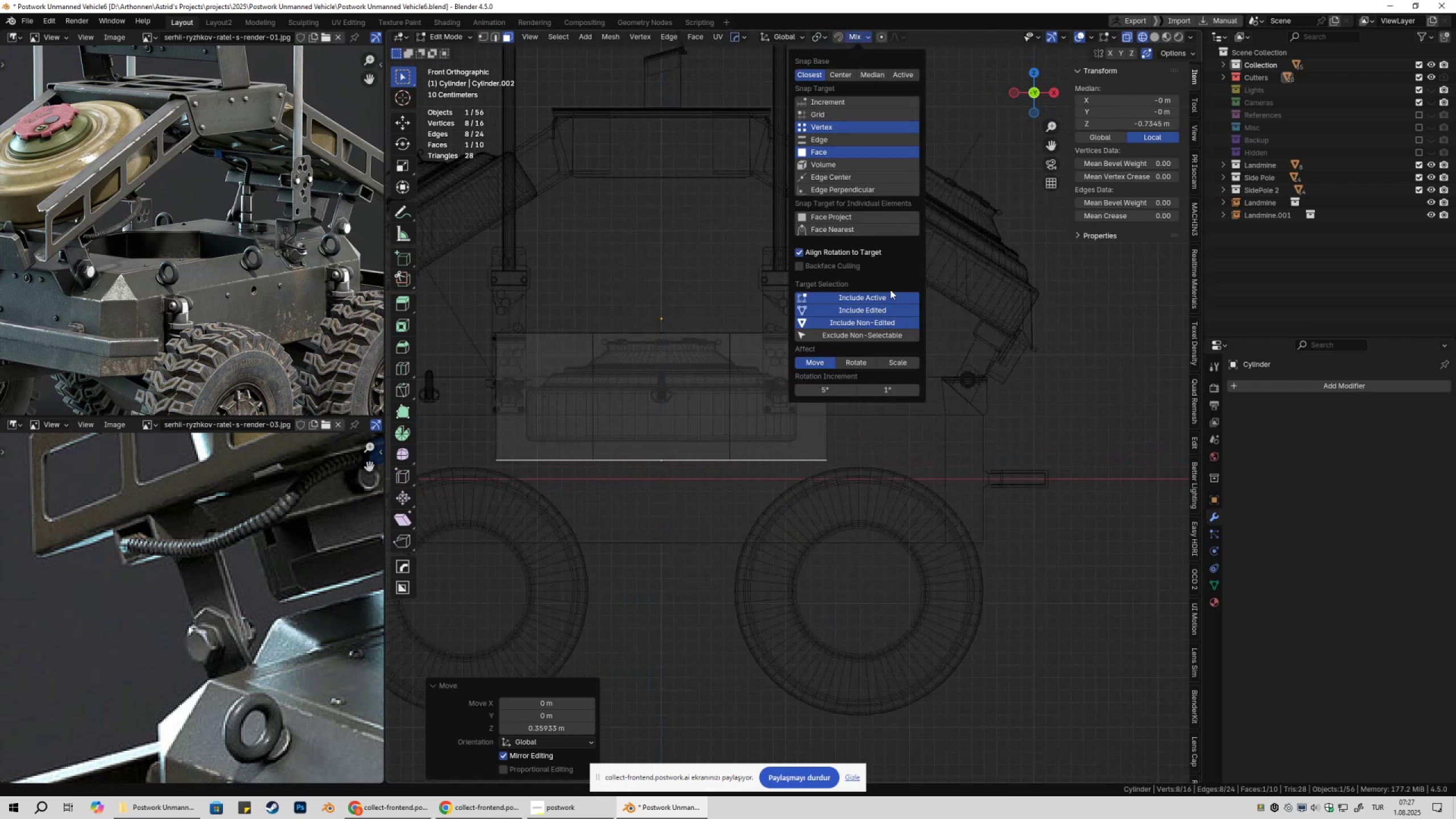 
left_click([824, 250])
 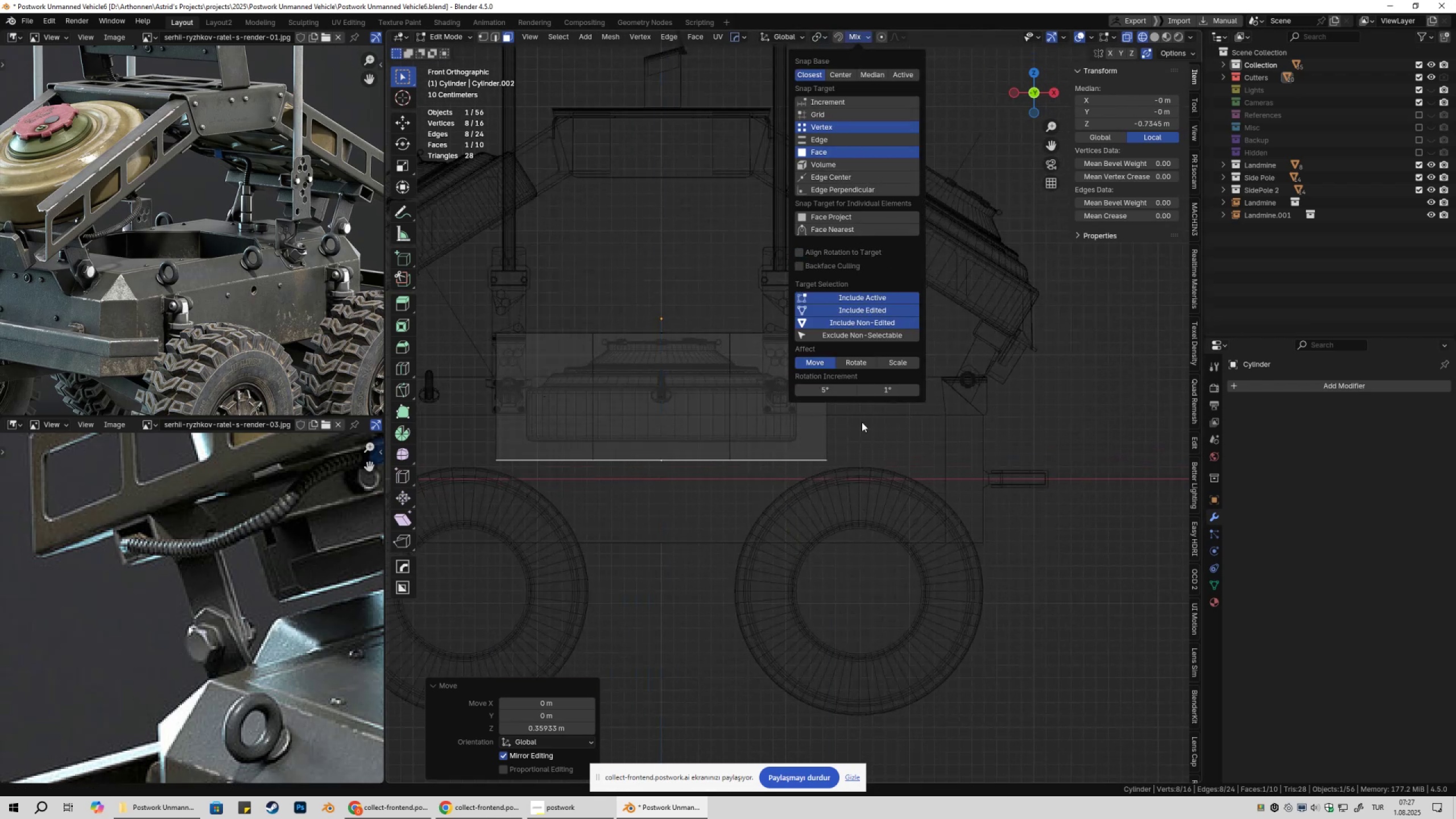 
scroll: coordinate [733, 507], scroll_direction: up, amount: 5.0
 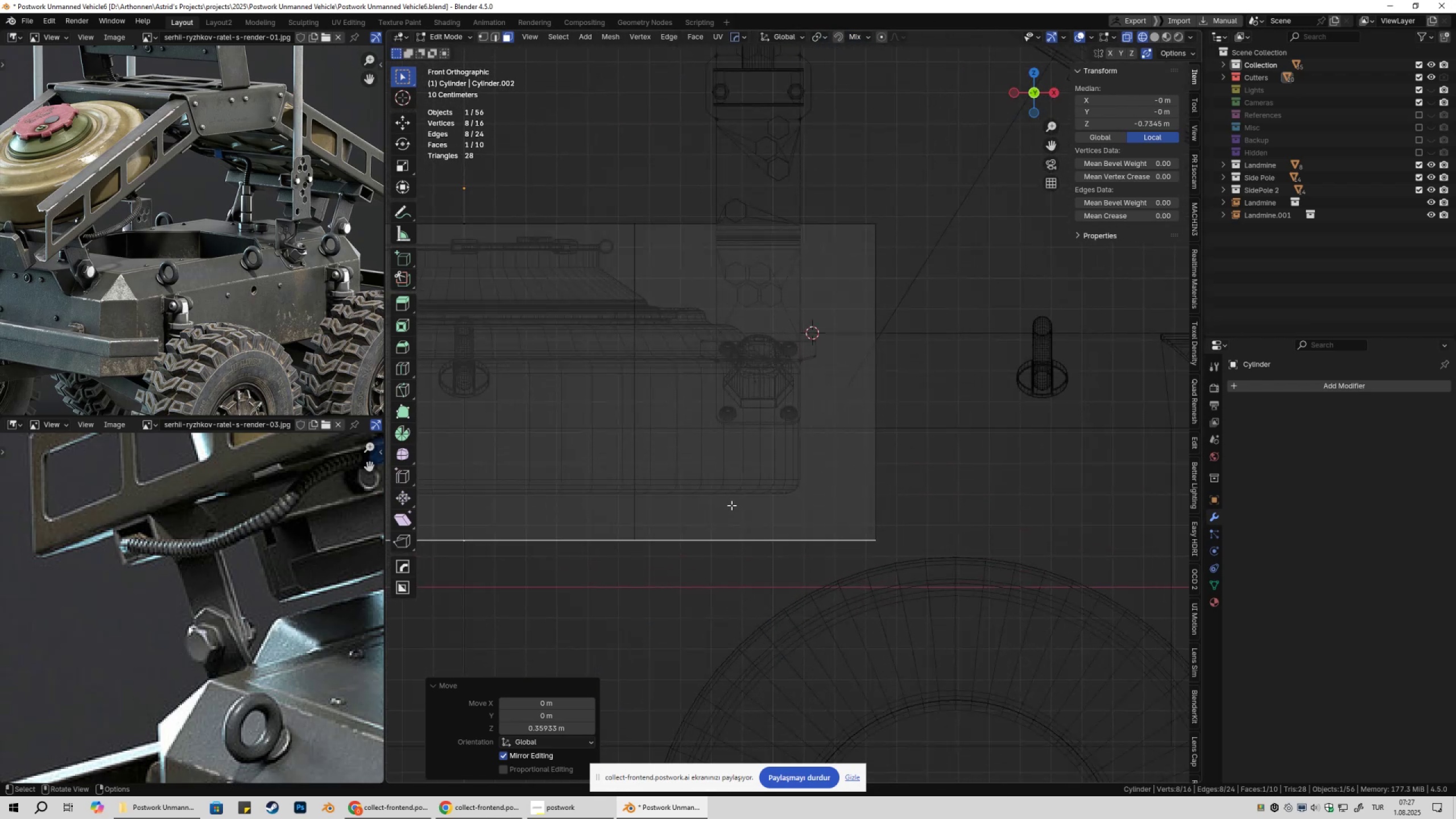 
type(gz)
 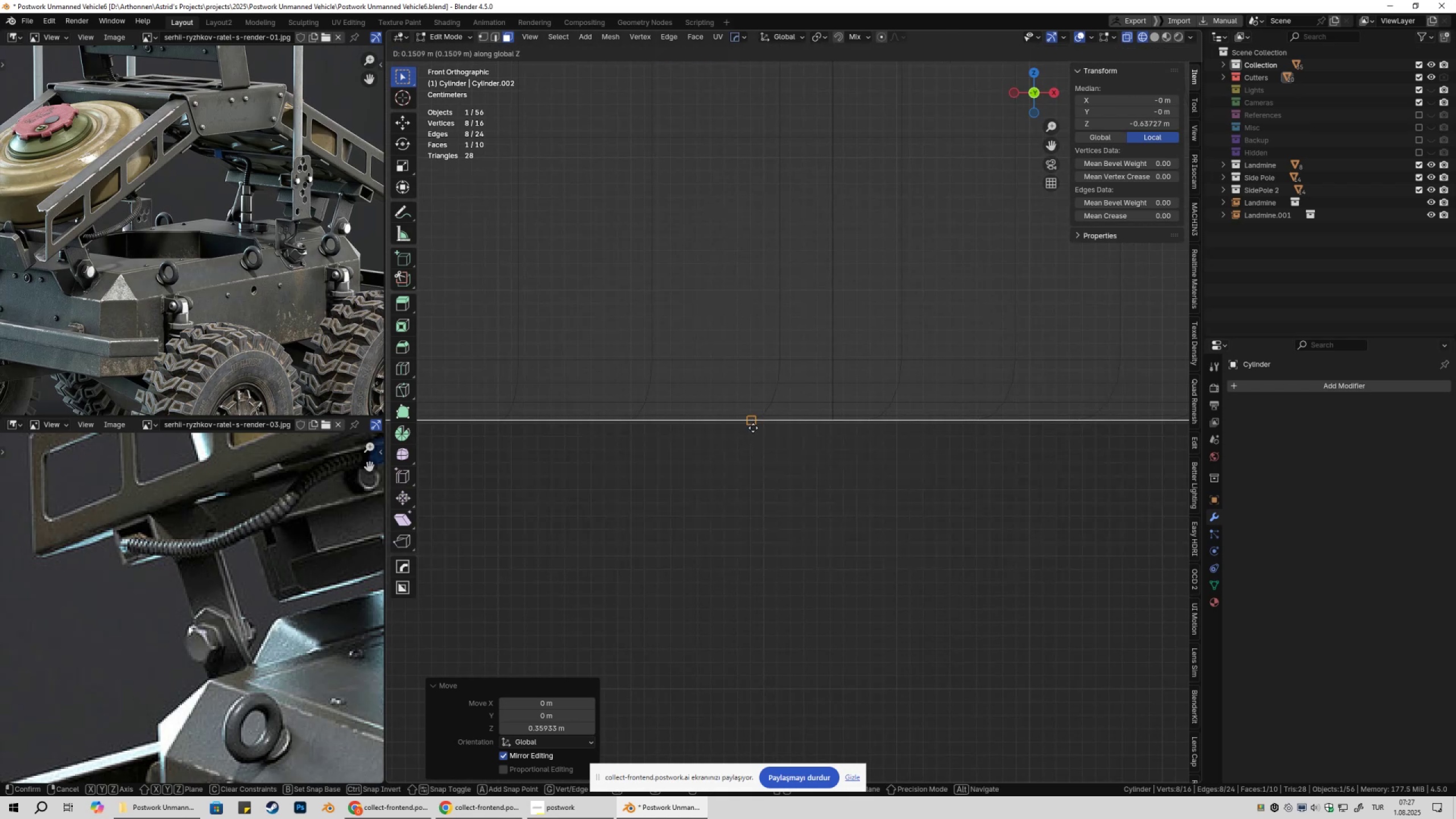 
scroll: coordinate [841, 468], scroll_direction: up, amount: 8.0
 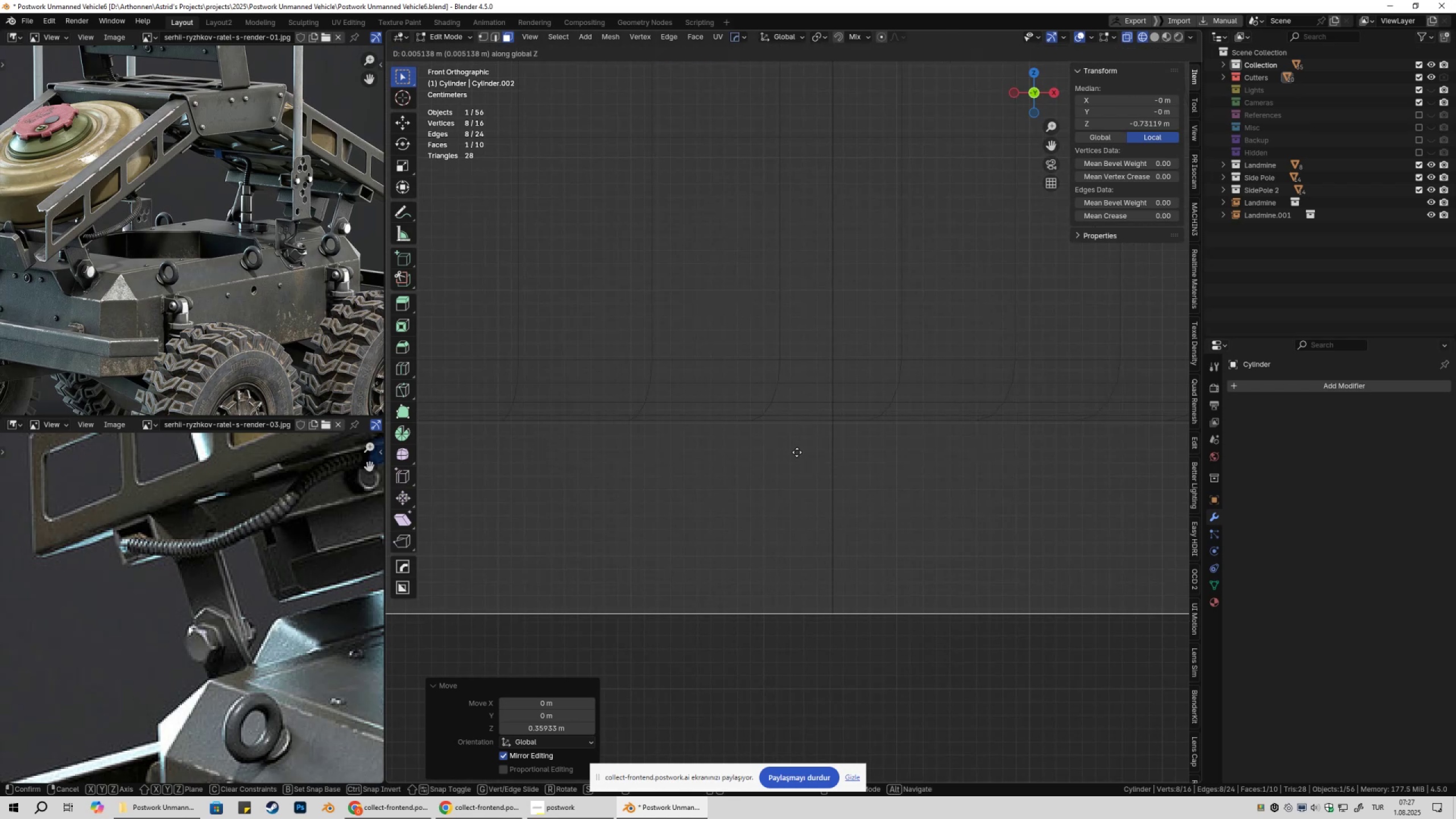 
hold_key(key=ControlLeft, duration=0.86)
left_click([755, 430])
 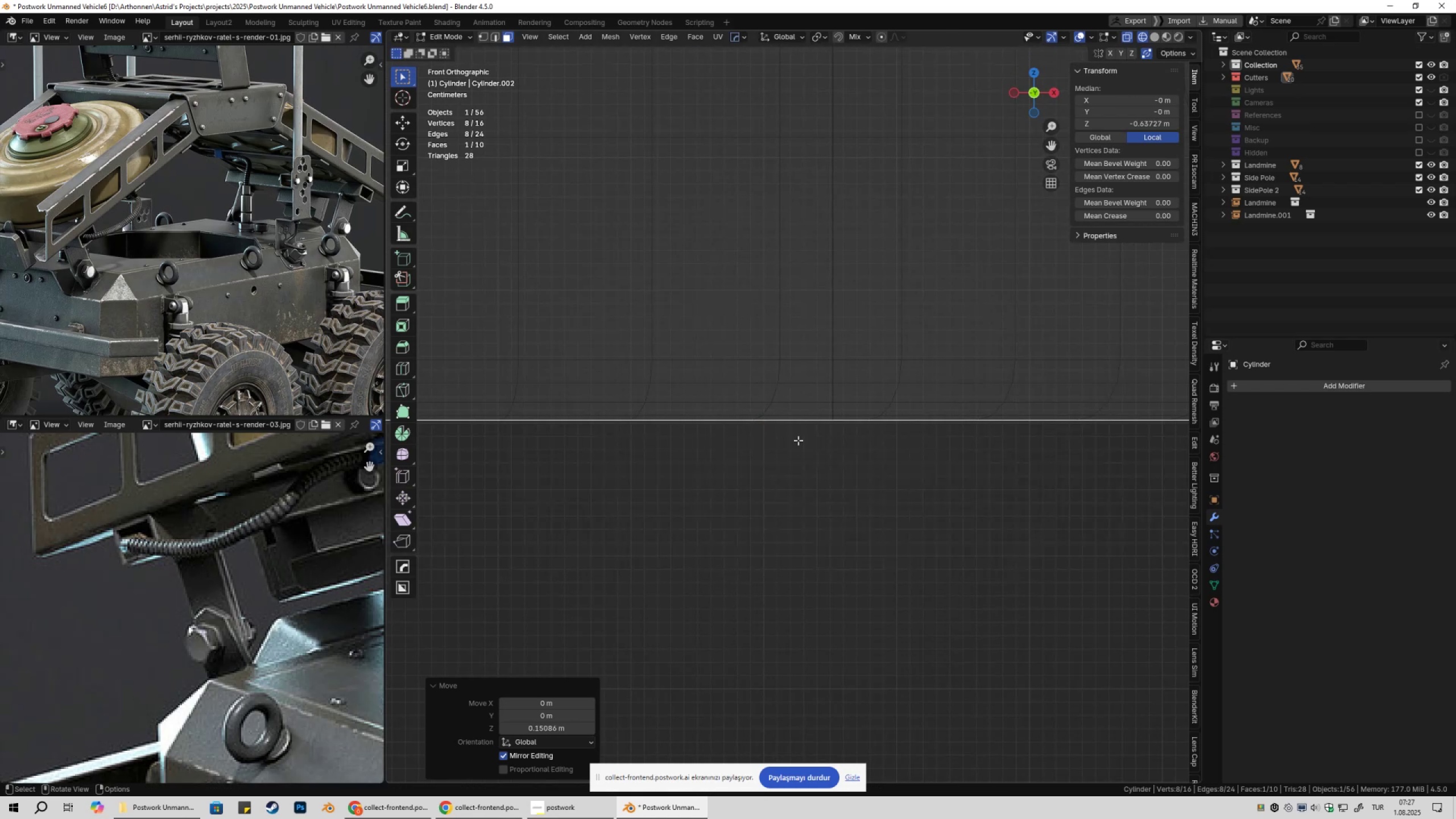 
scroll: coordinate [822, 450], scroll_direction: down, amount: 20.0
 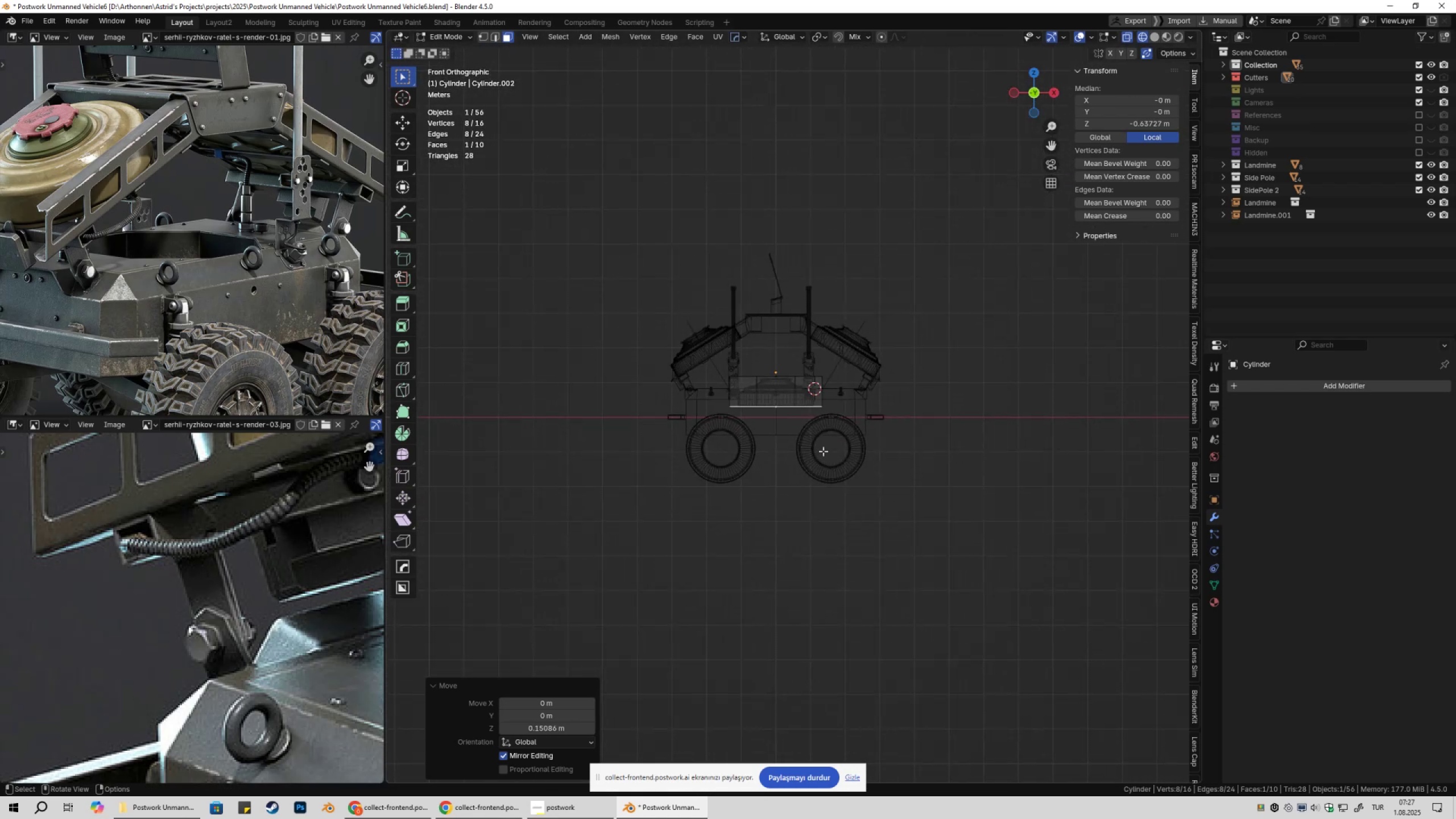 
key(Tab)
 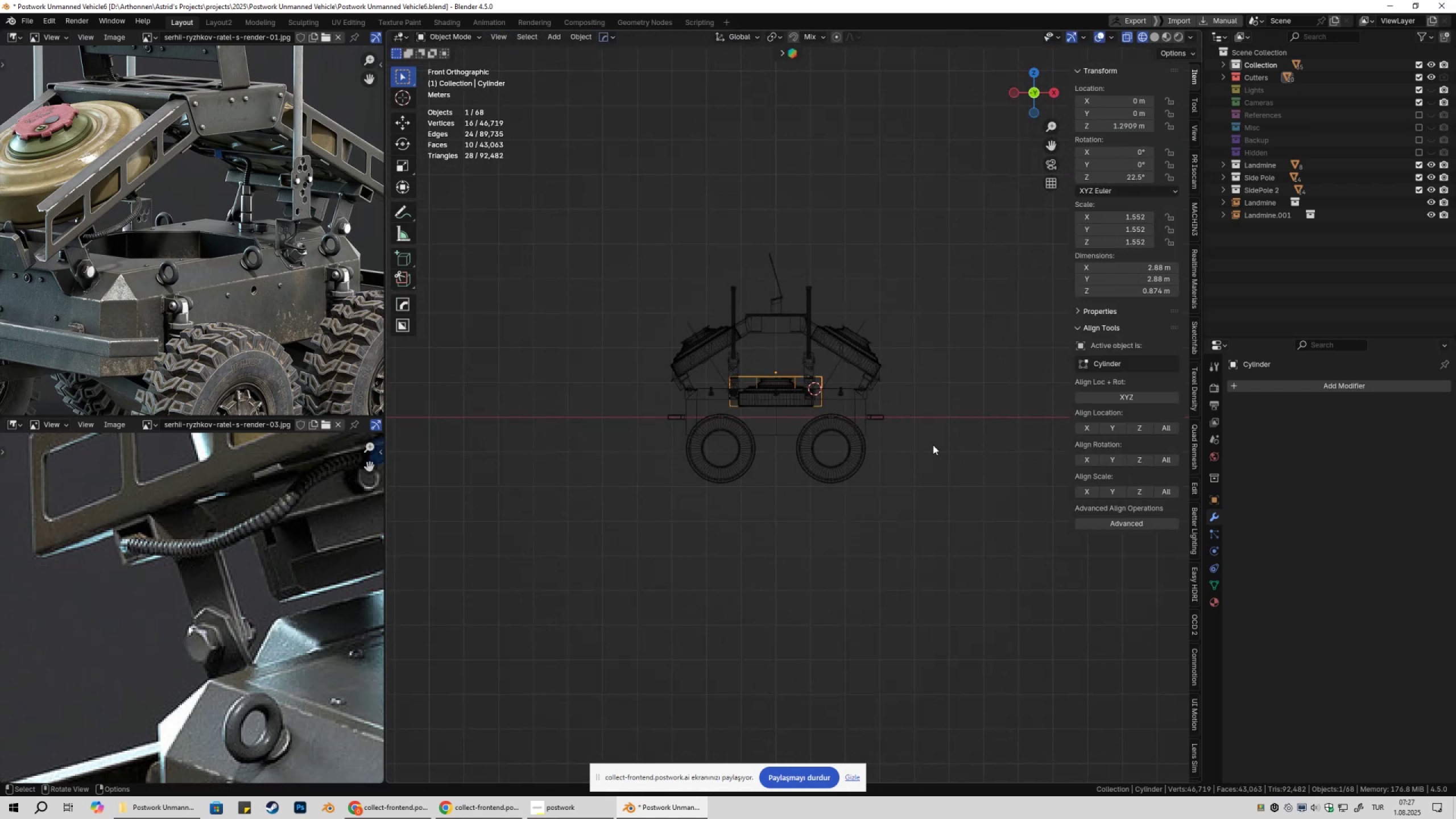 
left_click([933, 445])
 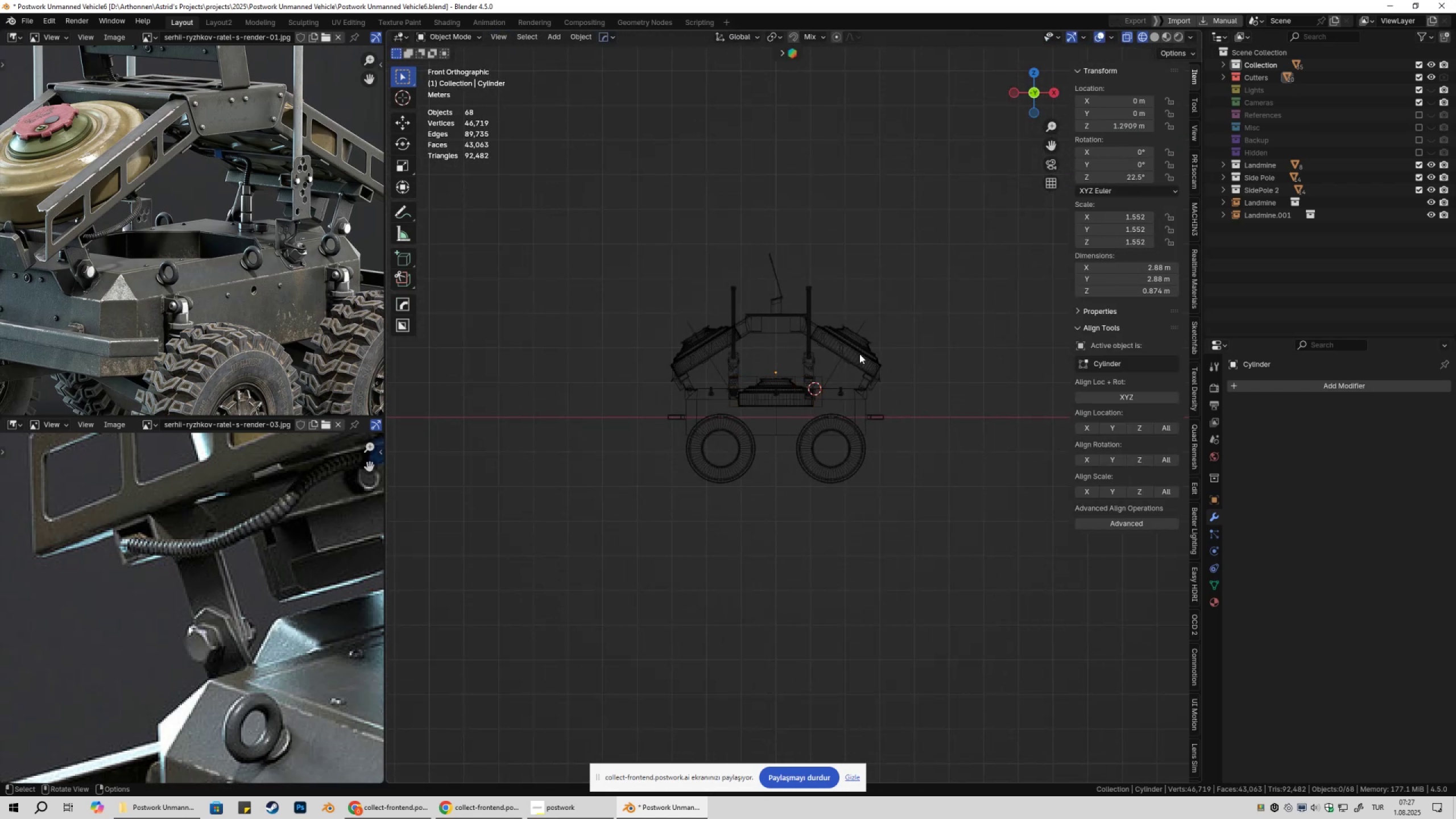 
scroll: coordinate [883, 352], scroll_direction: up, amount: 3.0
 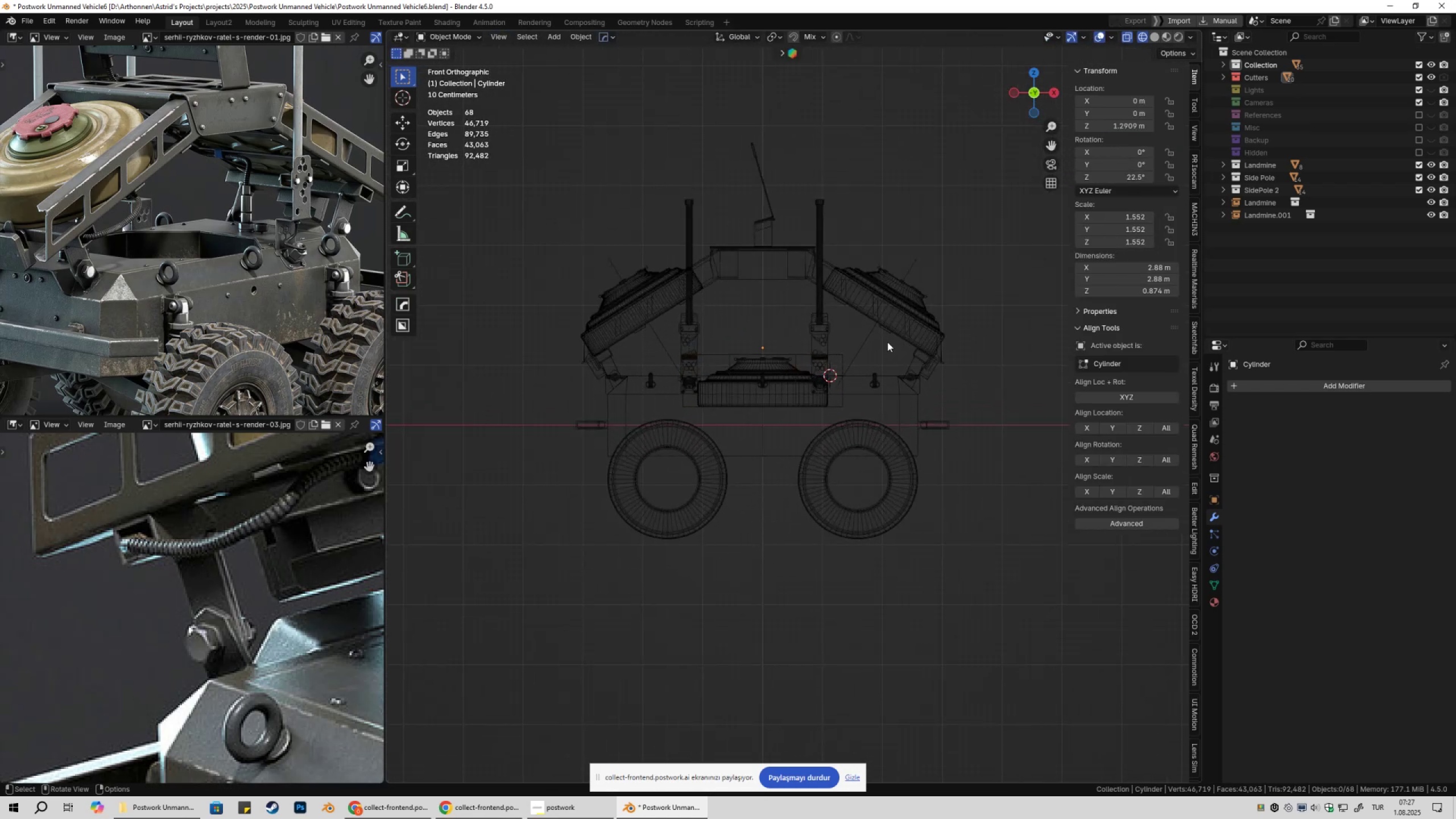 
hold_key(key=ShiftLeft, duration=0.36)
 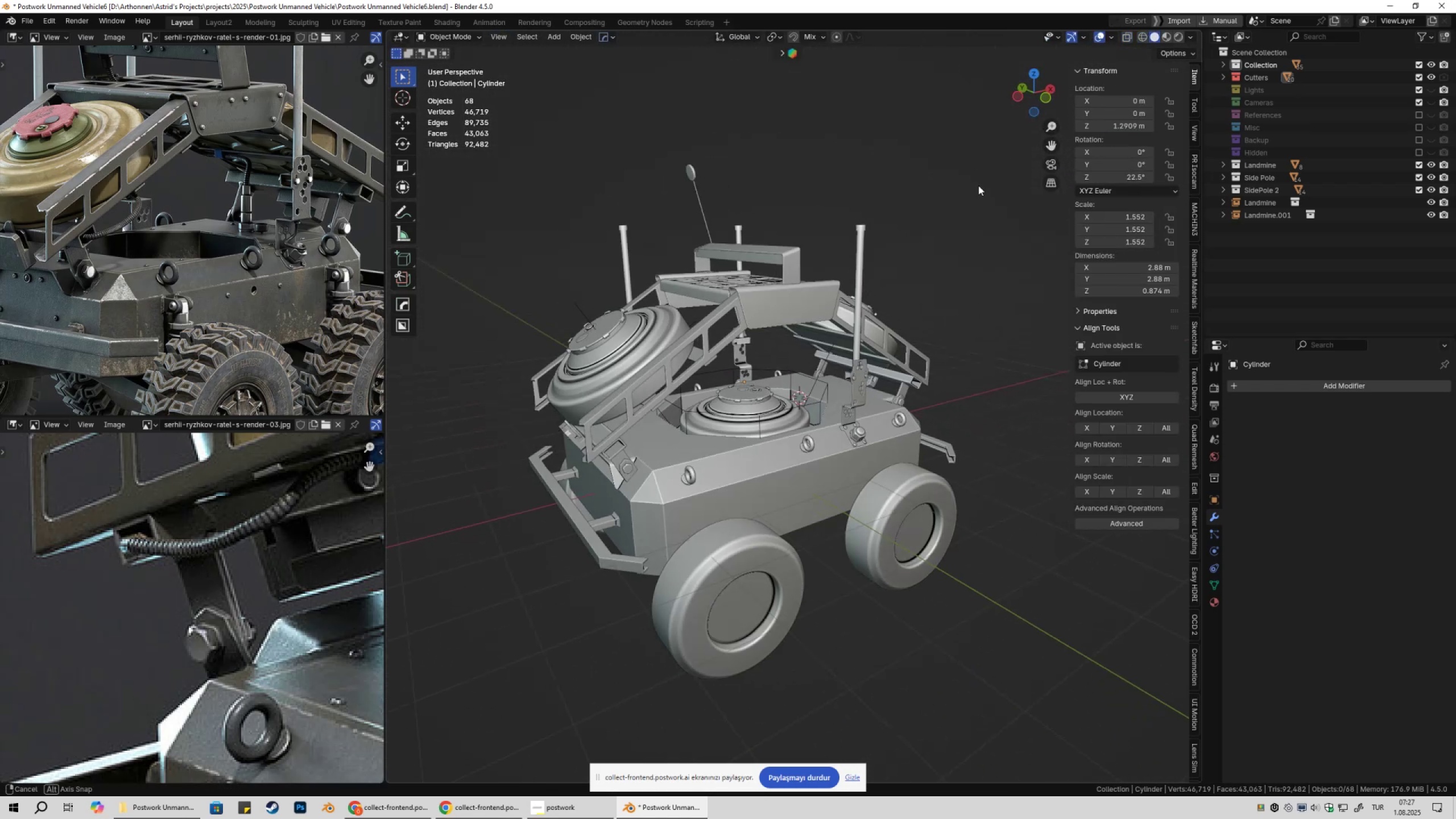 
key(Shift+ShiftLeft)
 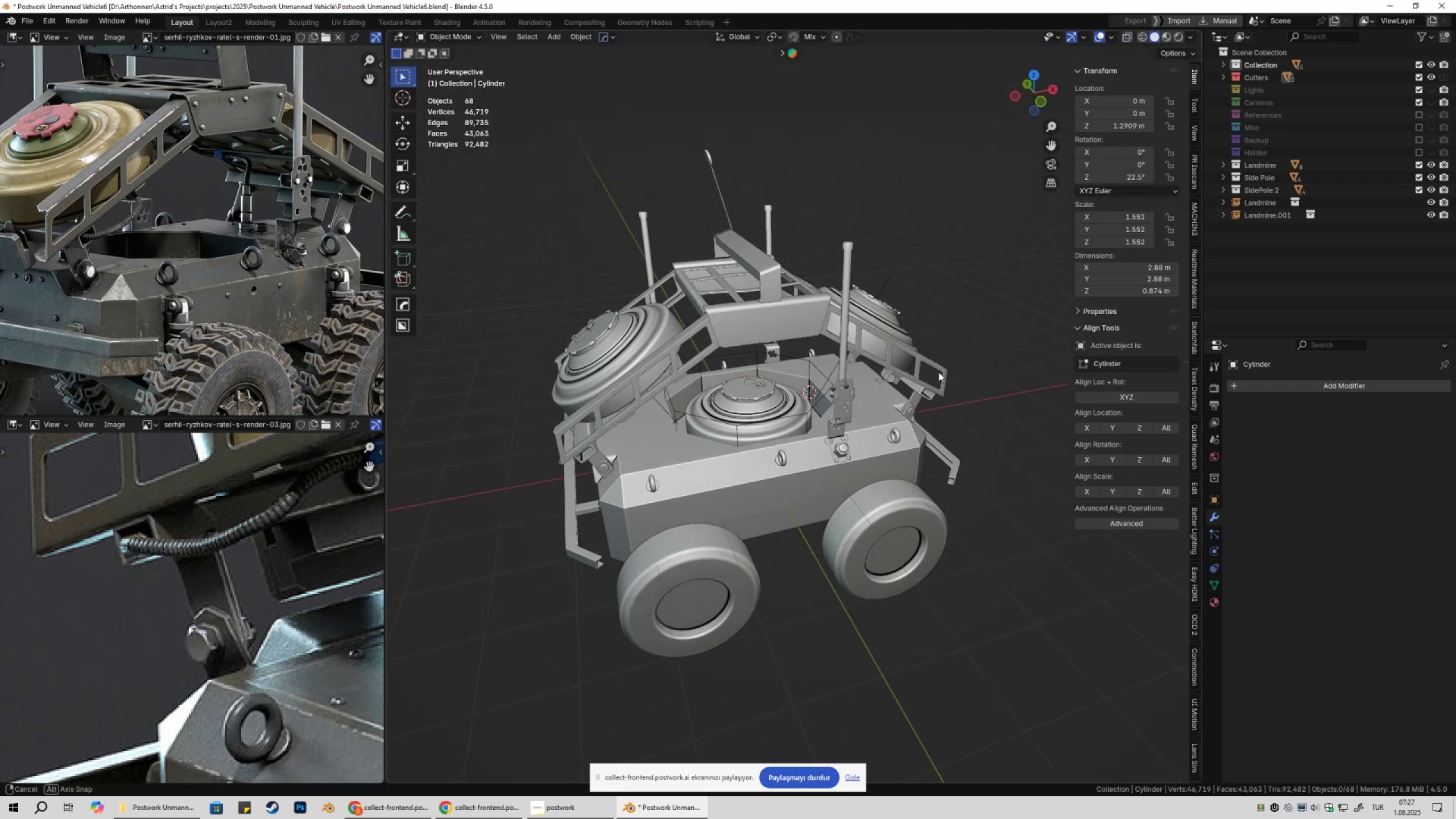 
key(Shift+2)
 